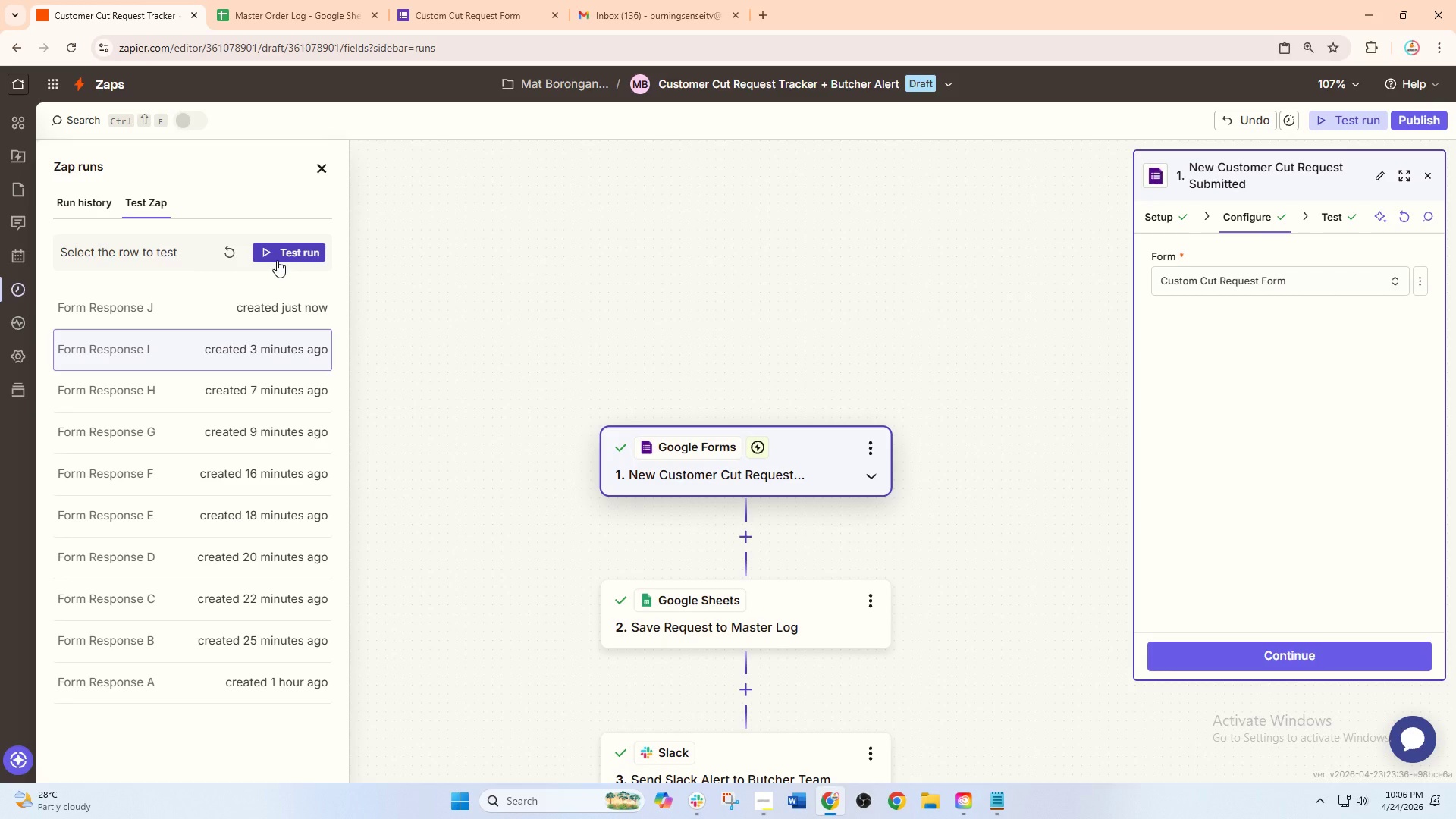 
wait(5.06)
 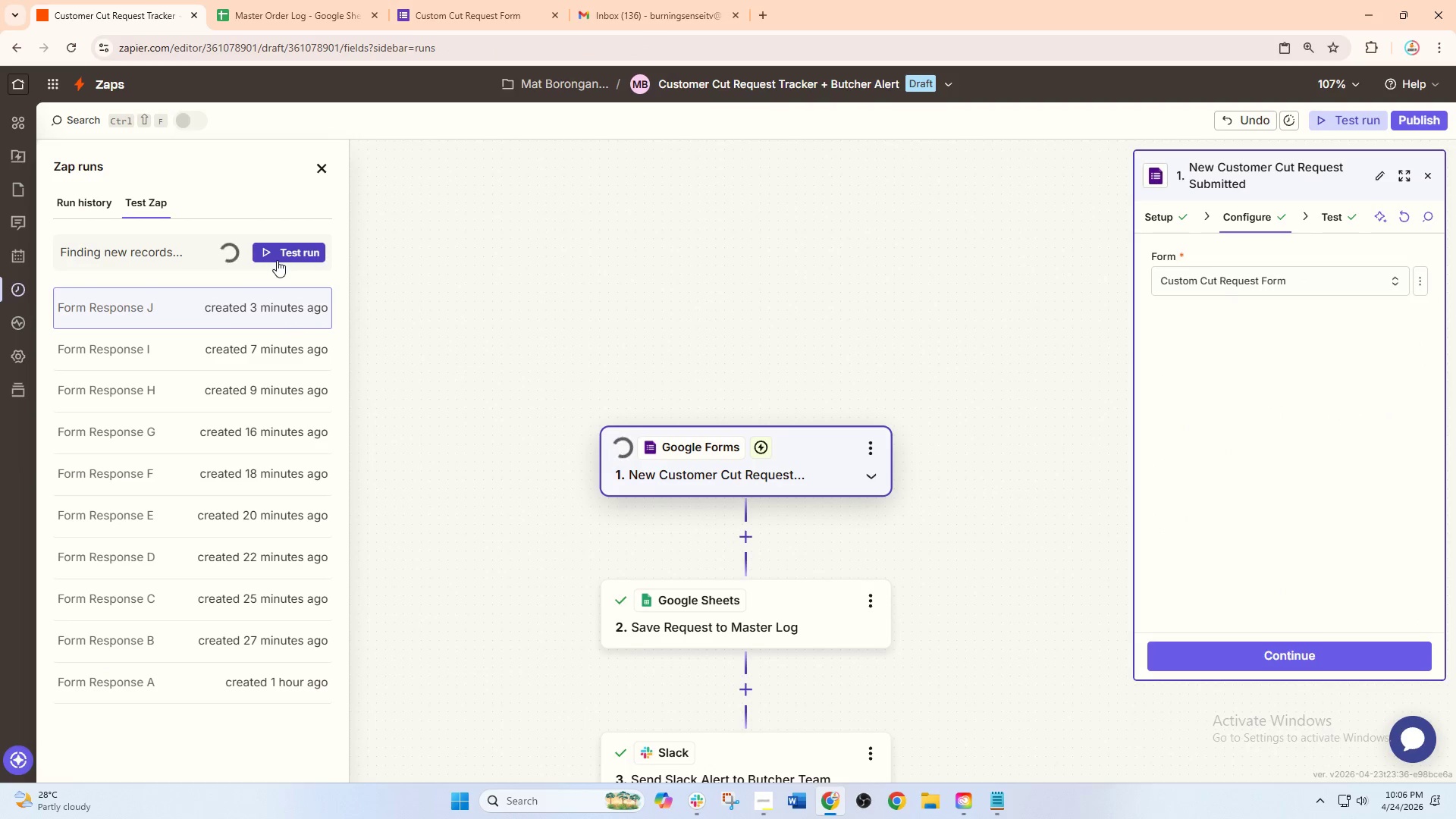 
left_click([190, 287])
 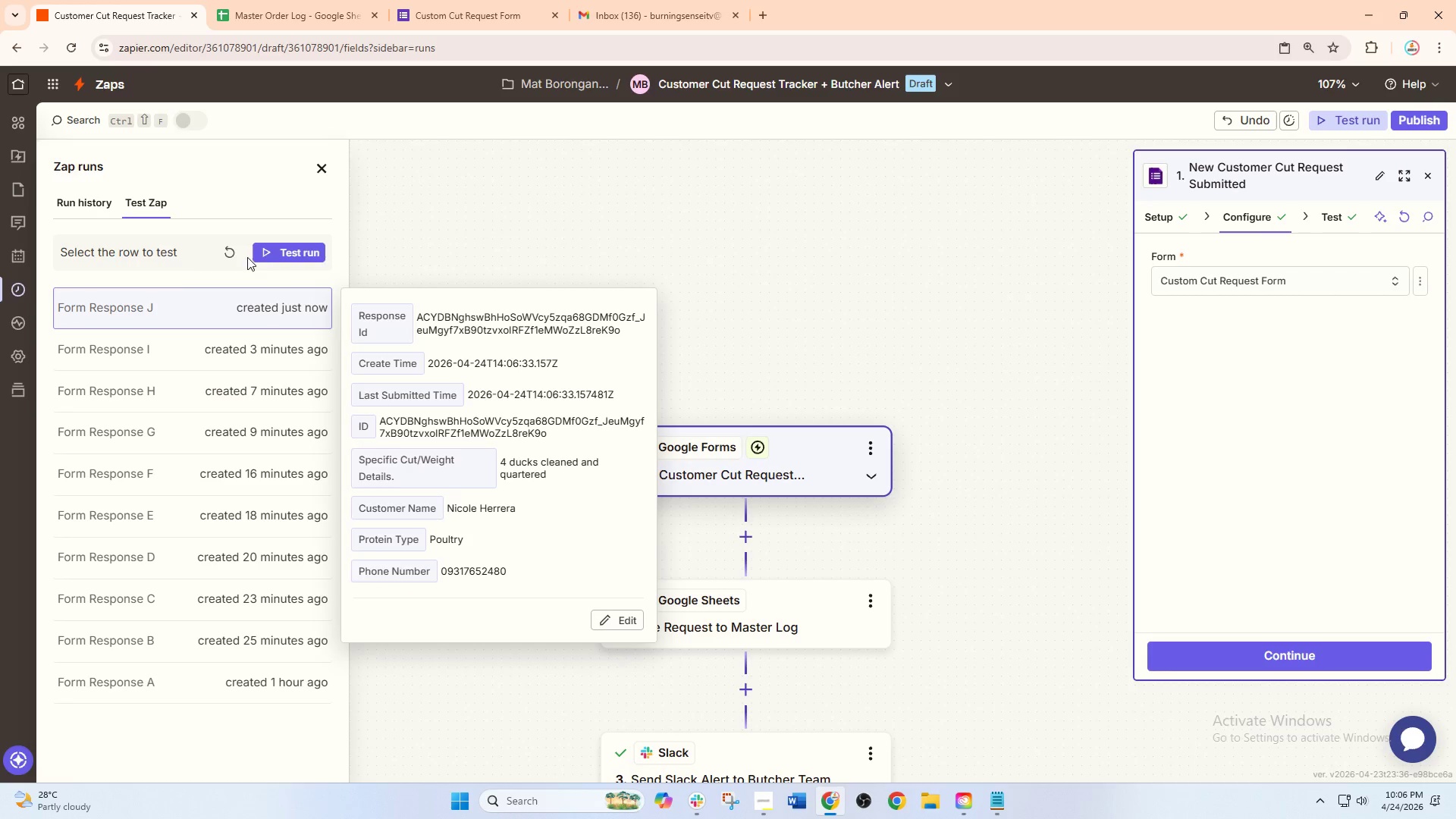 
left_click([286, 242])
 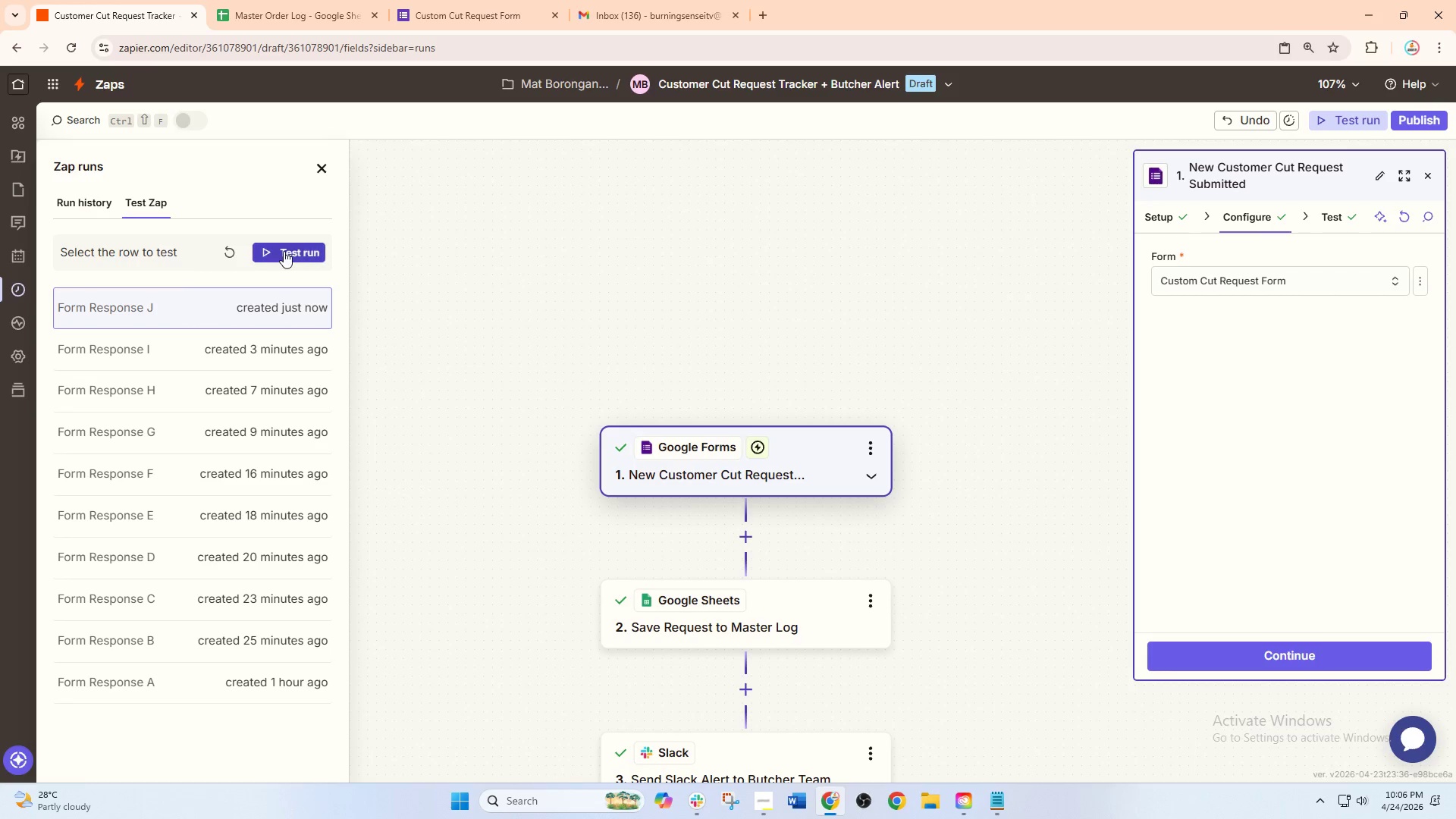 
left_click([284, 251])
 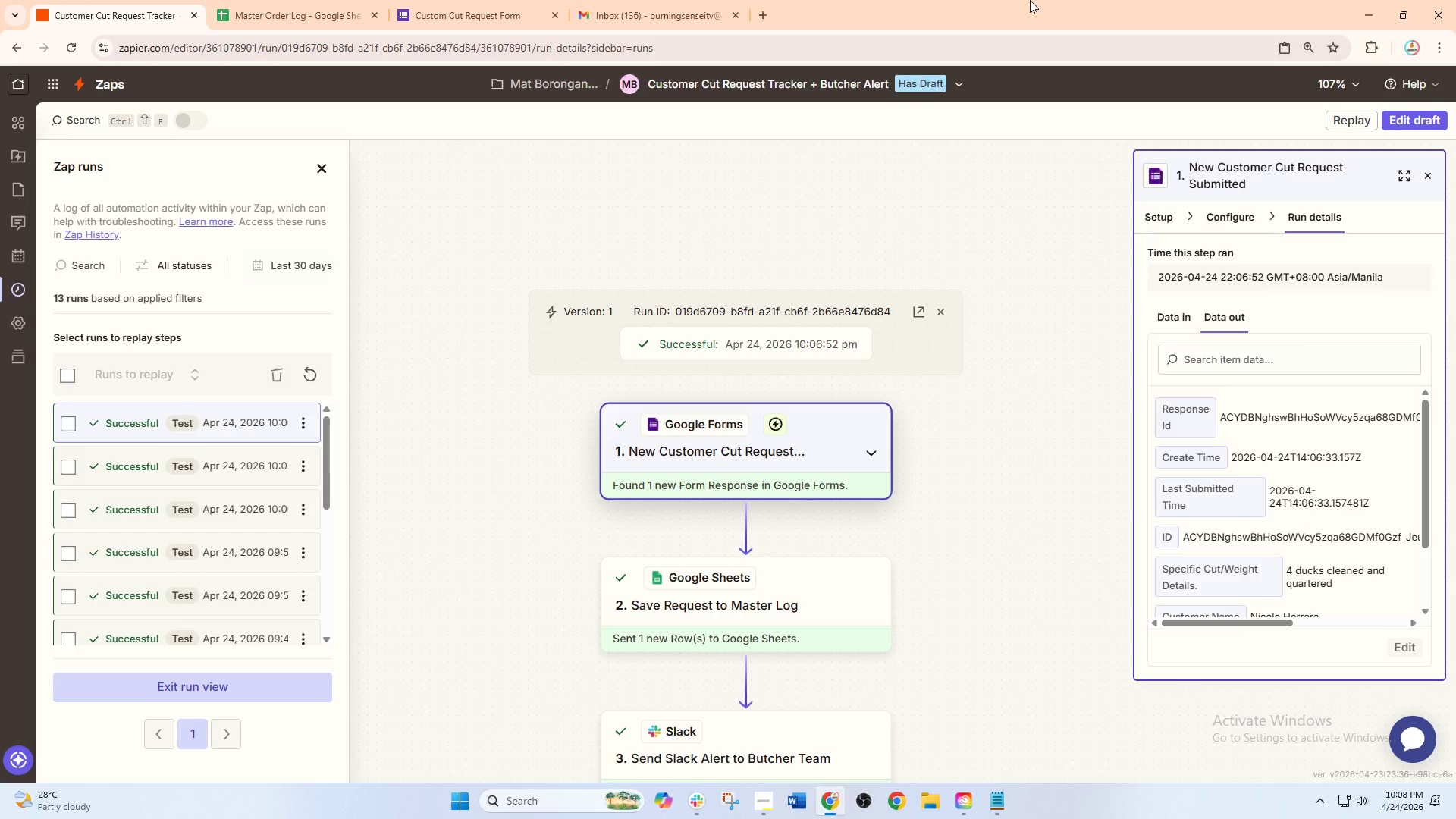 
wait(117.05)
 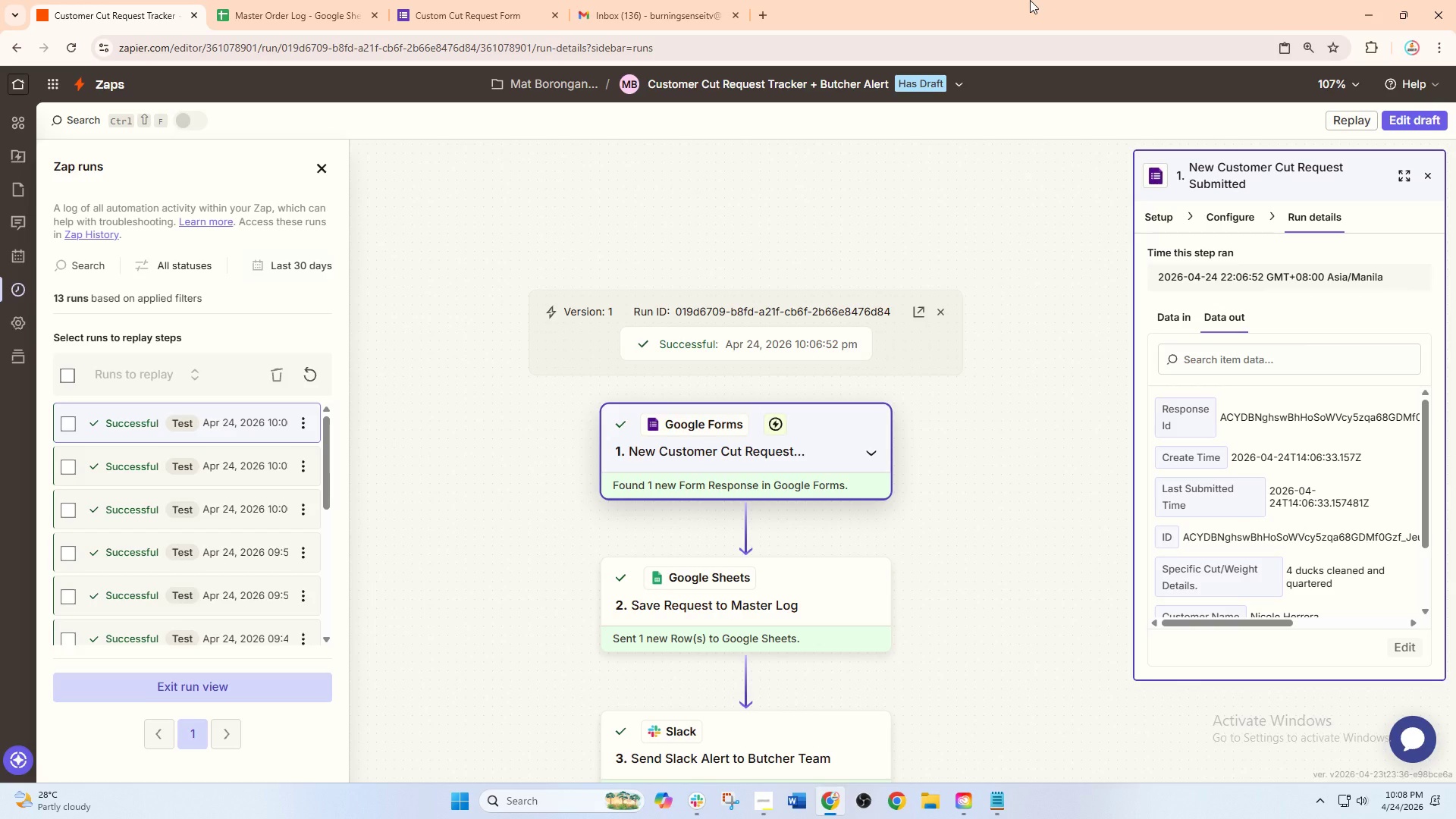 
scroll: coordinate [811, 407], scroll_direction: down, amount: 6.0
 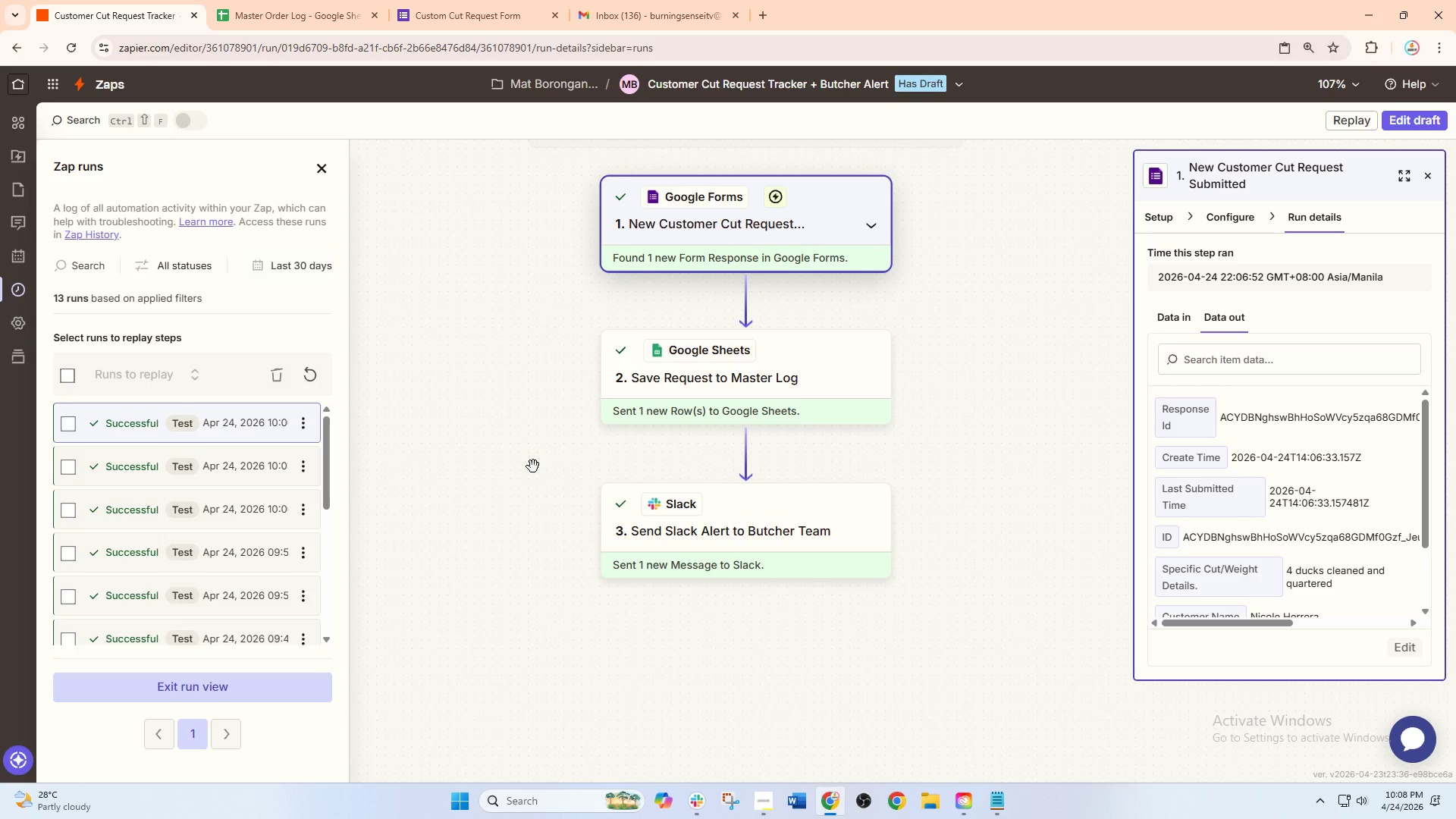 
wait(10.12)
 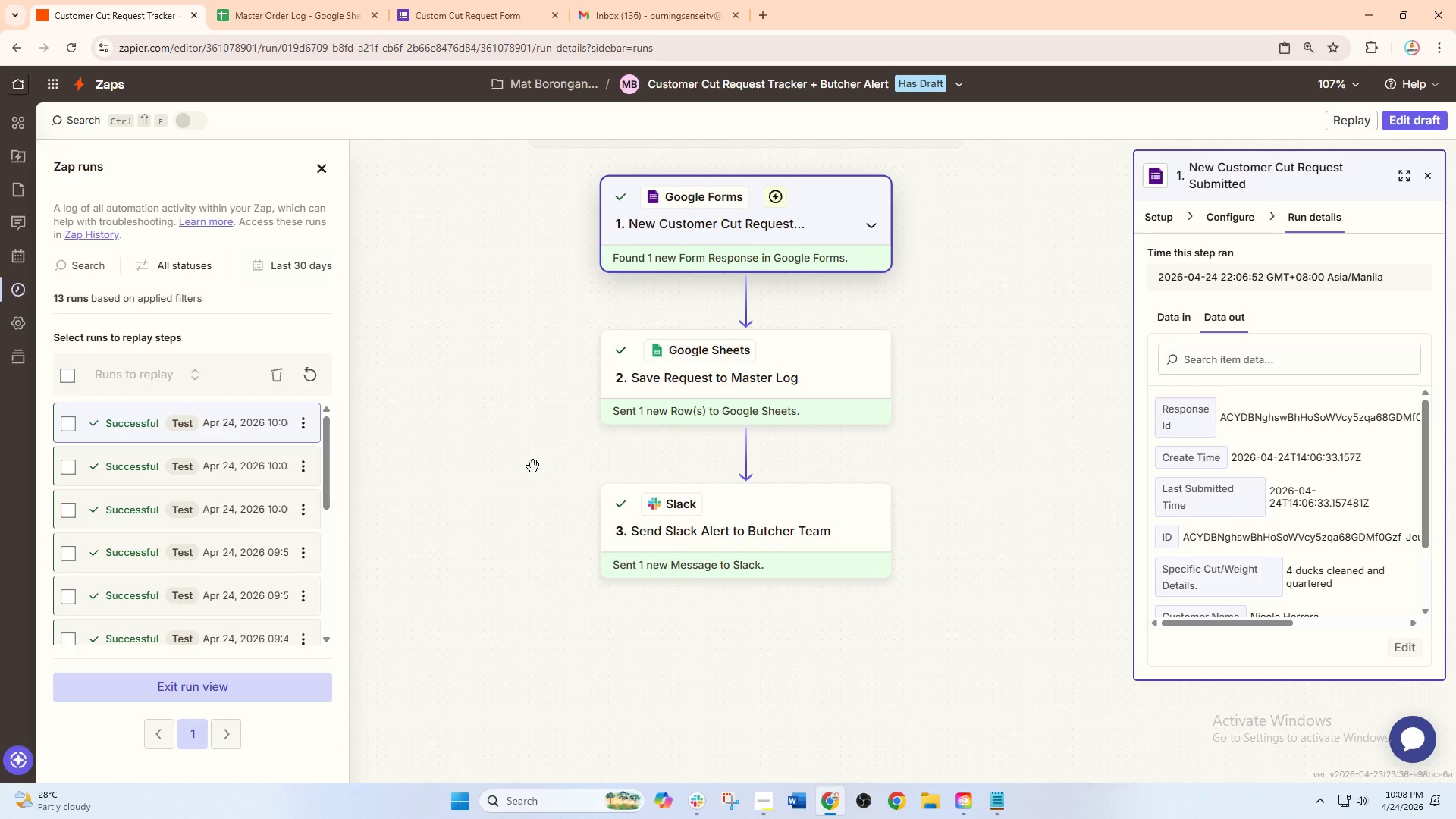 
scroll: coordinate [533, 466], scroll_direction: up, amount: 1.0
 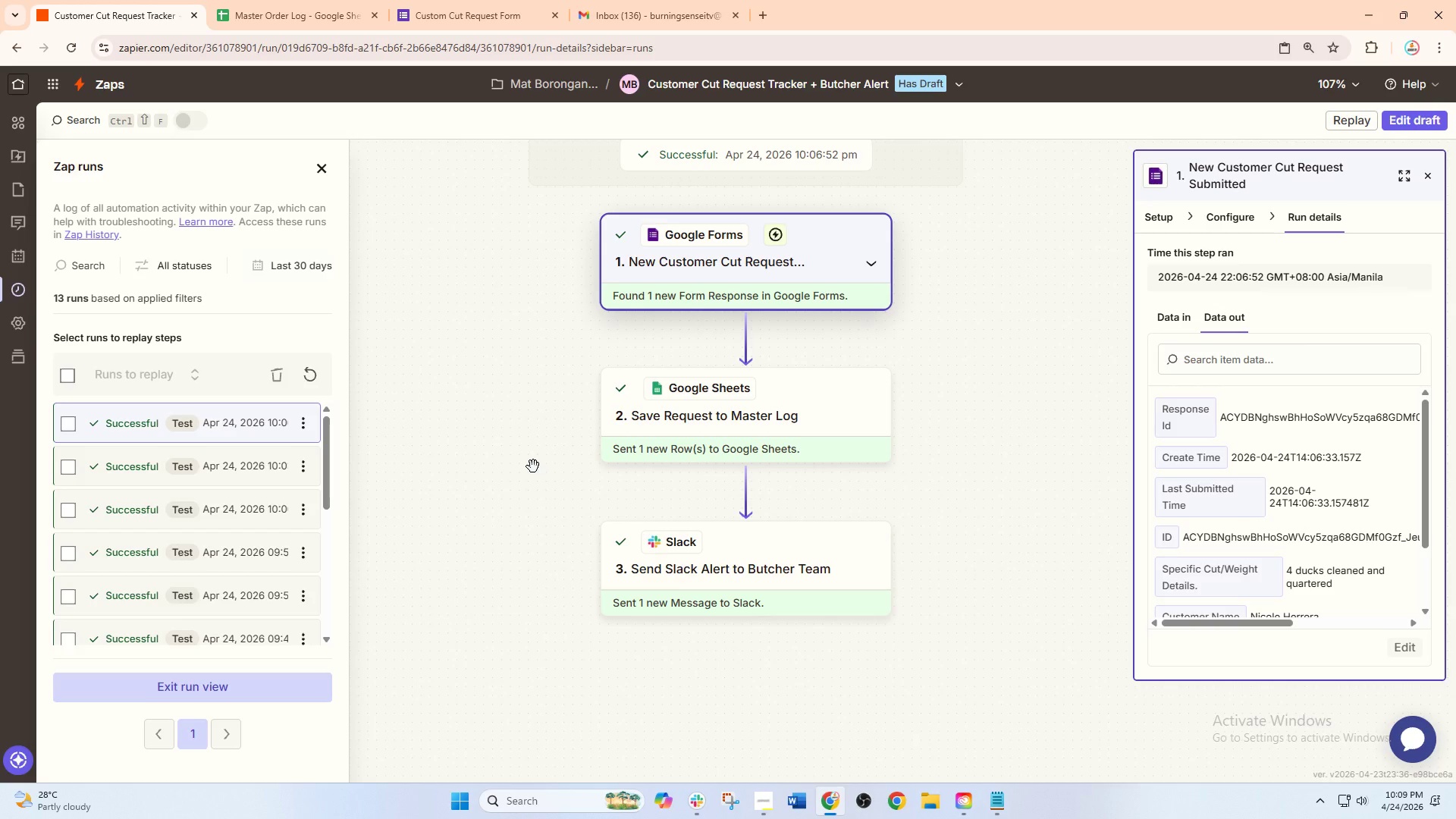 
wait(11.72)
 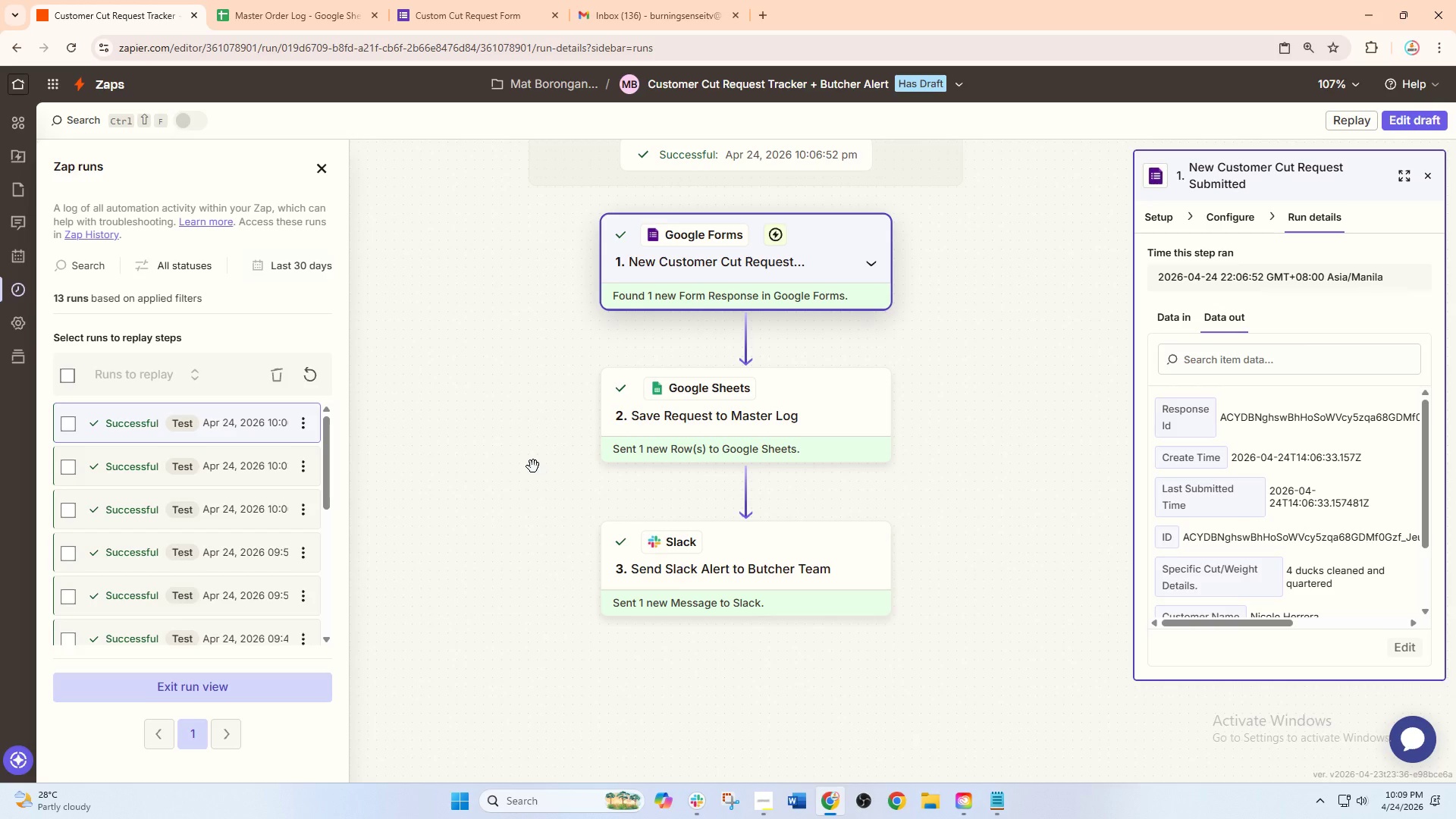 
left_click([318, 0])
 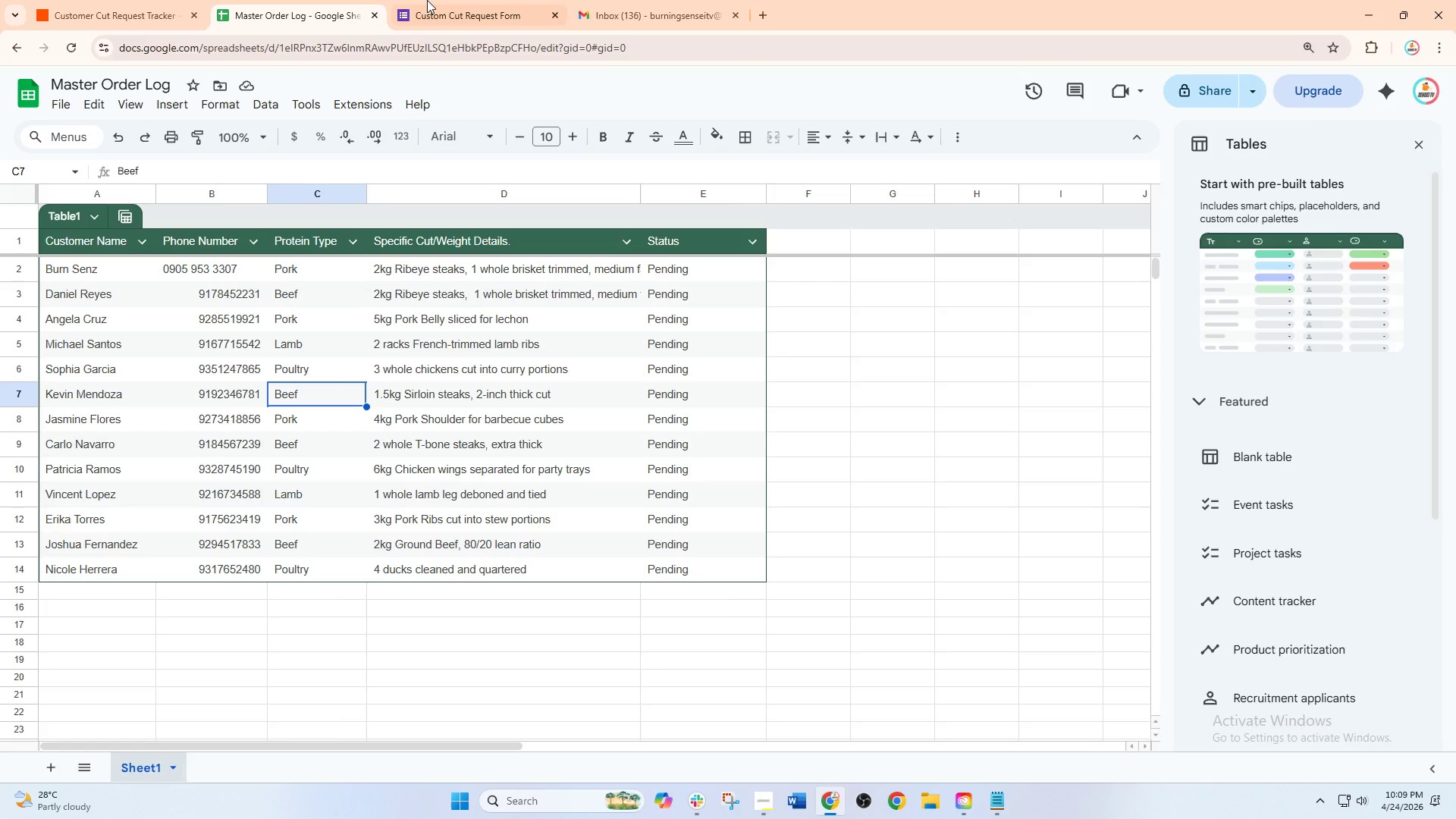 
left_click([466, 0])
 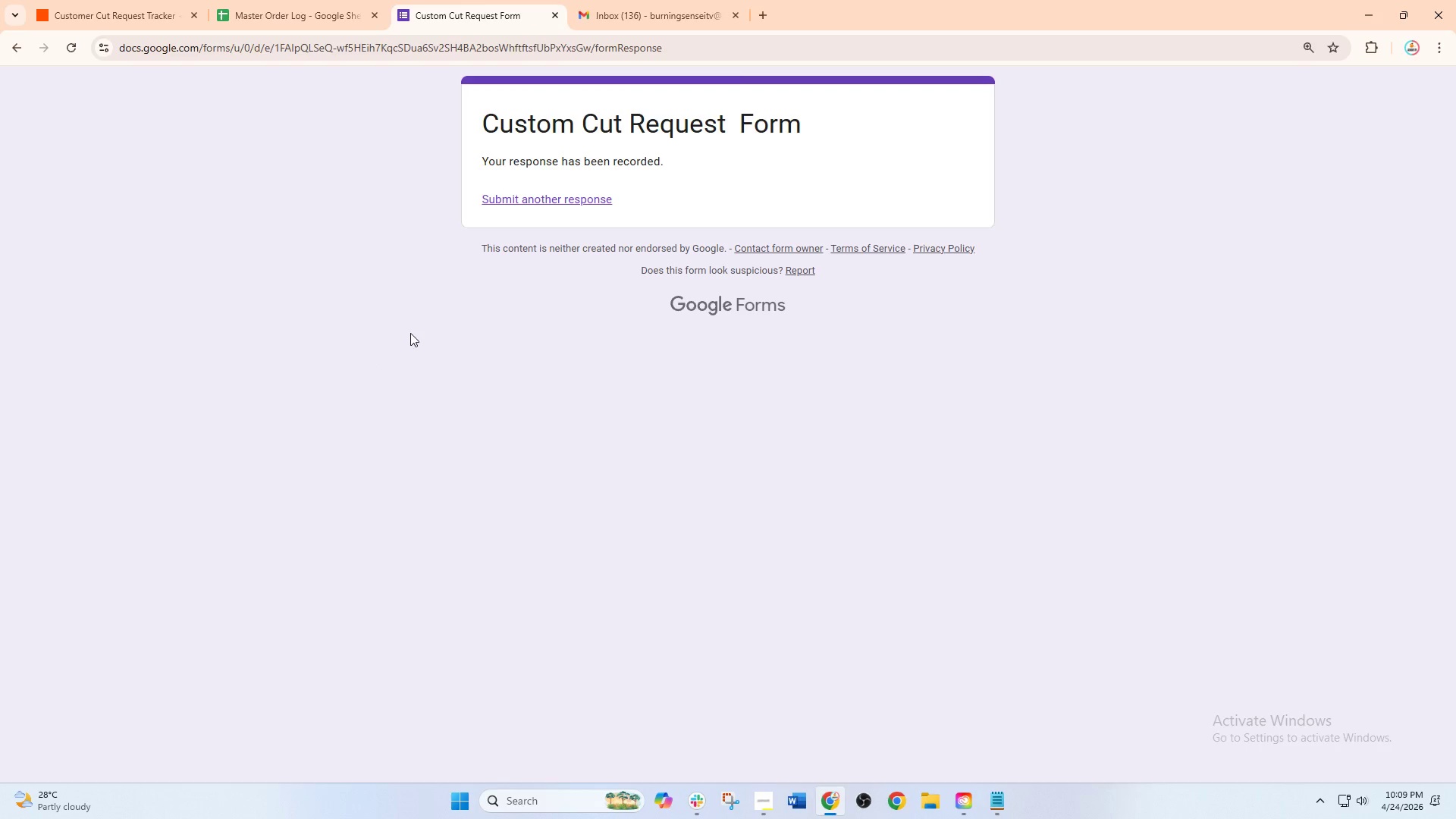 
wait(6.12)
 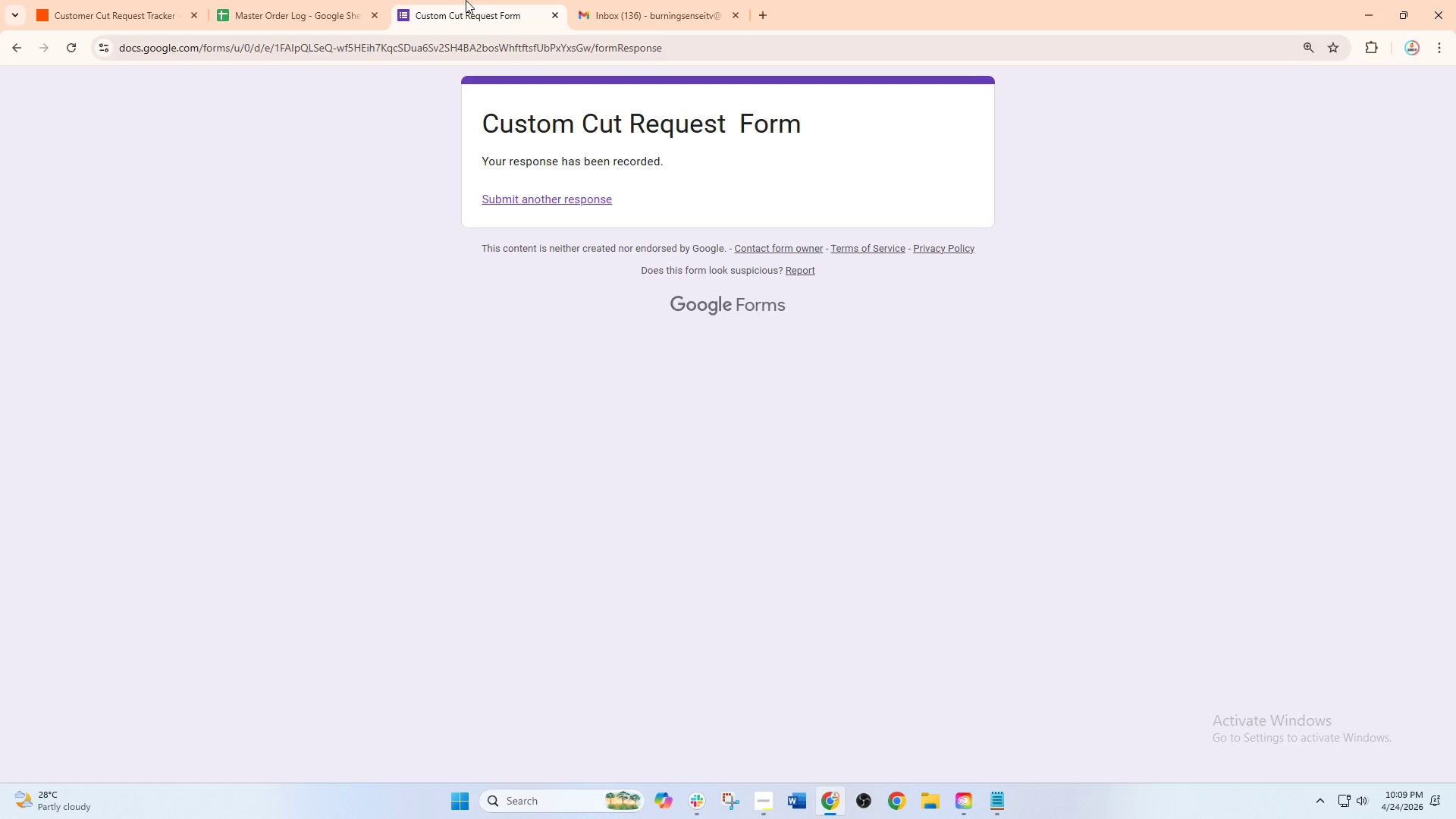 
left_click([581, 196])
 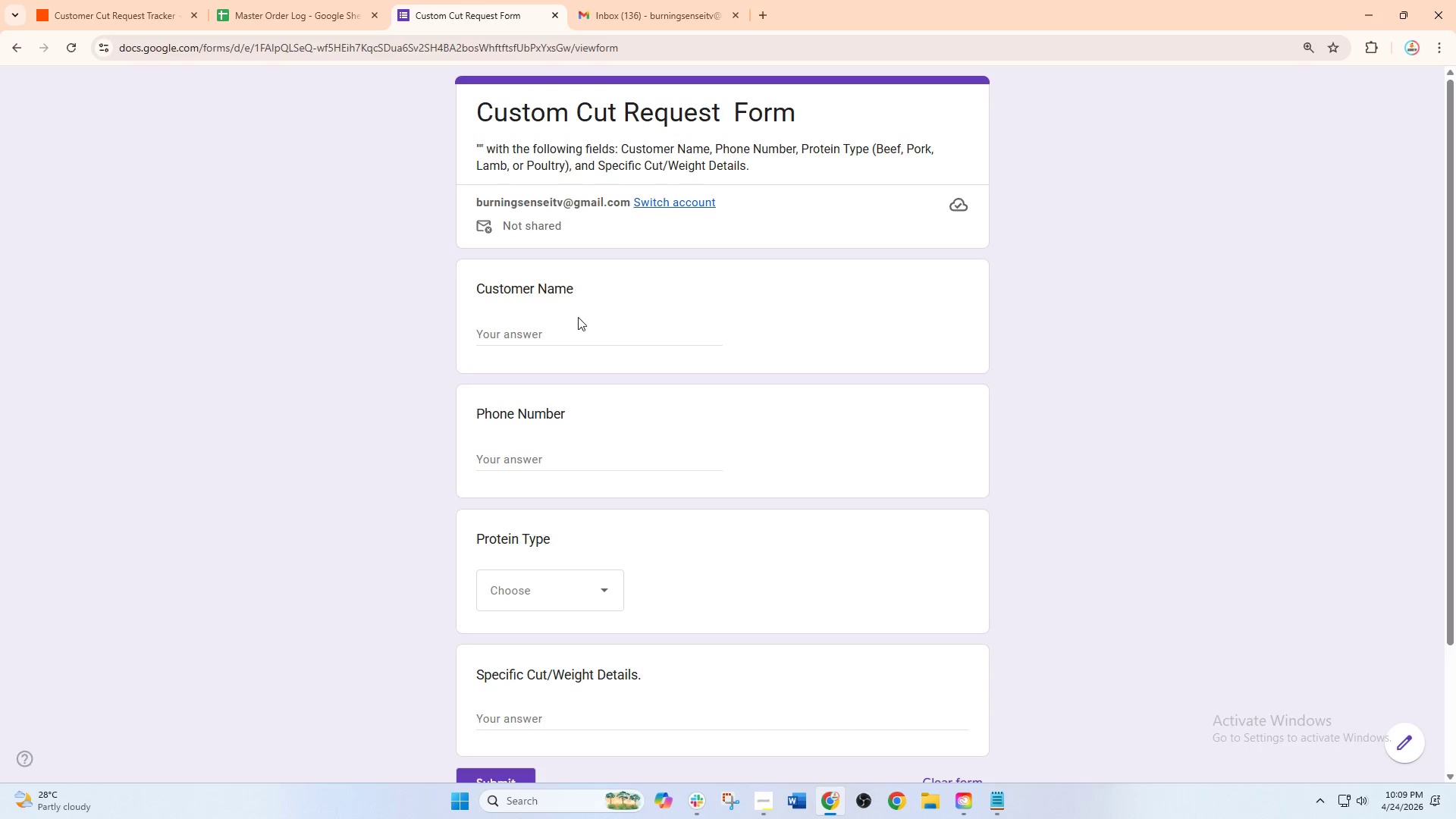 
left_click([573, 331])
 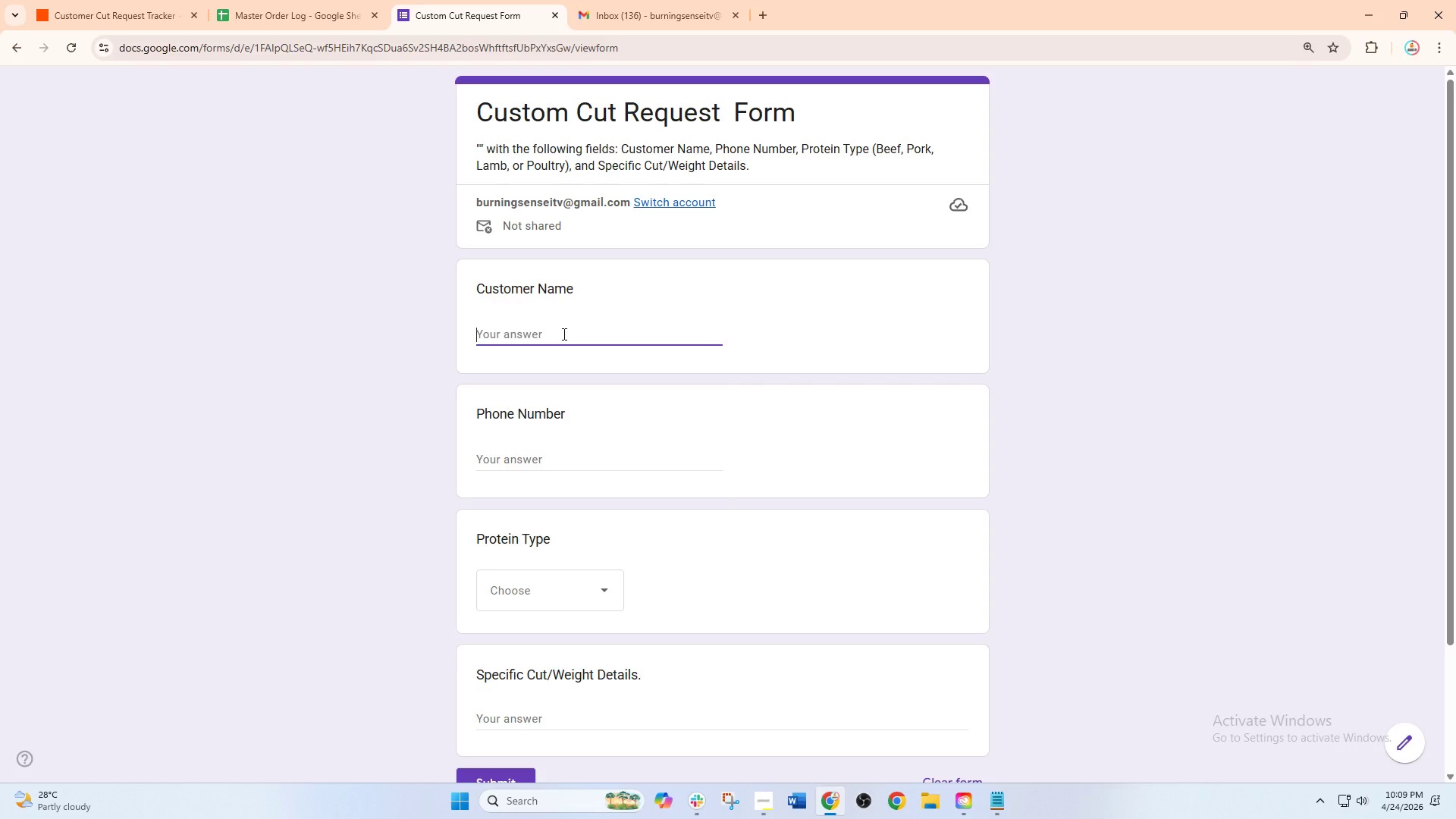 
type(Adrian CAstill)
key(Backspace)
key(Backspace)
key(Backspace)
key(Backspace)
type( A)
key(Backspace)
type(Castillo)
 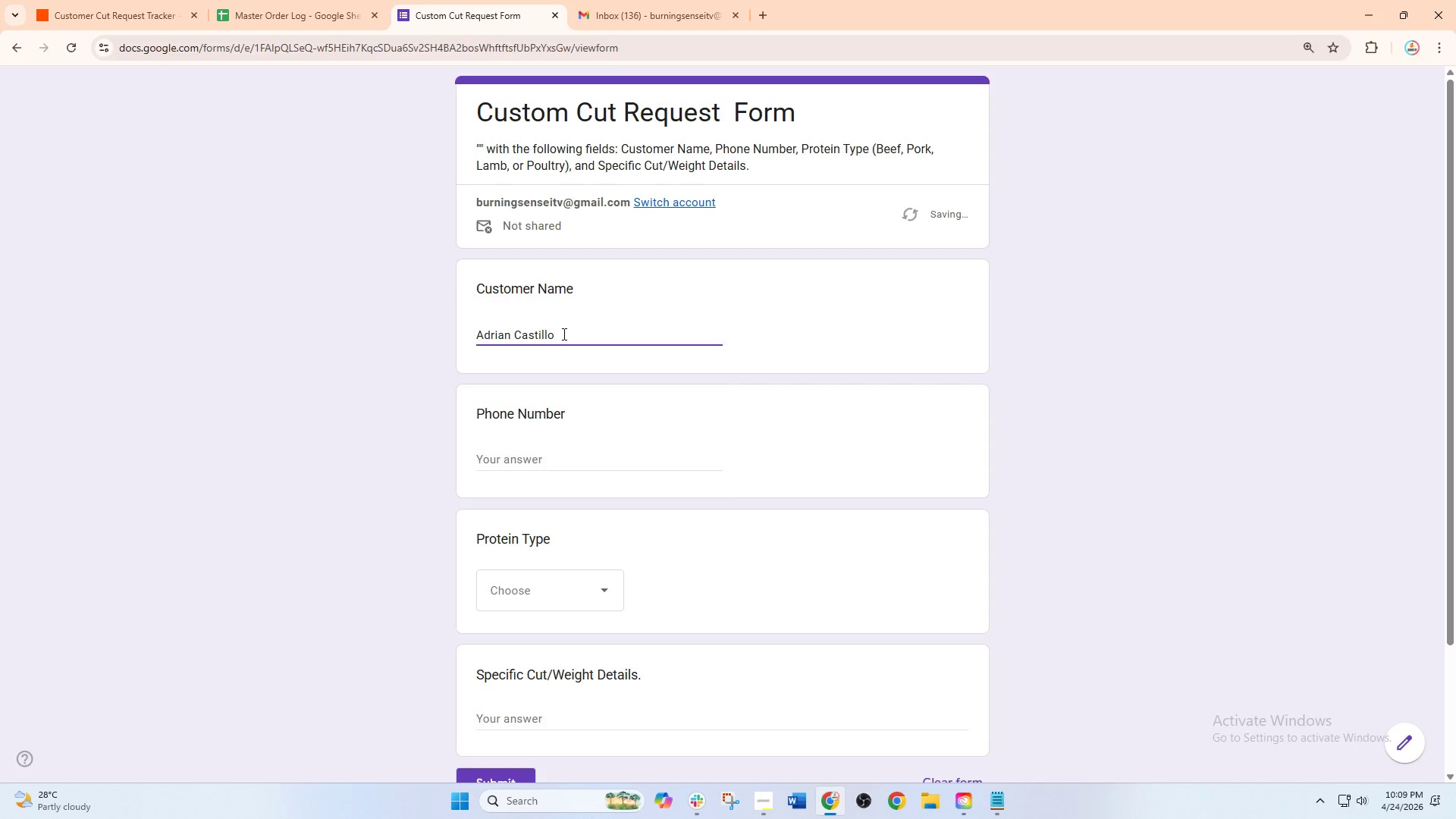 
left_click([648, 466])
 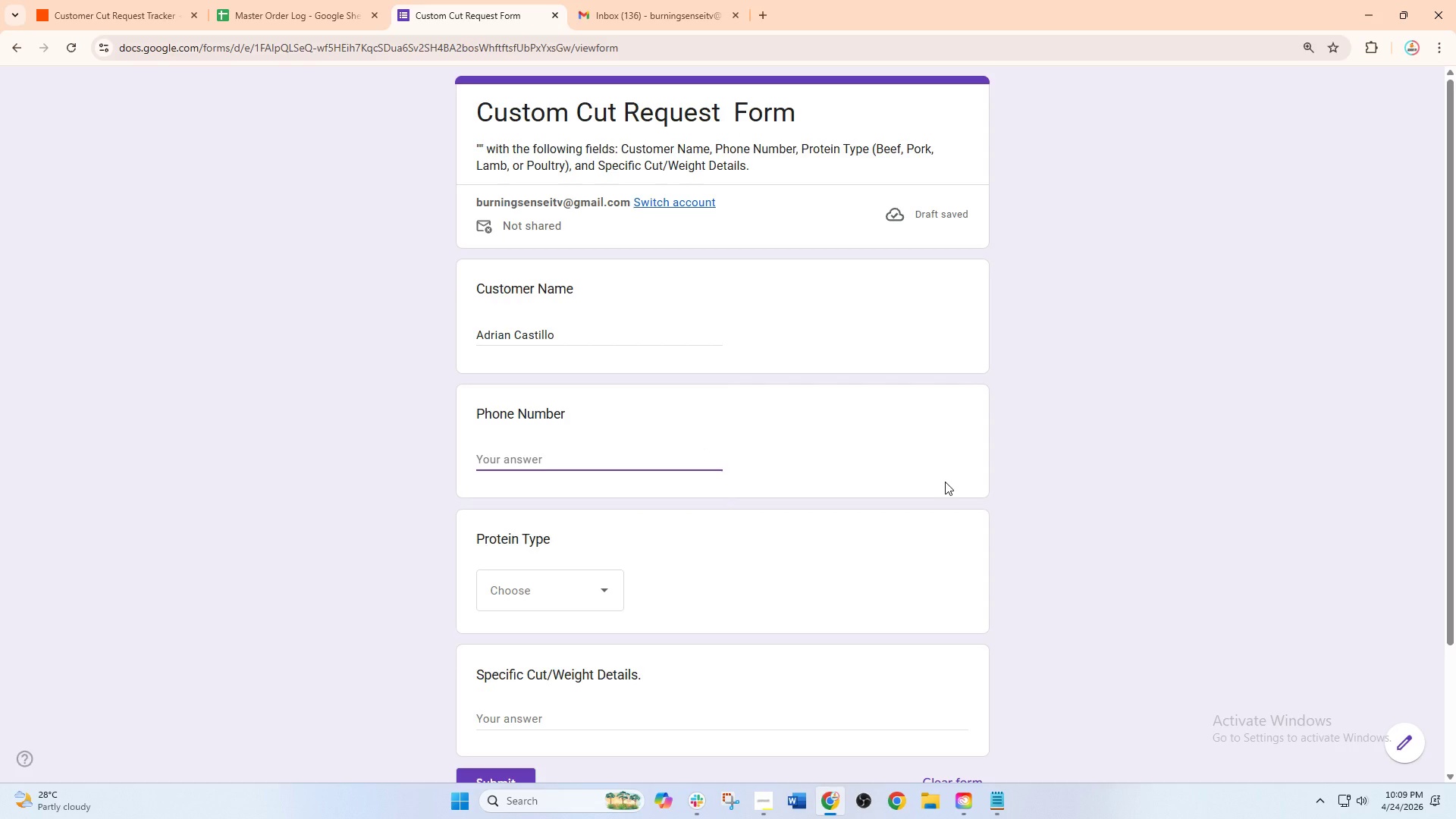 
key(Numpad0)
 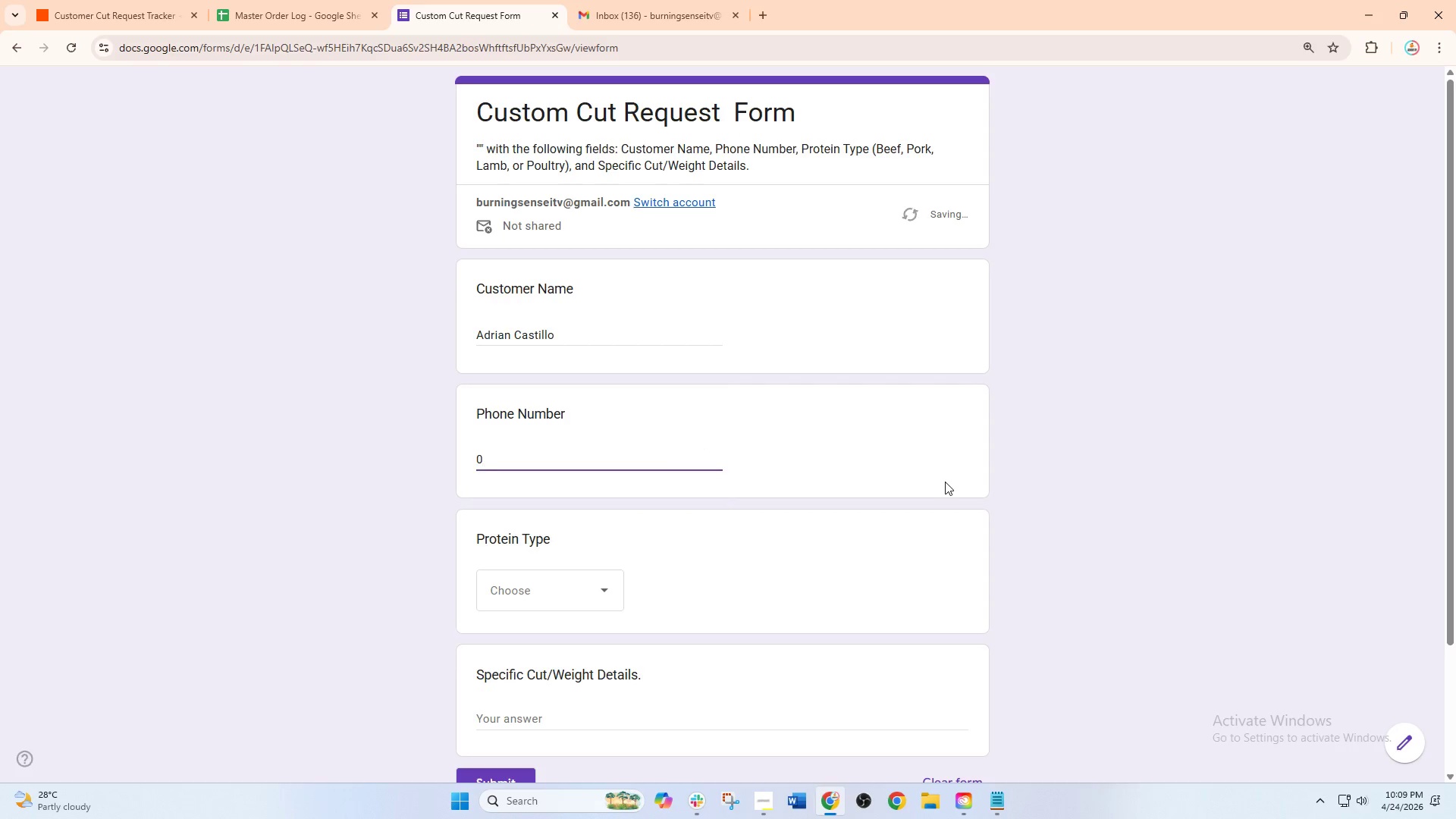 
key(Numpad9)
 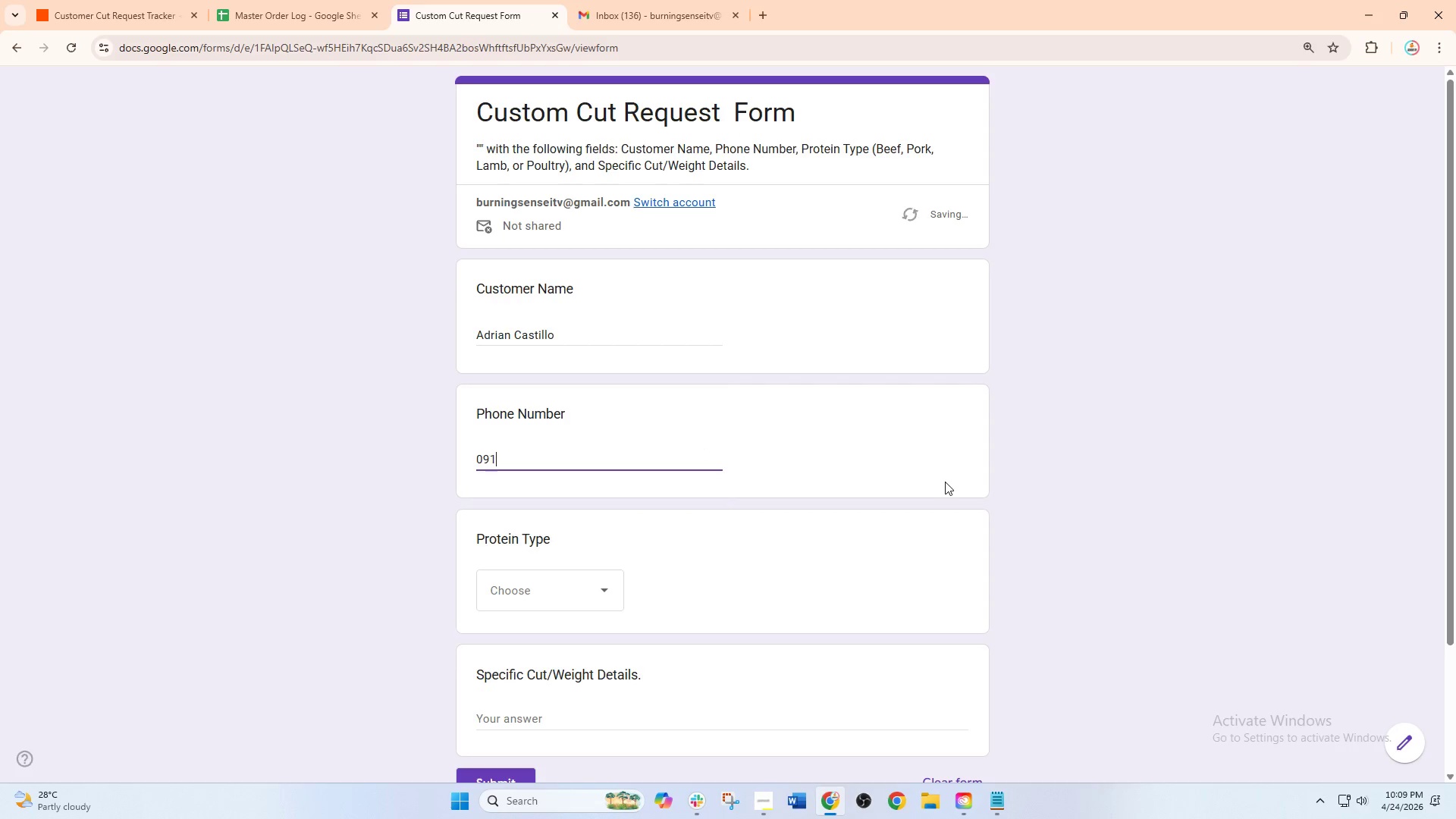 
key(Numpad1)
 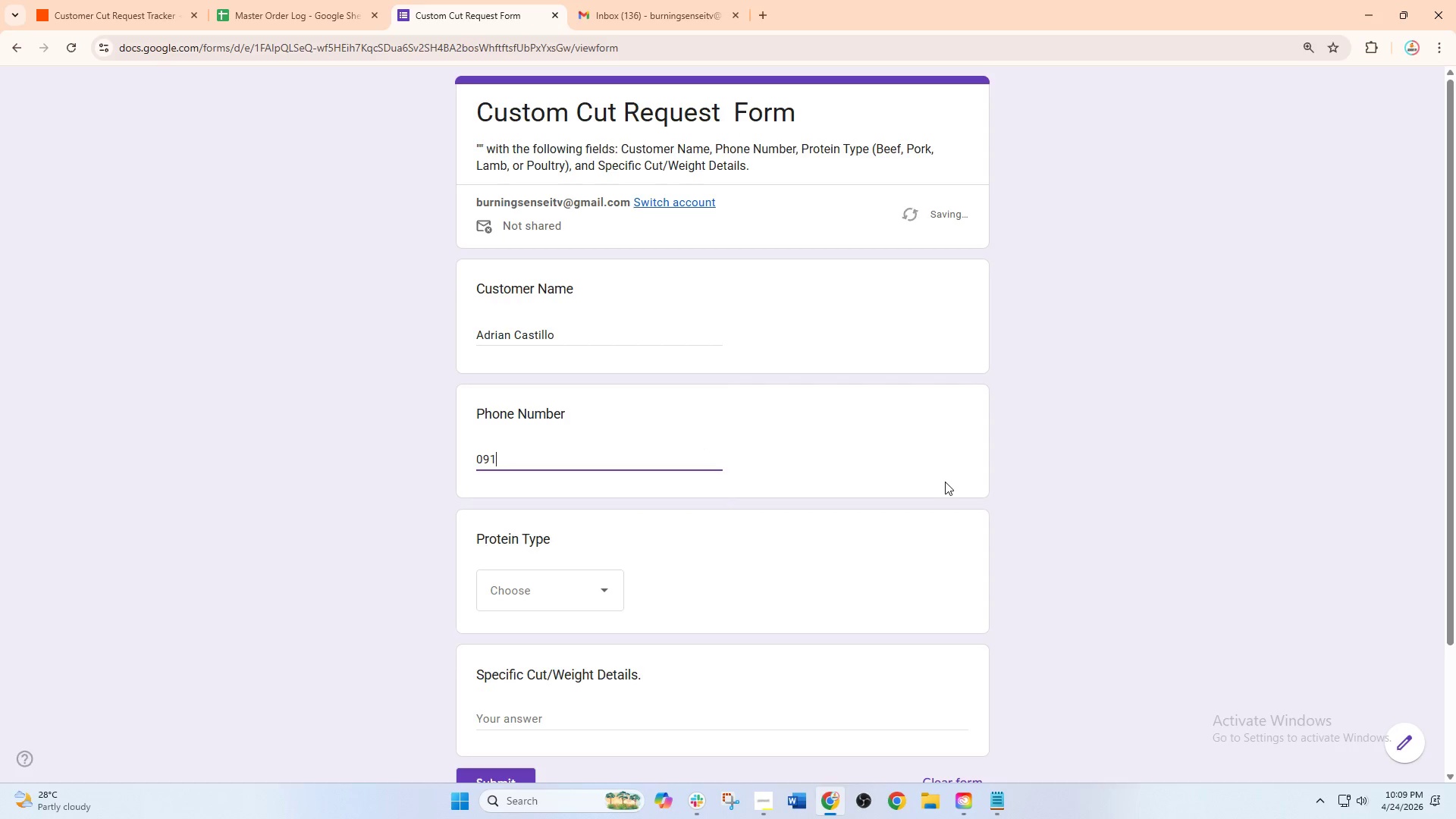 
key(Numpad8)
 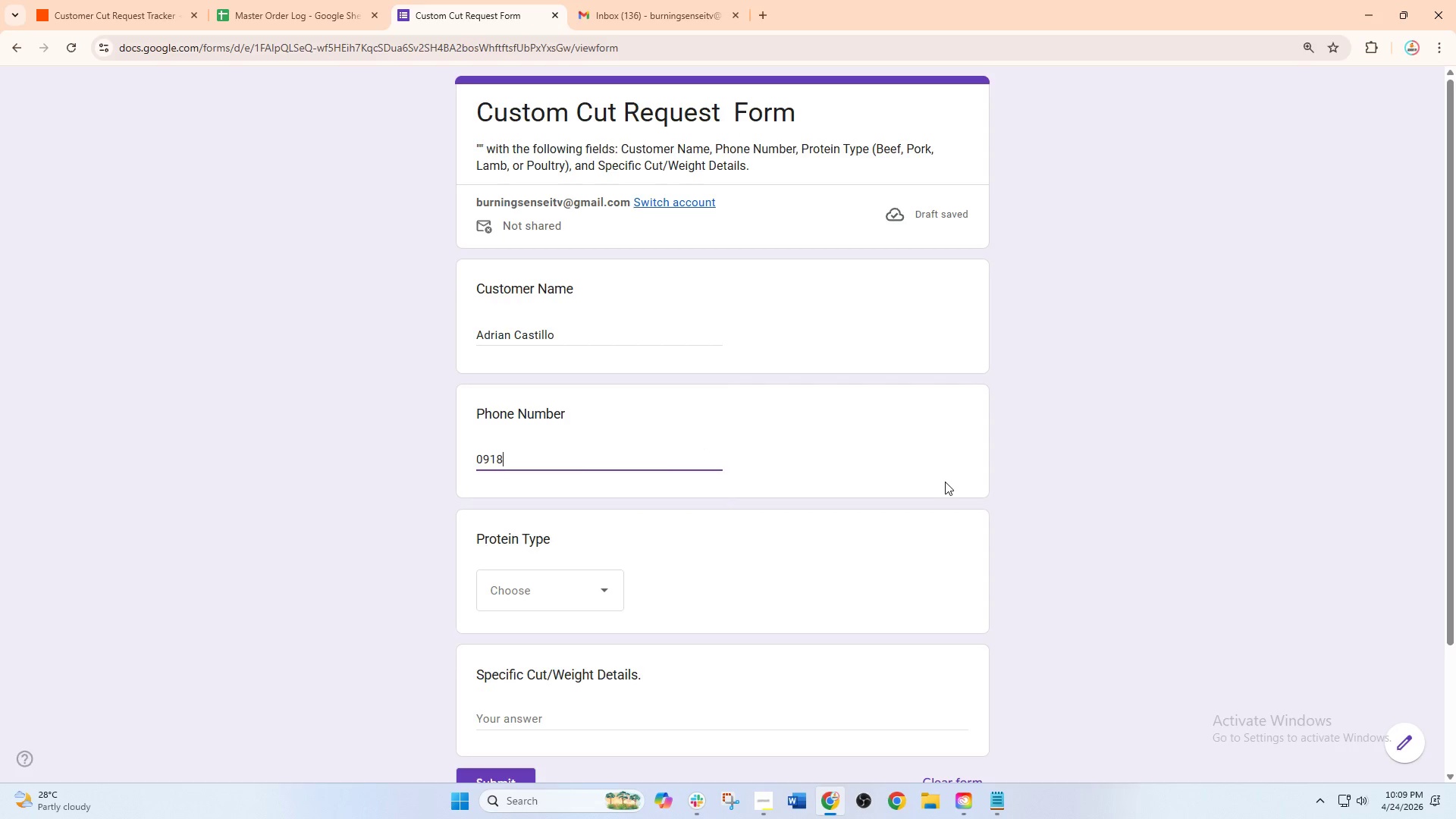 
key(Numpad3)
 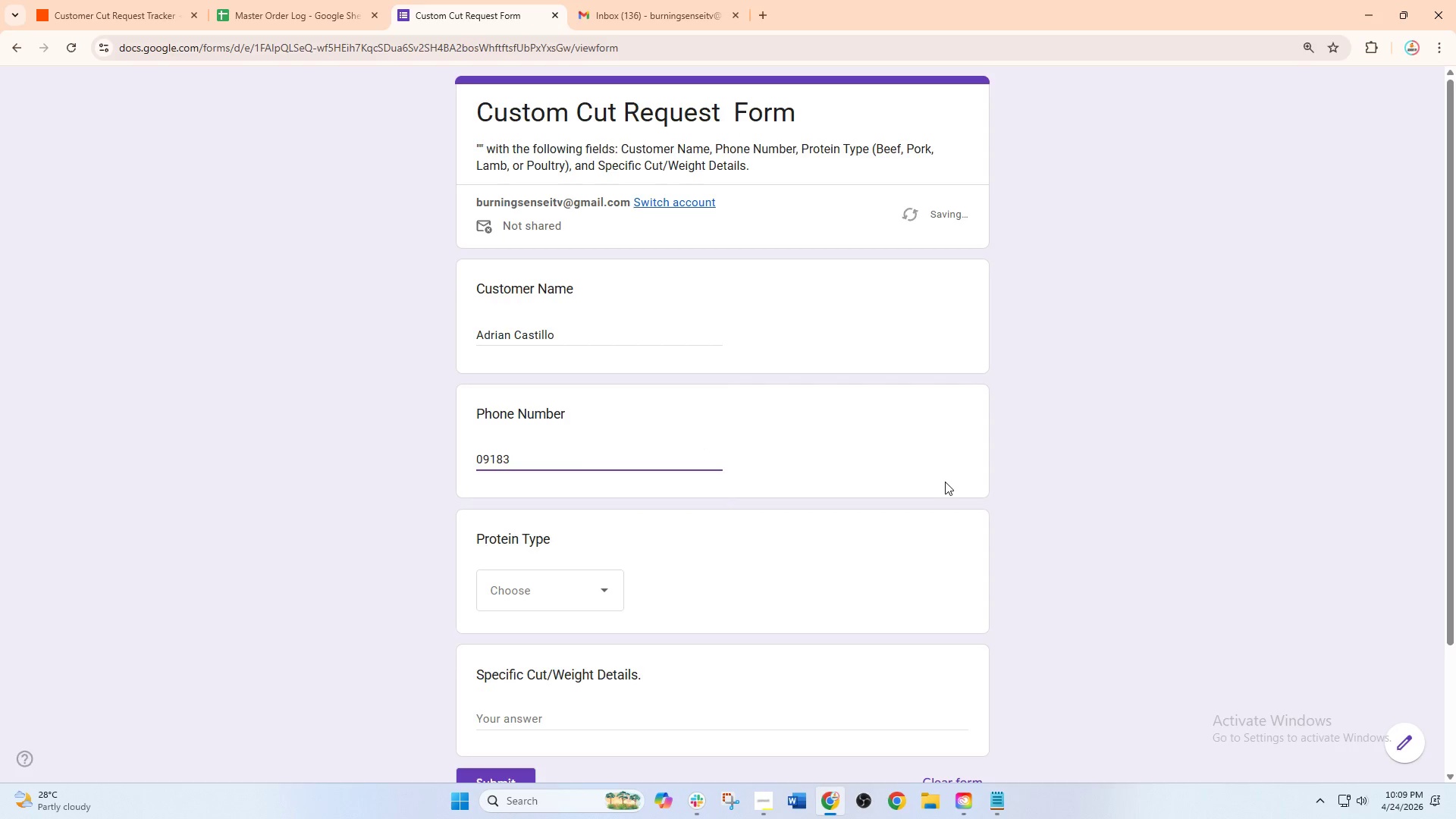 
key(Numpad4)
 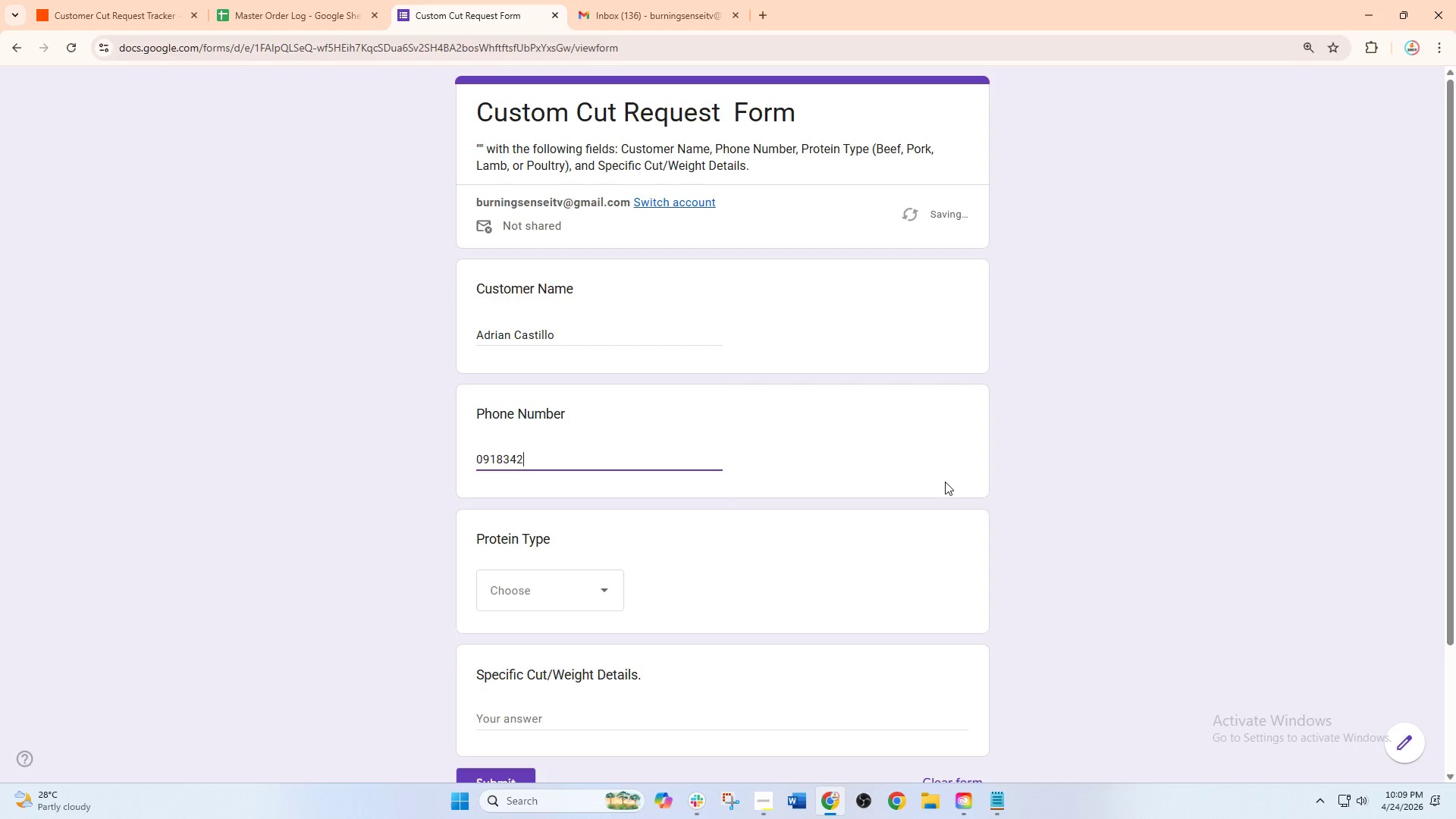 
key(Numpad2)
 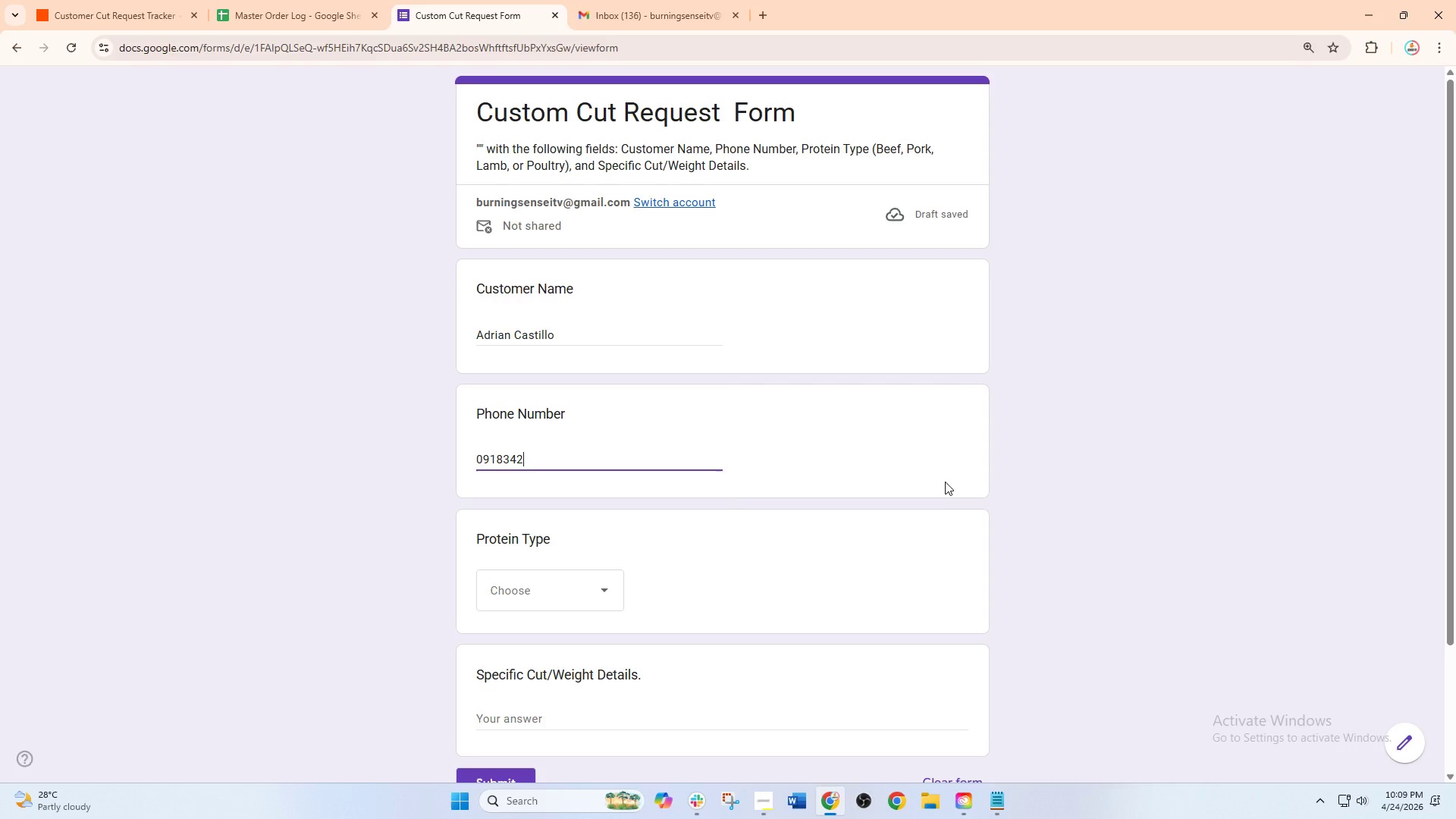 
key(Numpad2)
 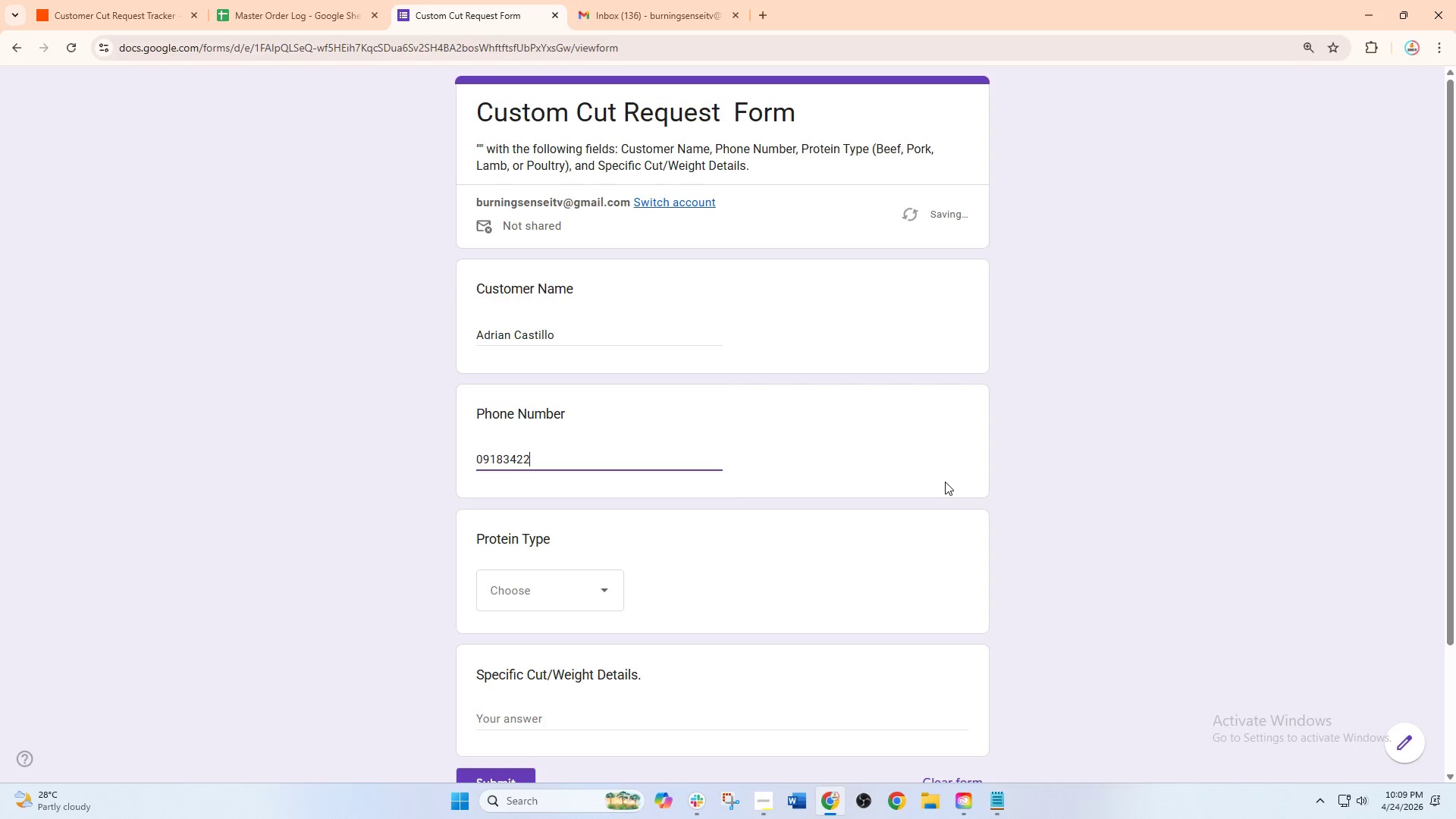 
key(Numpad7)
 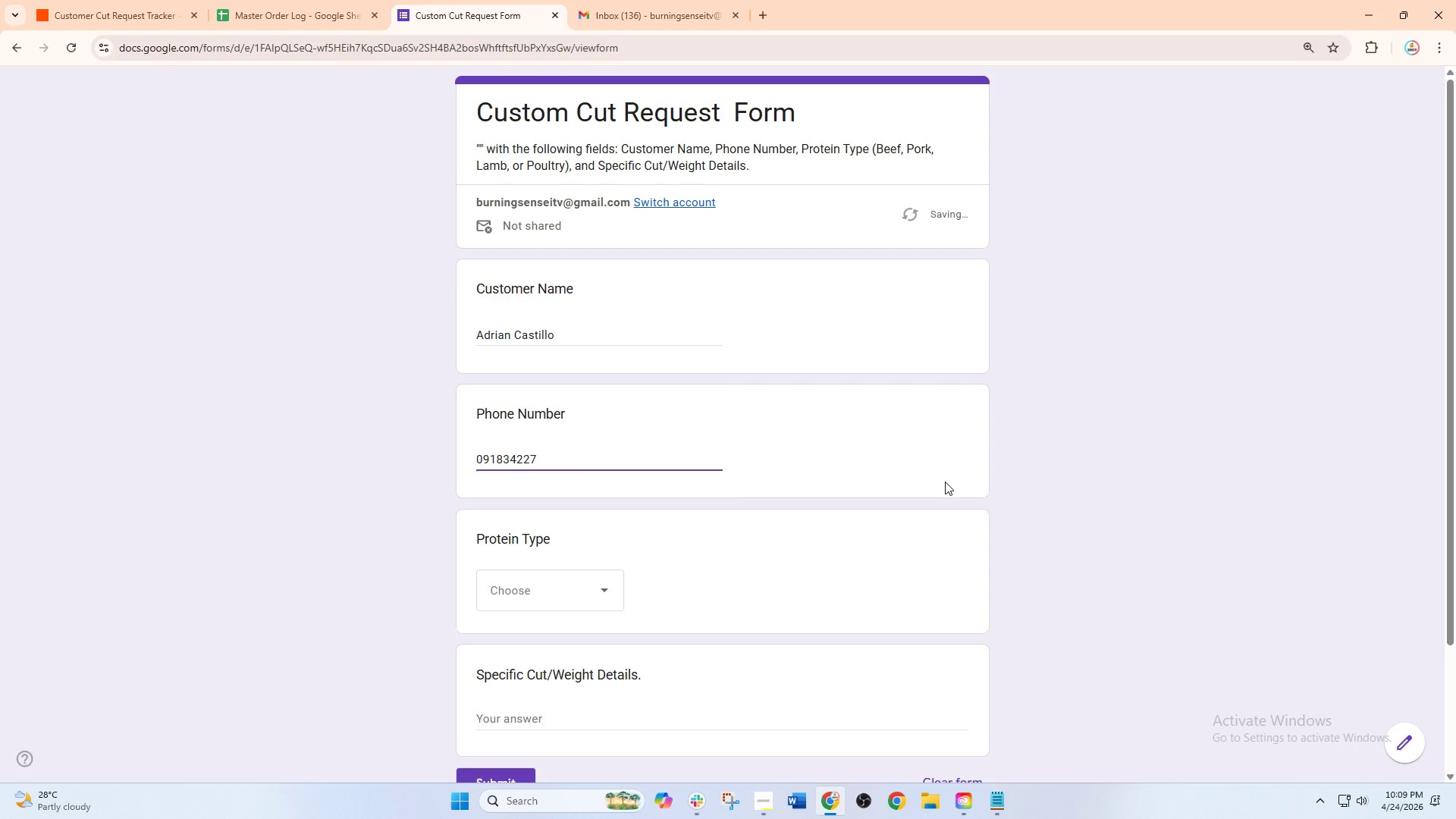 
key(Numpad5)
 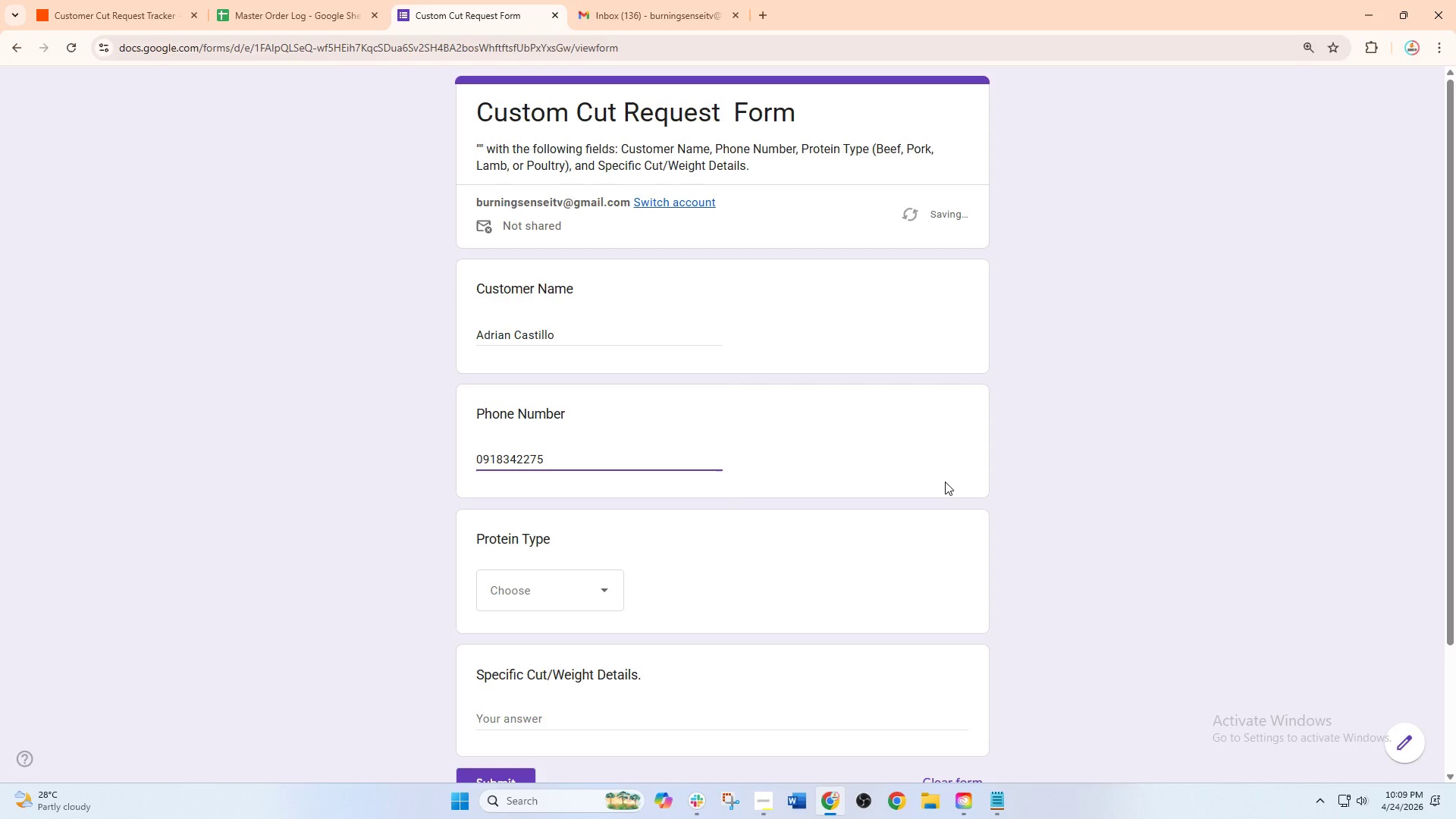 
key(Numpad6)
 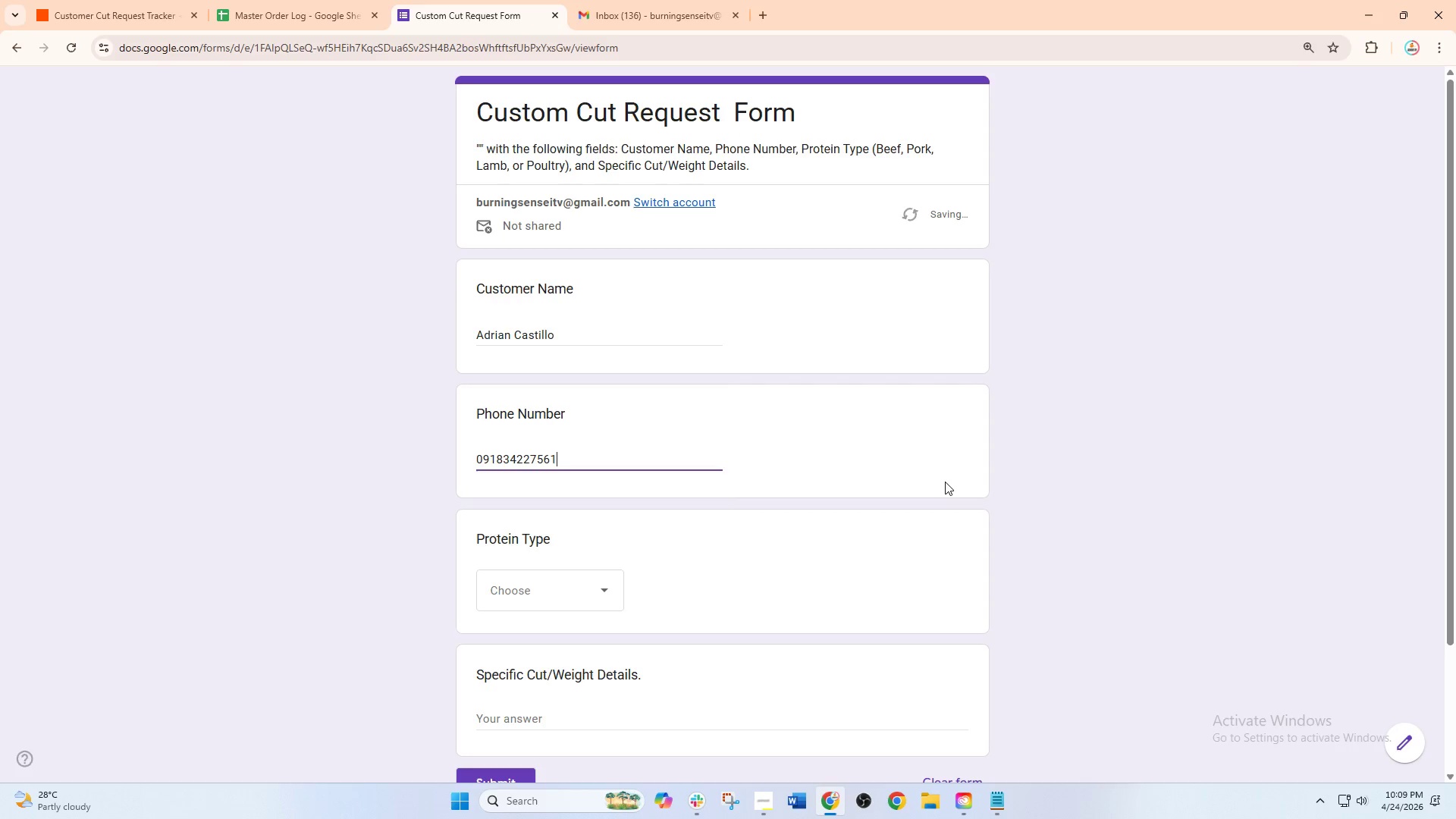 
key(Numpad1)
 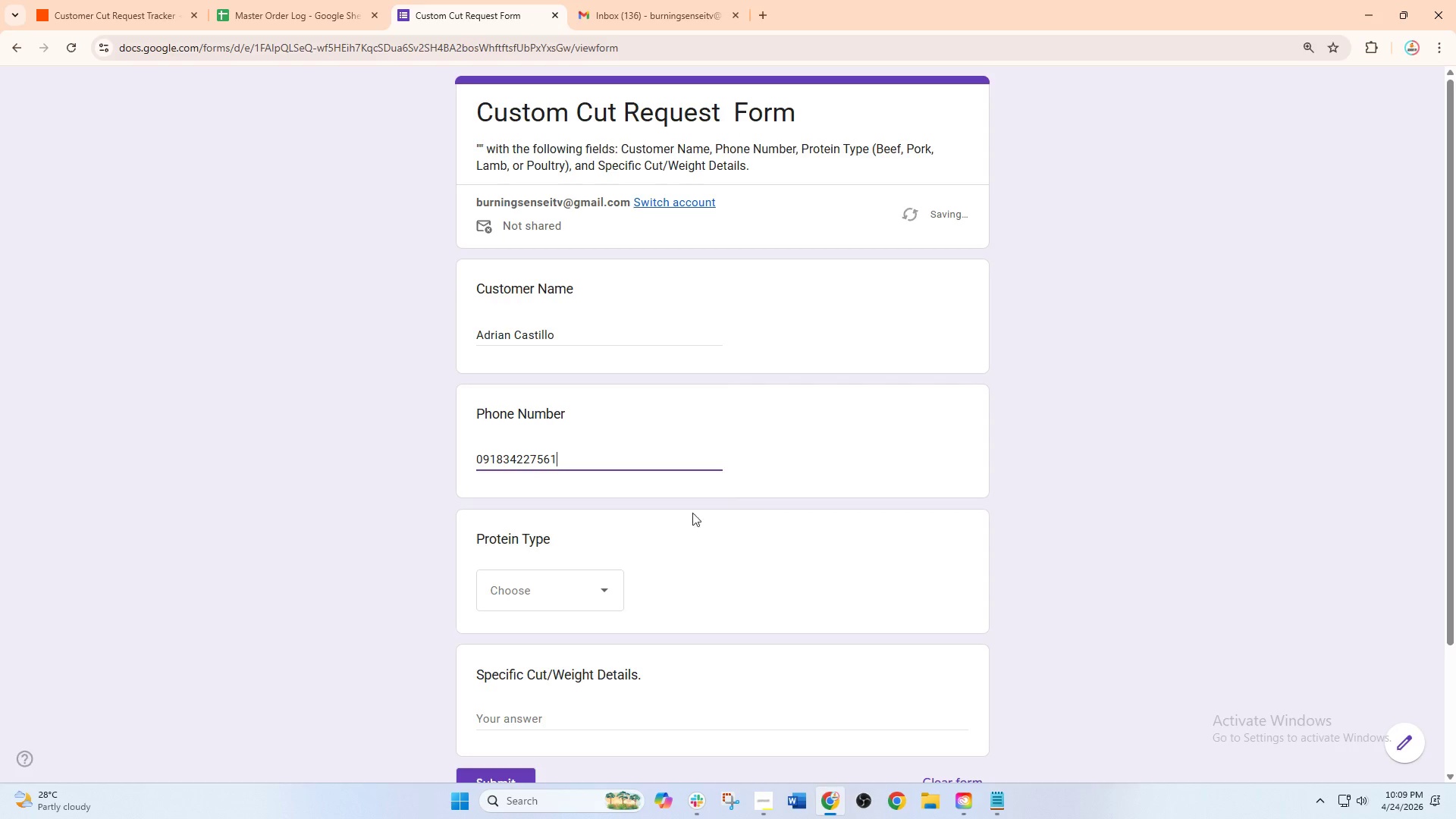 
left_click([542, 599])
 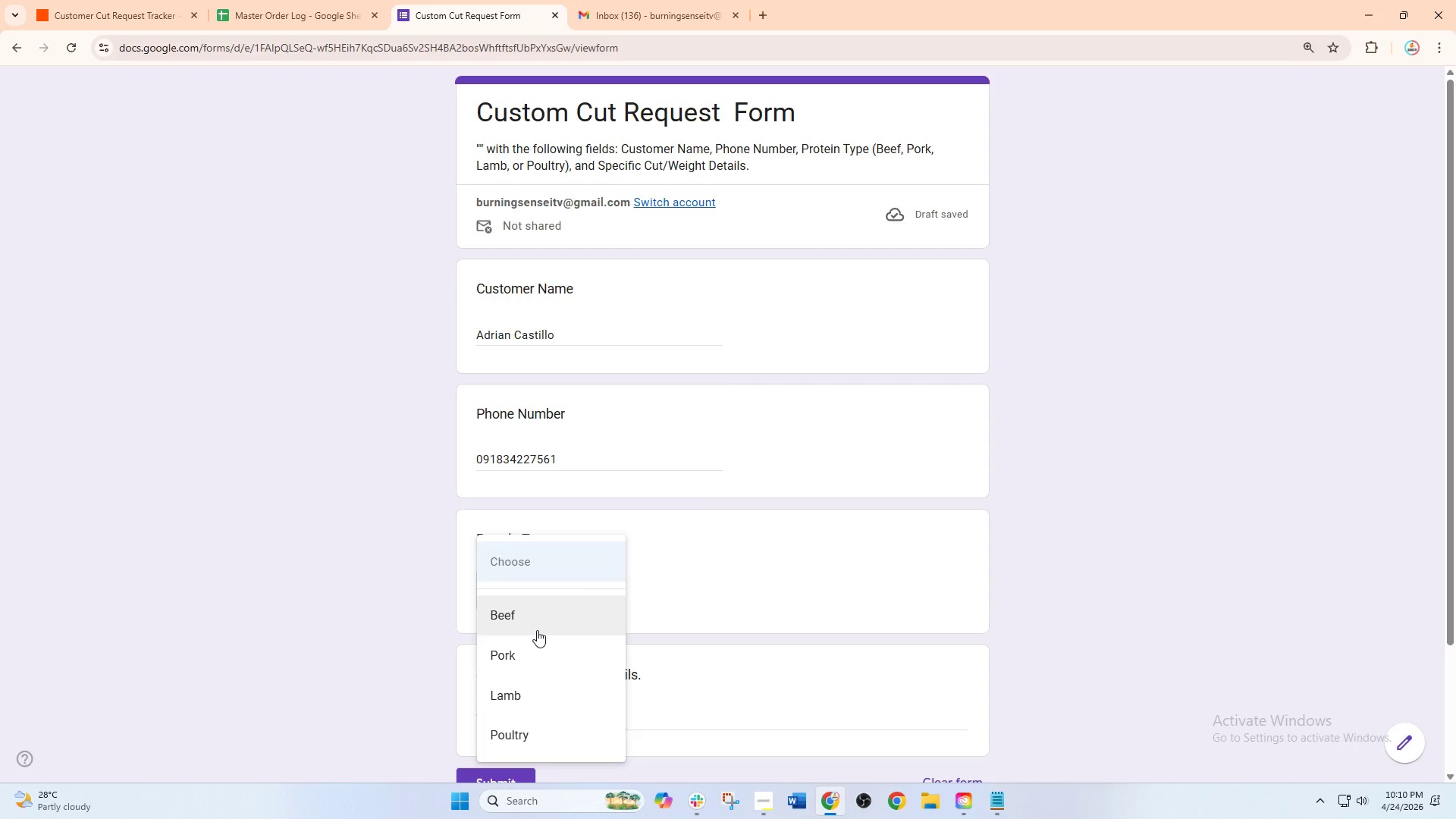 
left_click([537, 630])
 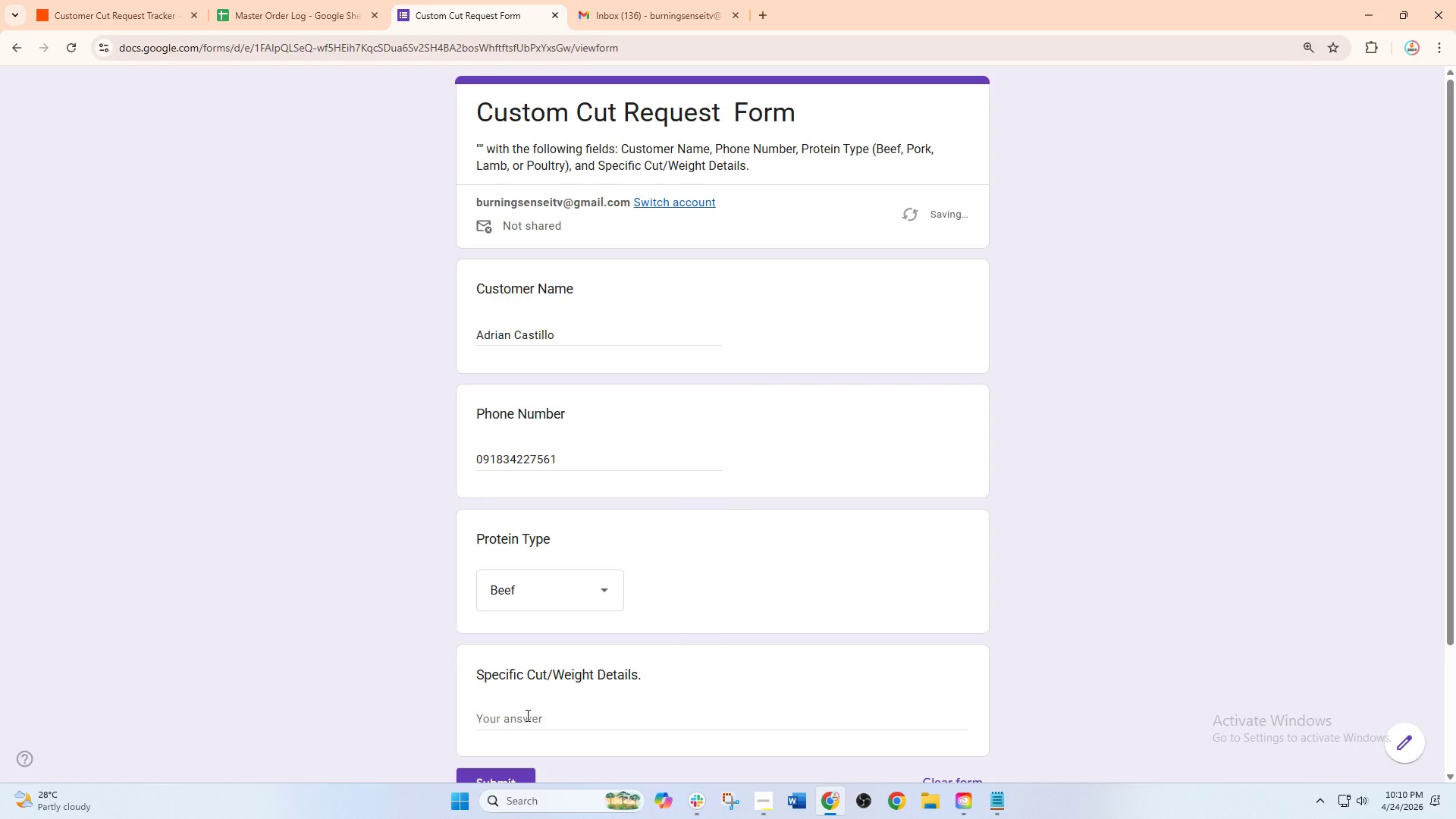 
left_click([526, 722])
 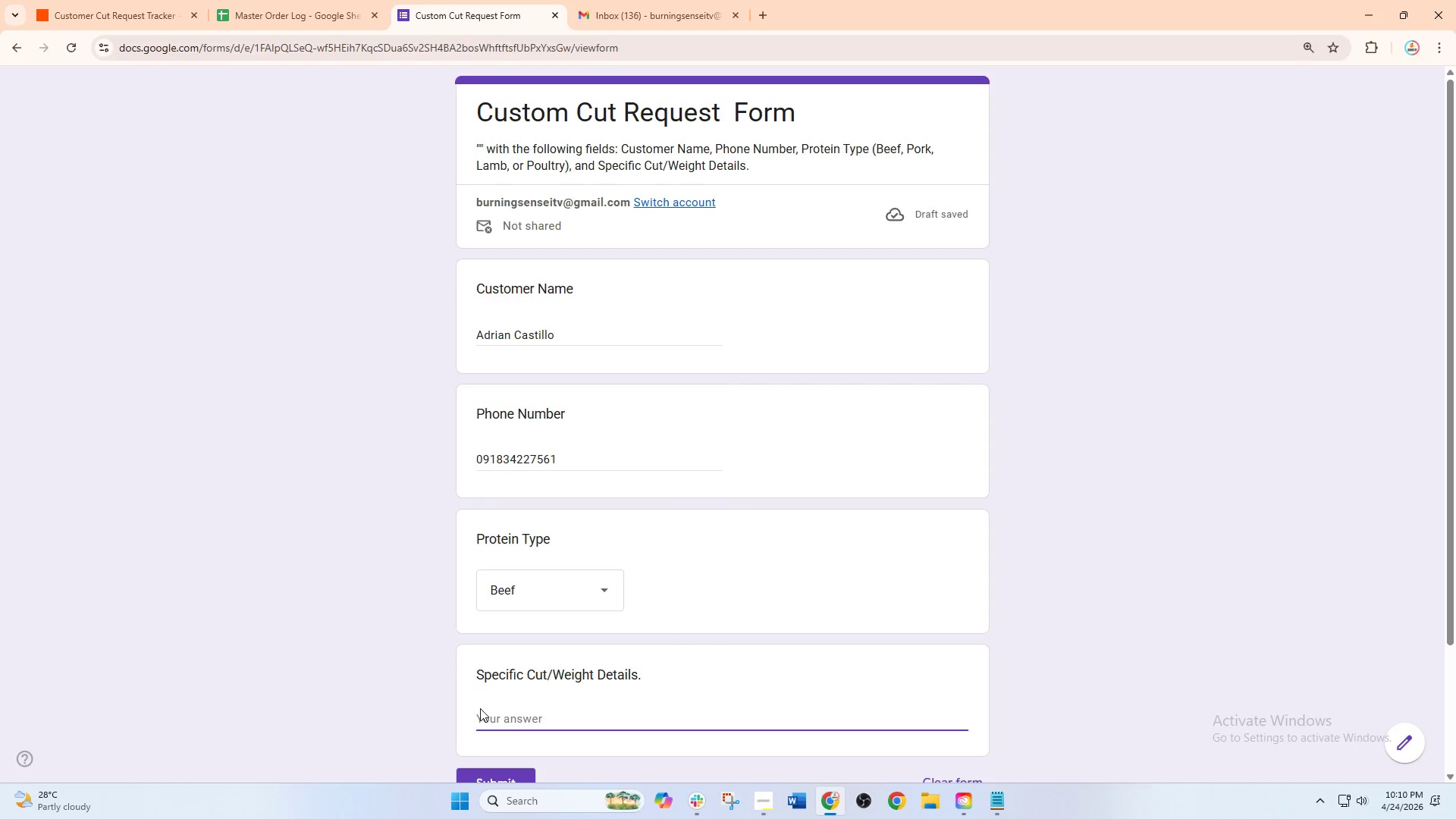 
type(1 whole brisket with thick fat cap)
 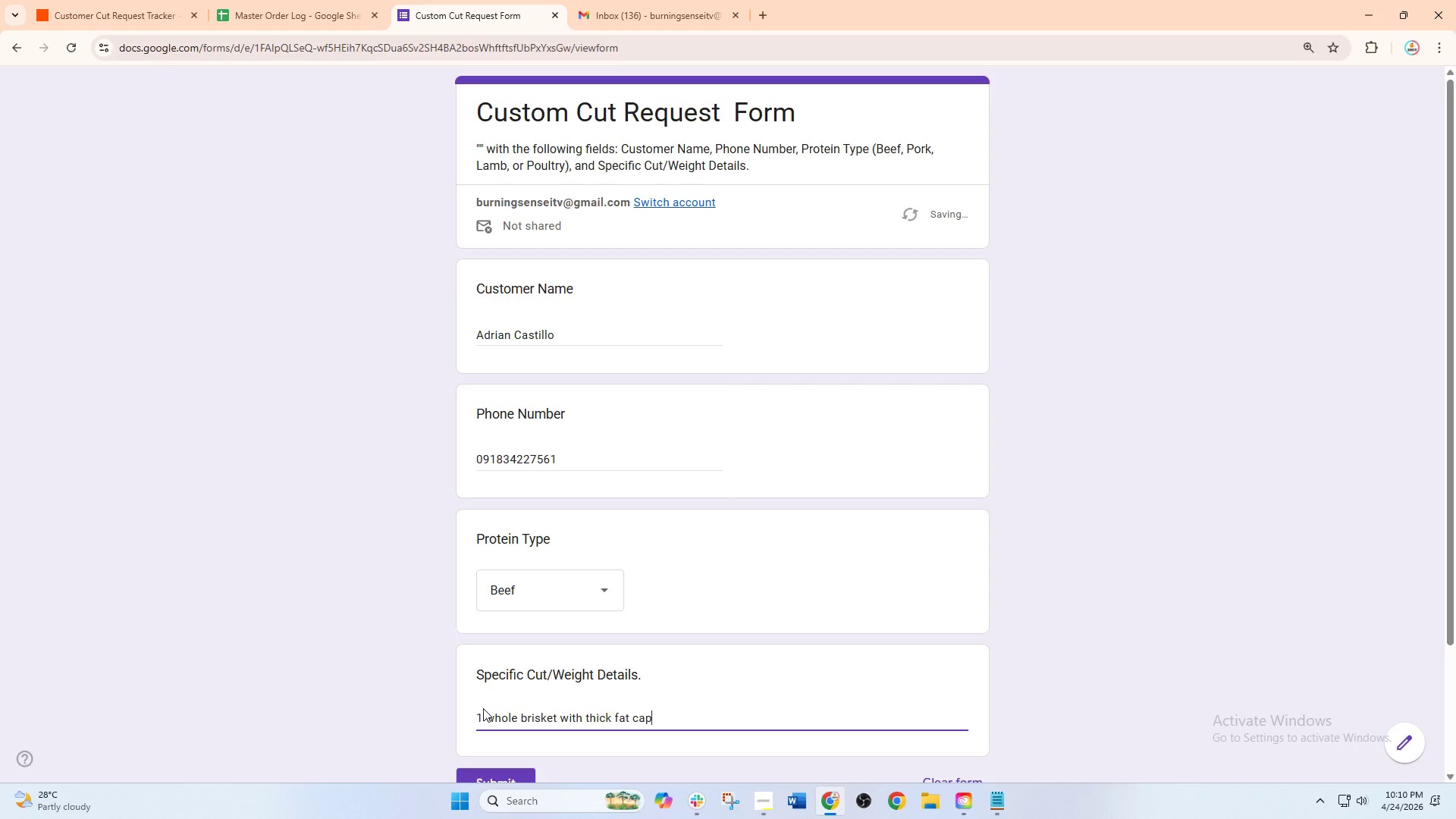 
scroll: coordinate [483, 708], scroll_direction: down, amount: 1.0
 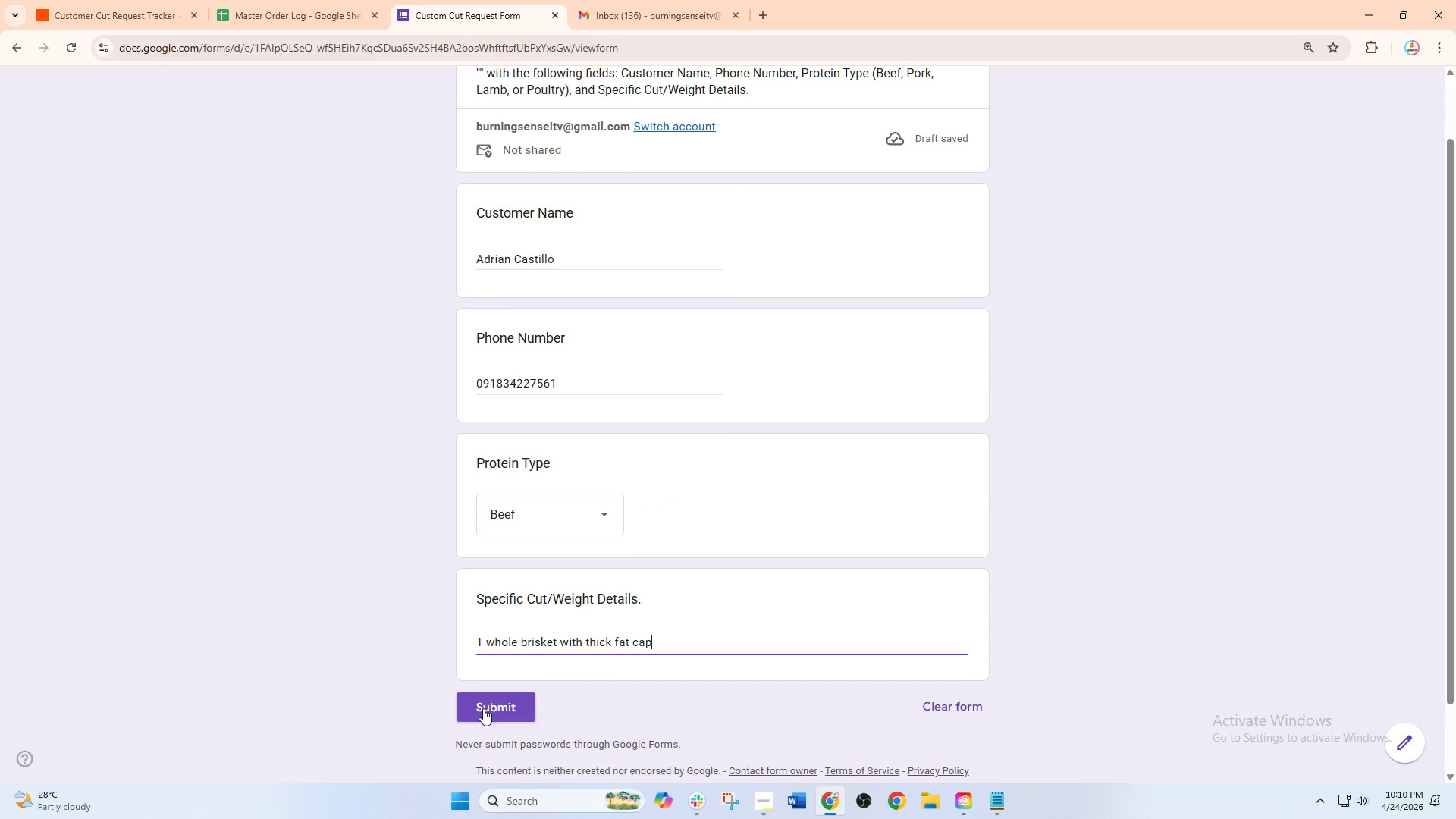 
wait(6.33)
 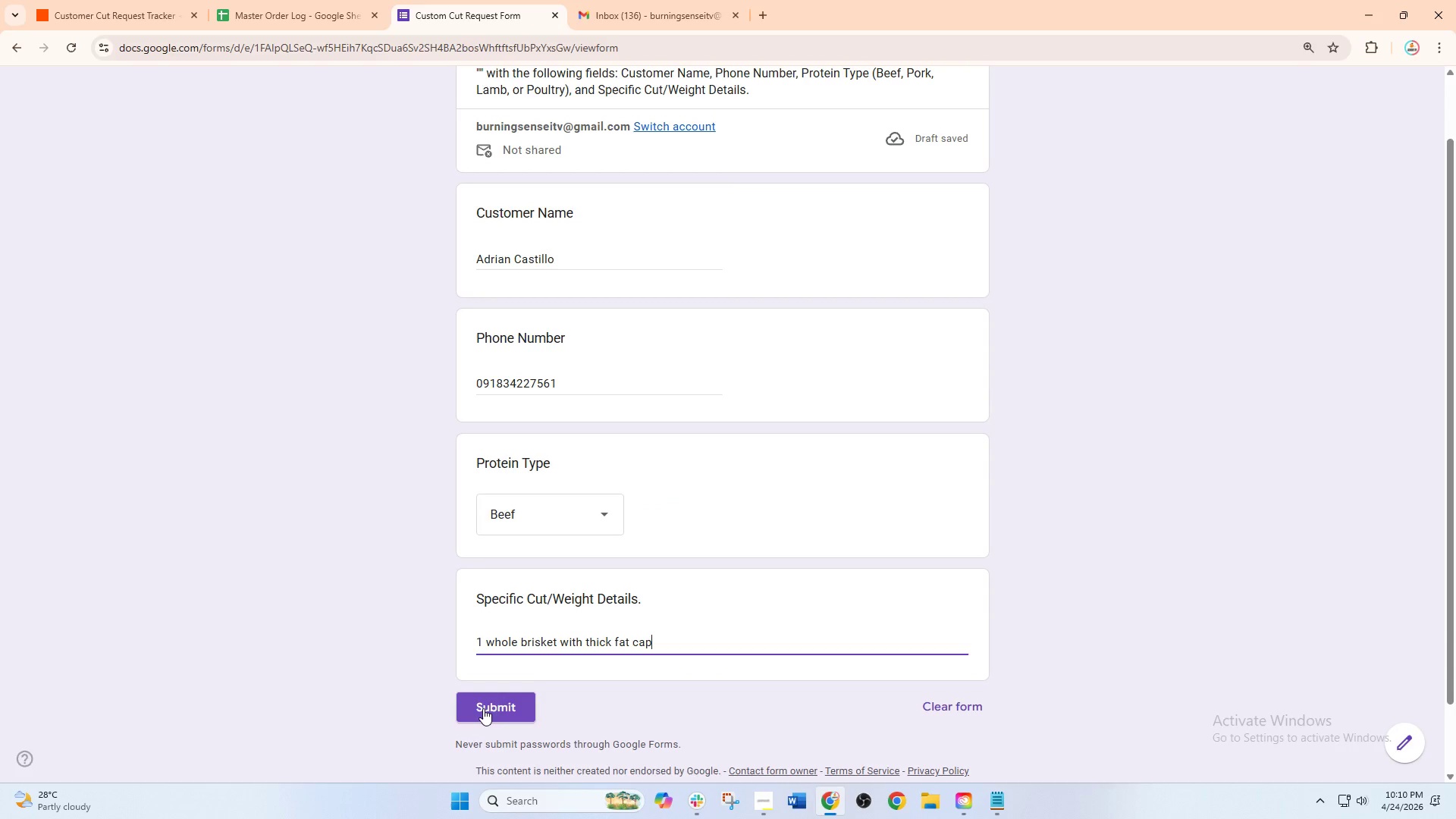 
left_click([483, 708])
 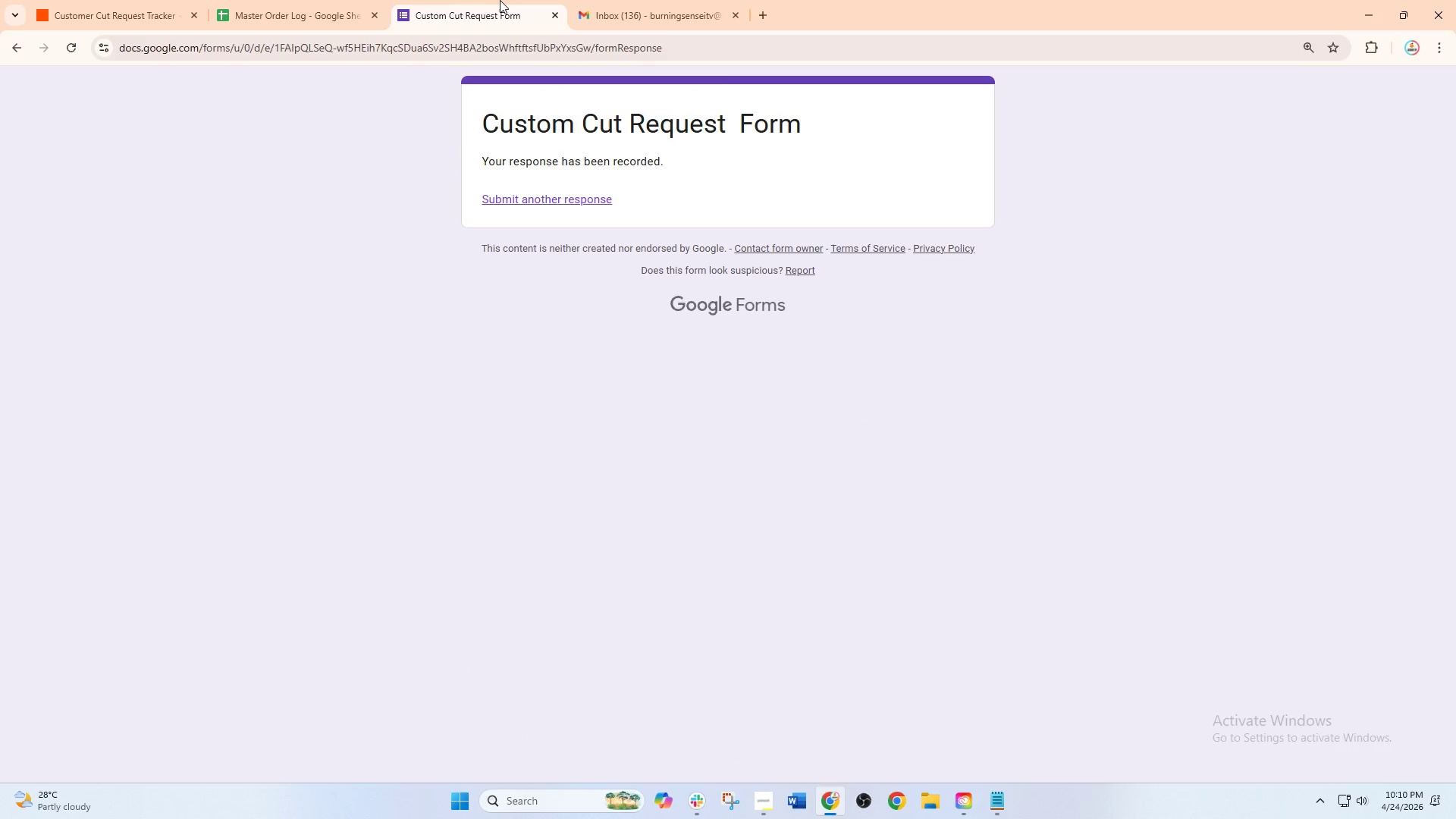 
wait(7.48)
 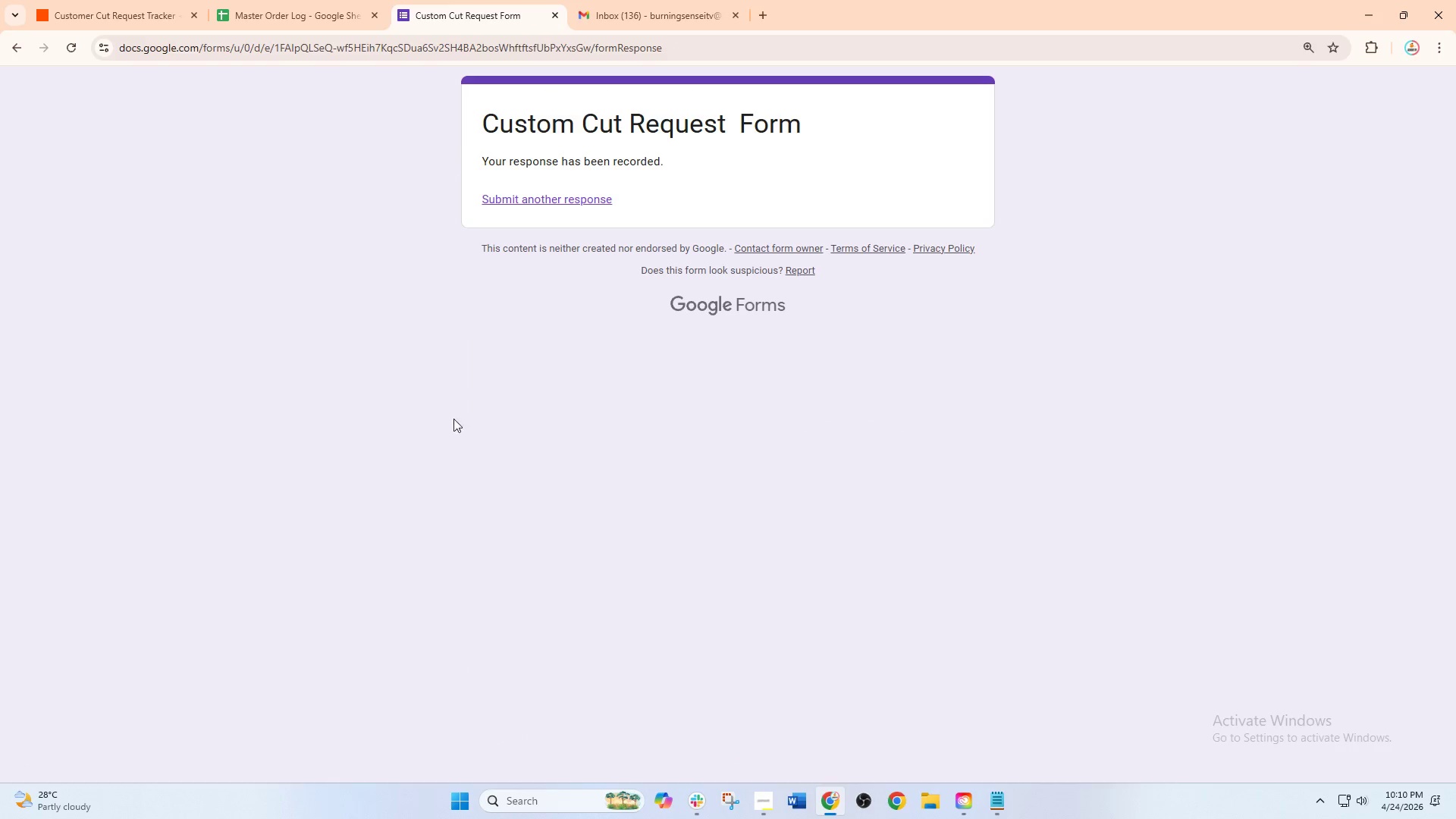 
left_click([121, 0])
 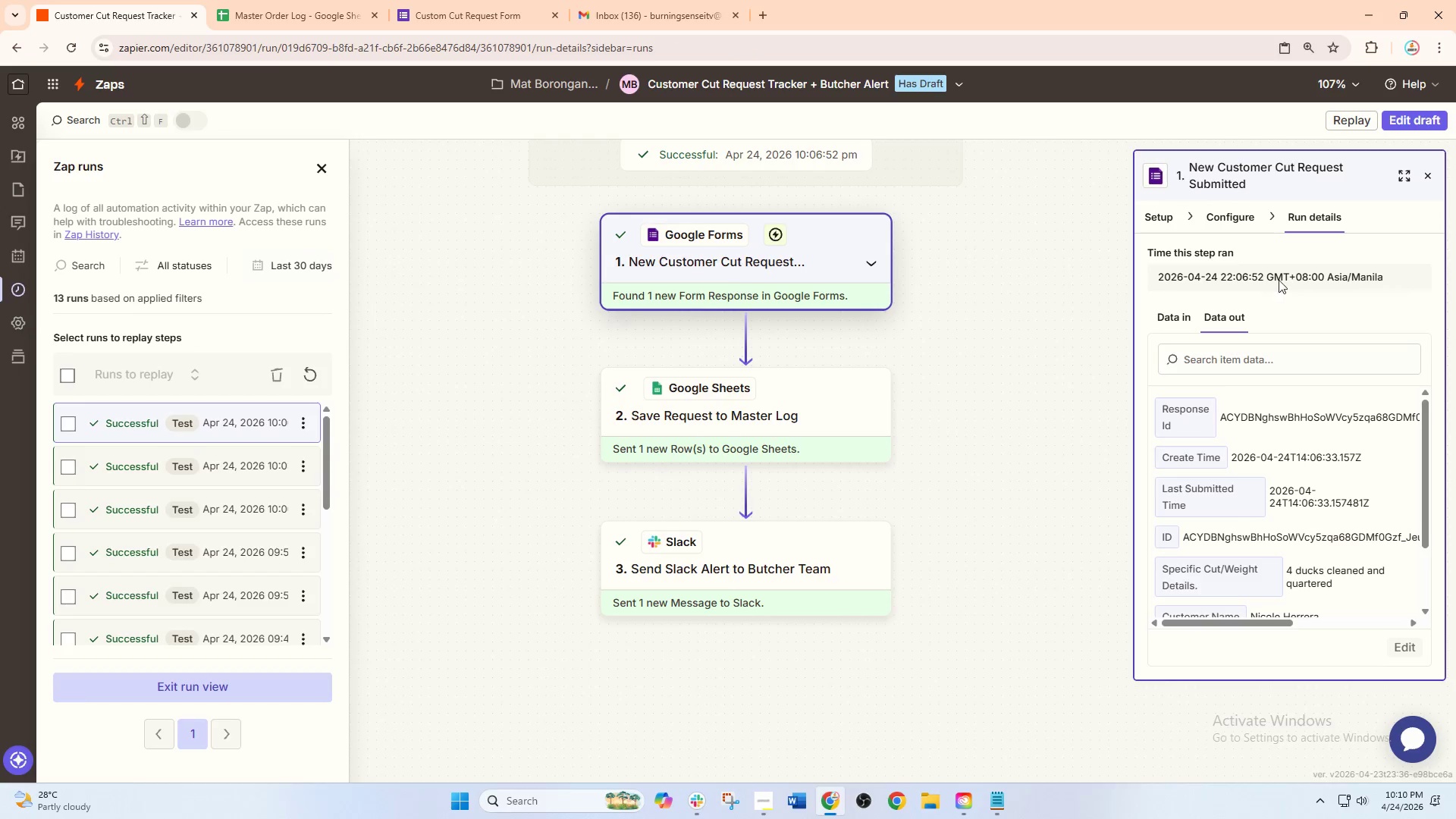 
left_click([1414, 121])
 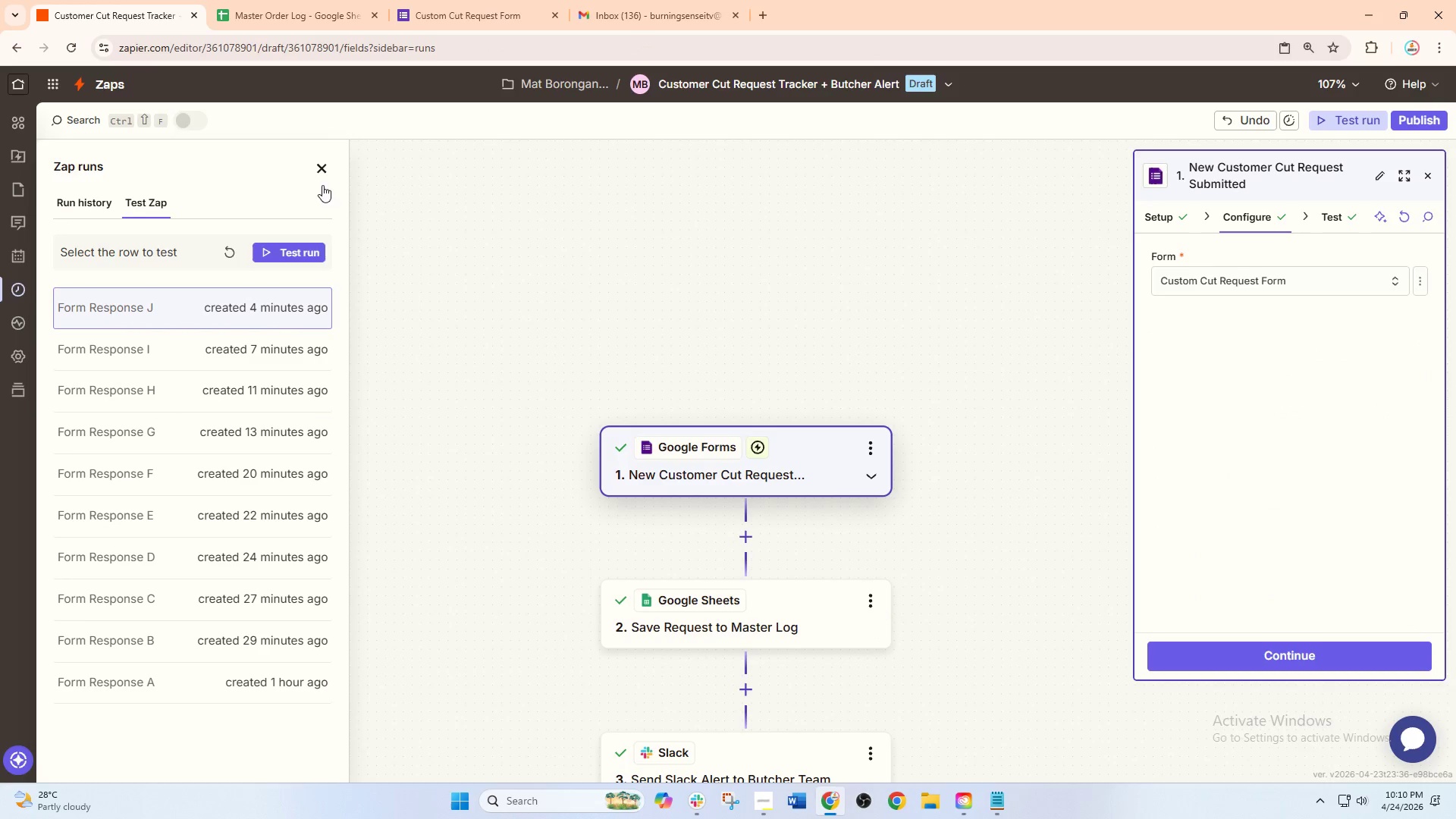 
left_click([235, 250])
 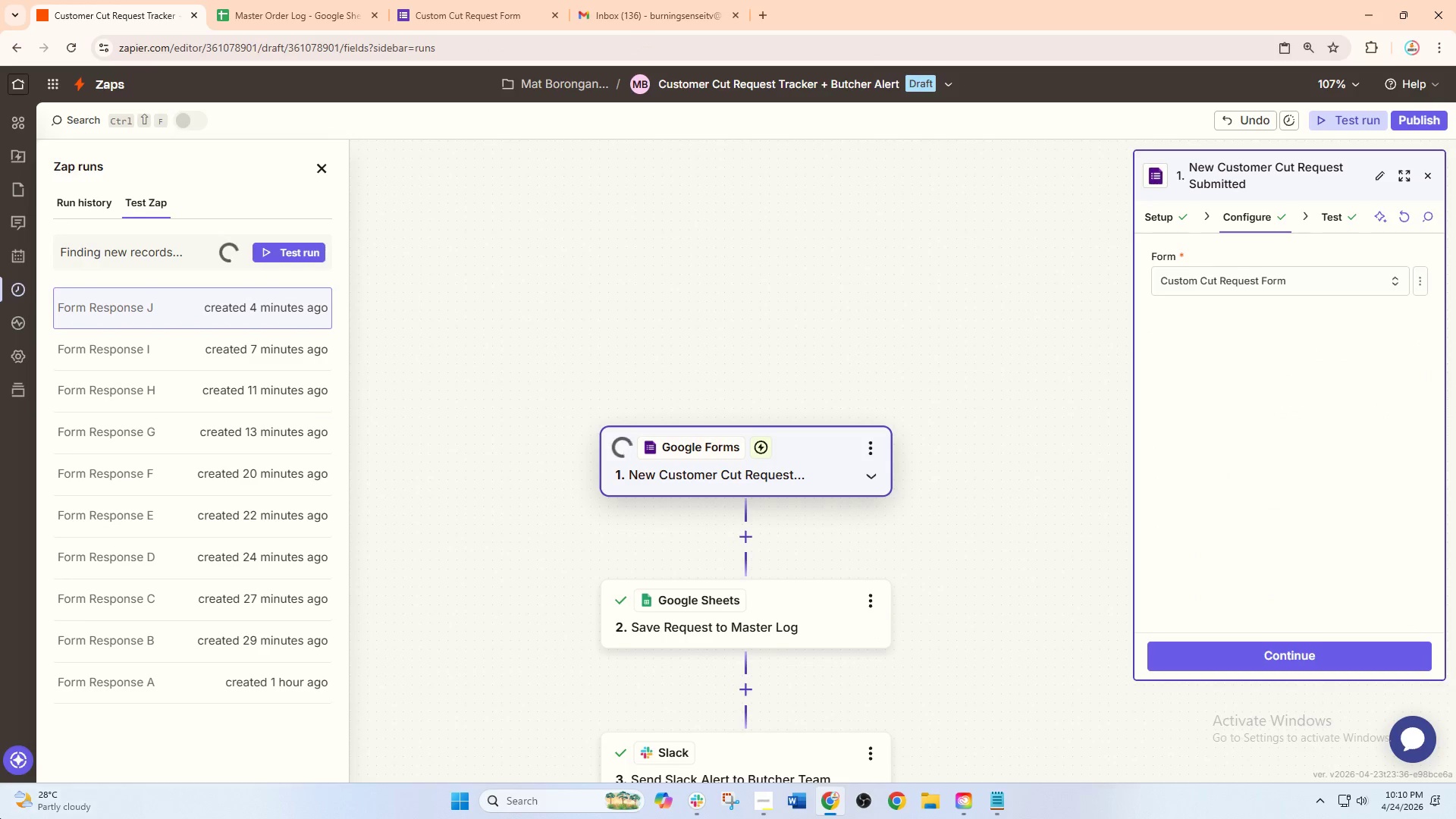 
mouse_move([40, 817])
 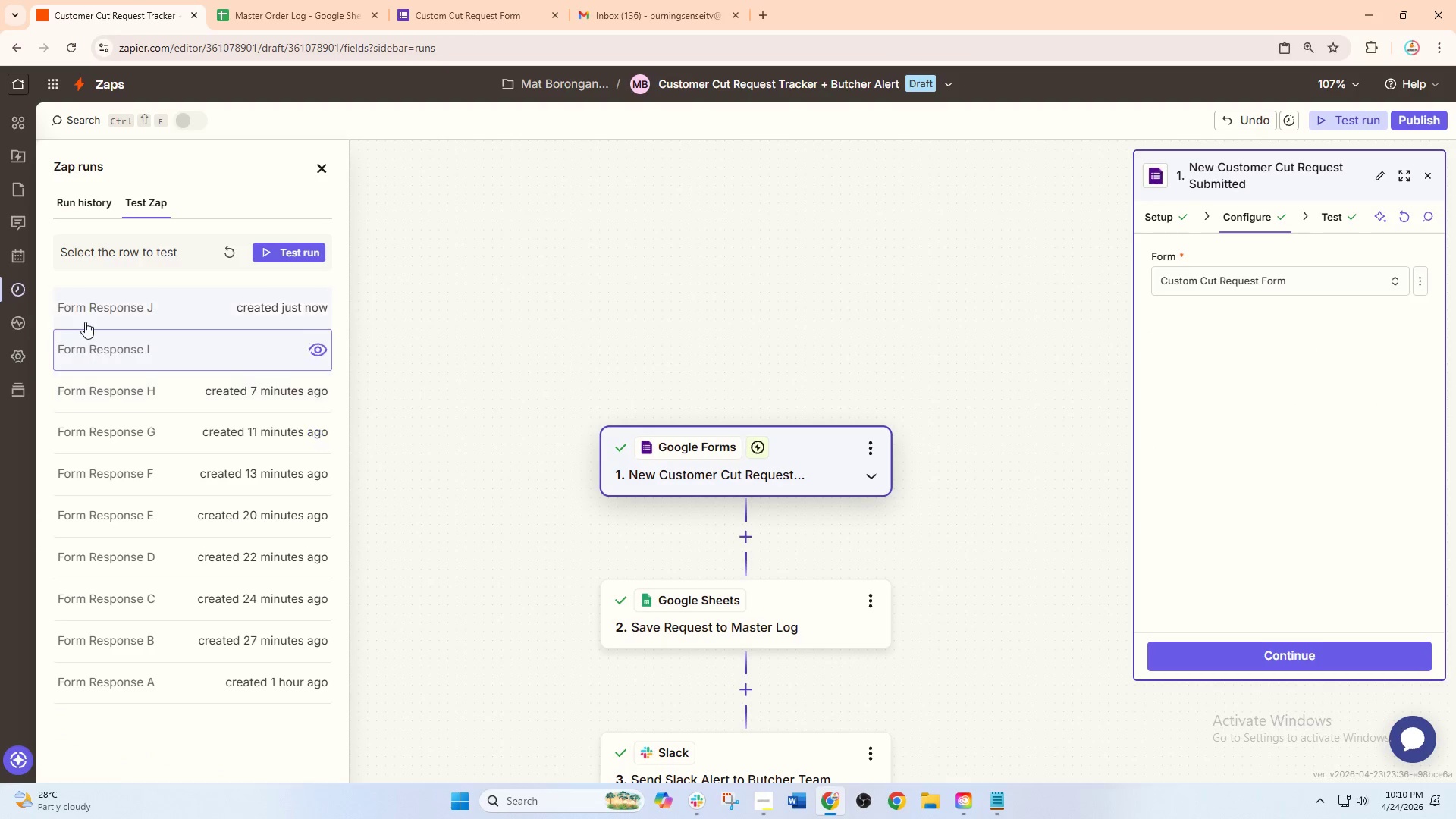 
left_click([103, 319])
 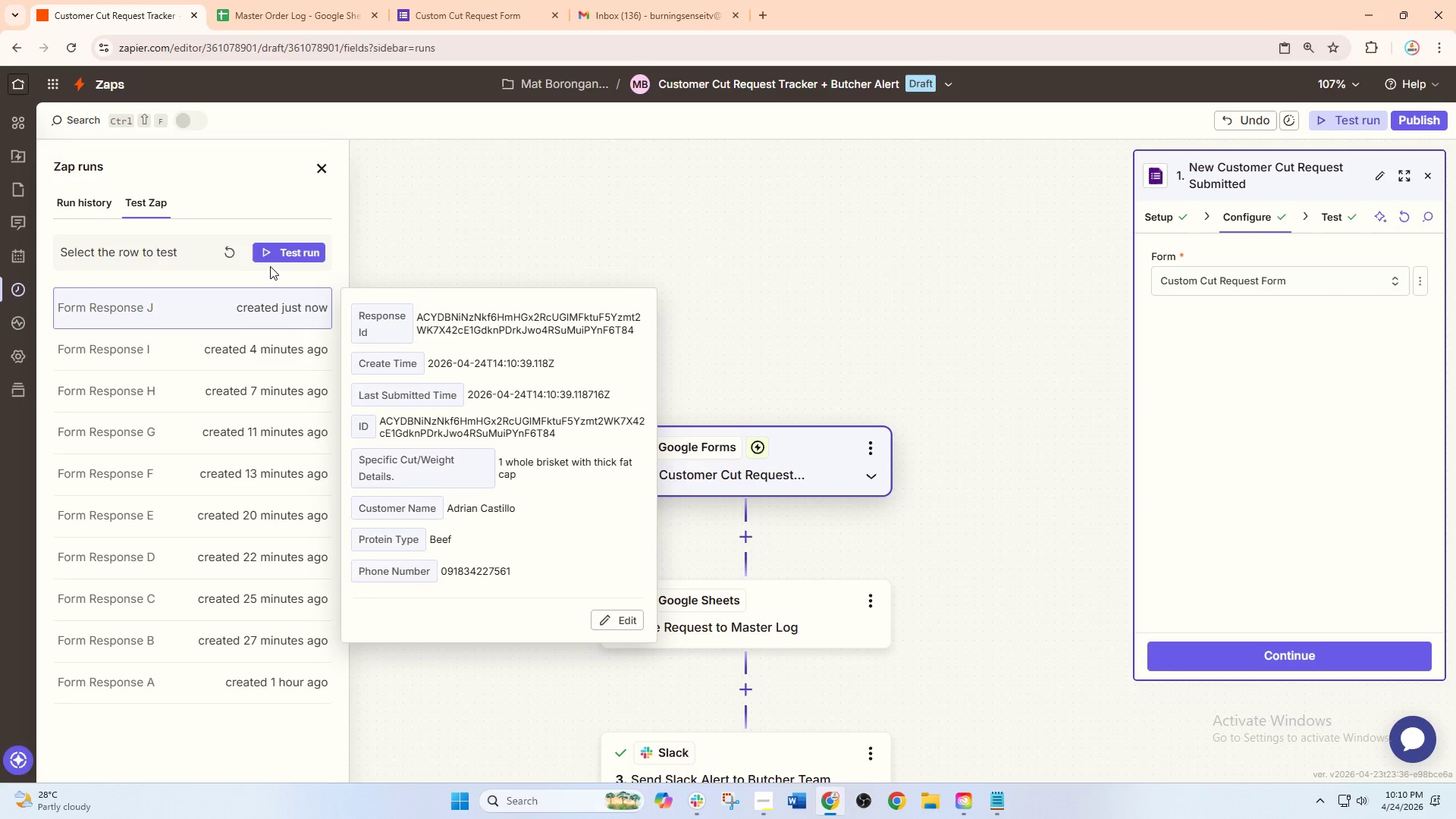 
left_click([290, 253])
 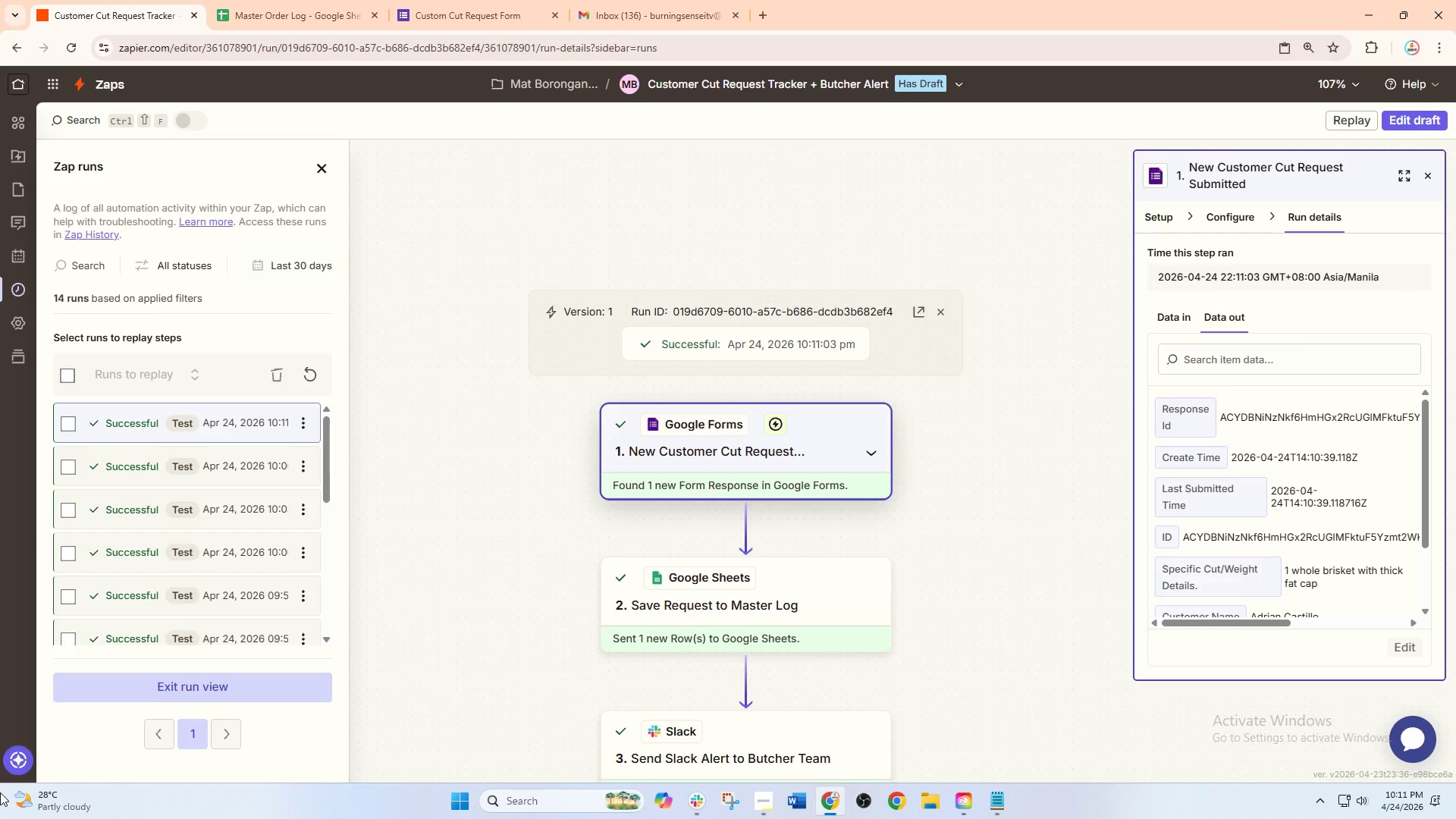 
wait(30.11)
 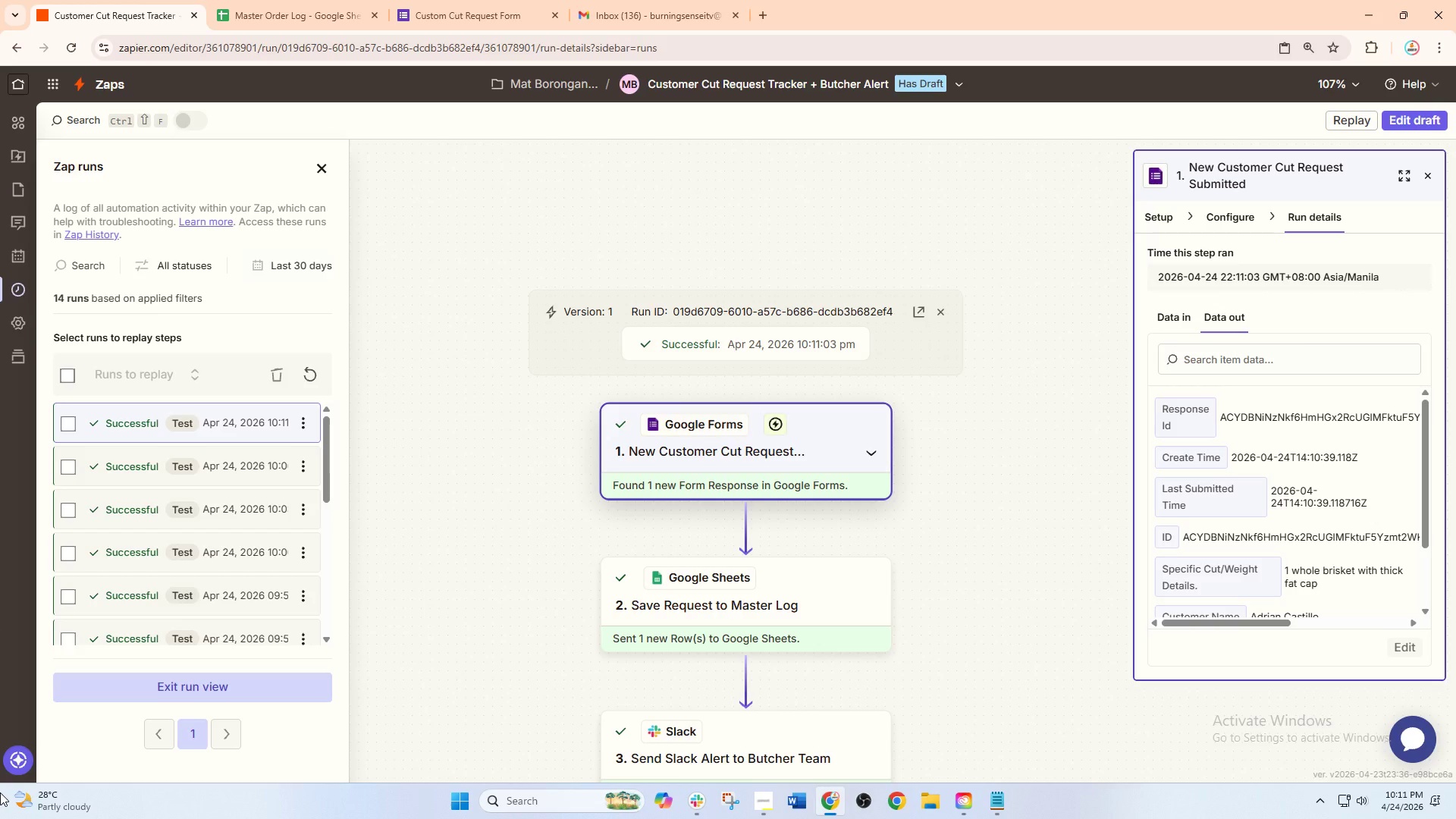 
left_click([260, 14])
 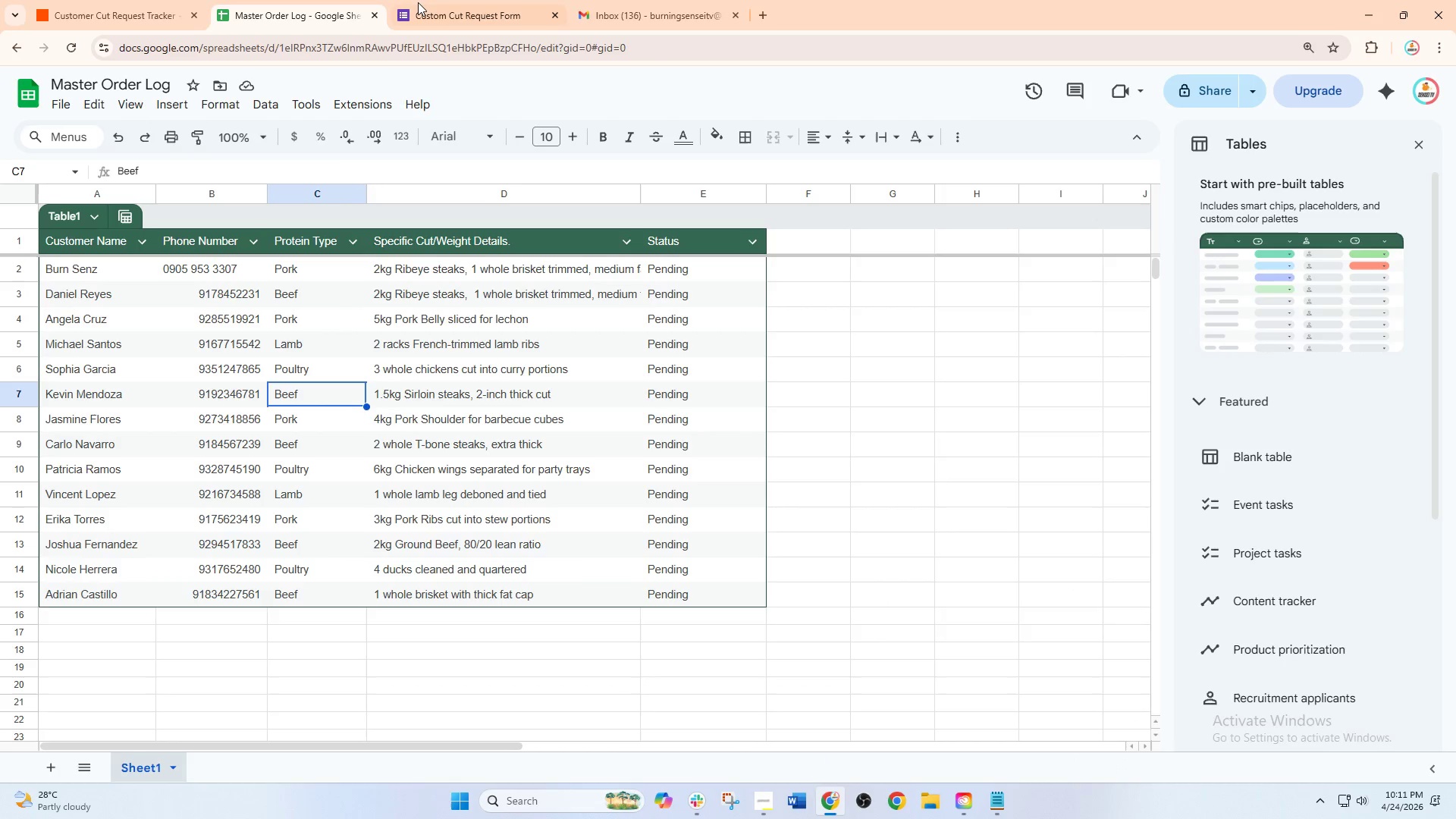 
left_click([431, 2])
 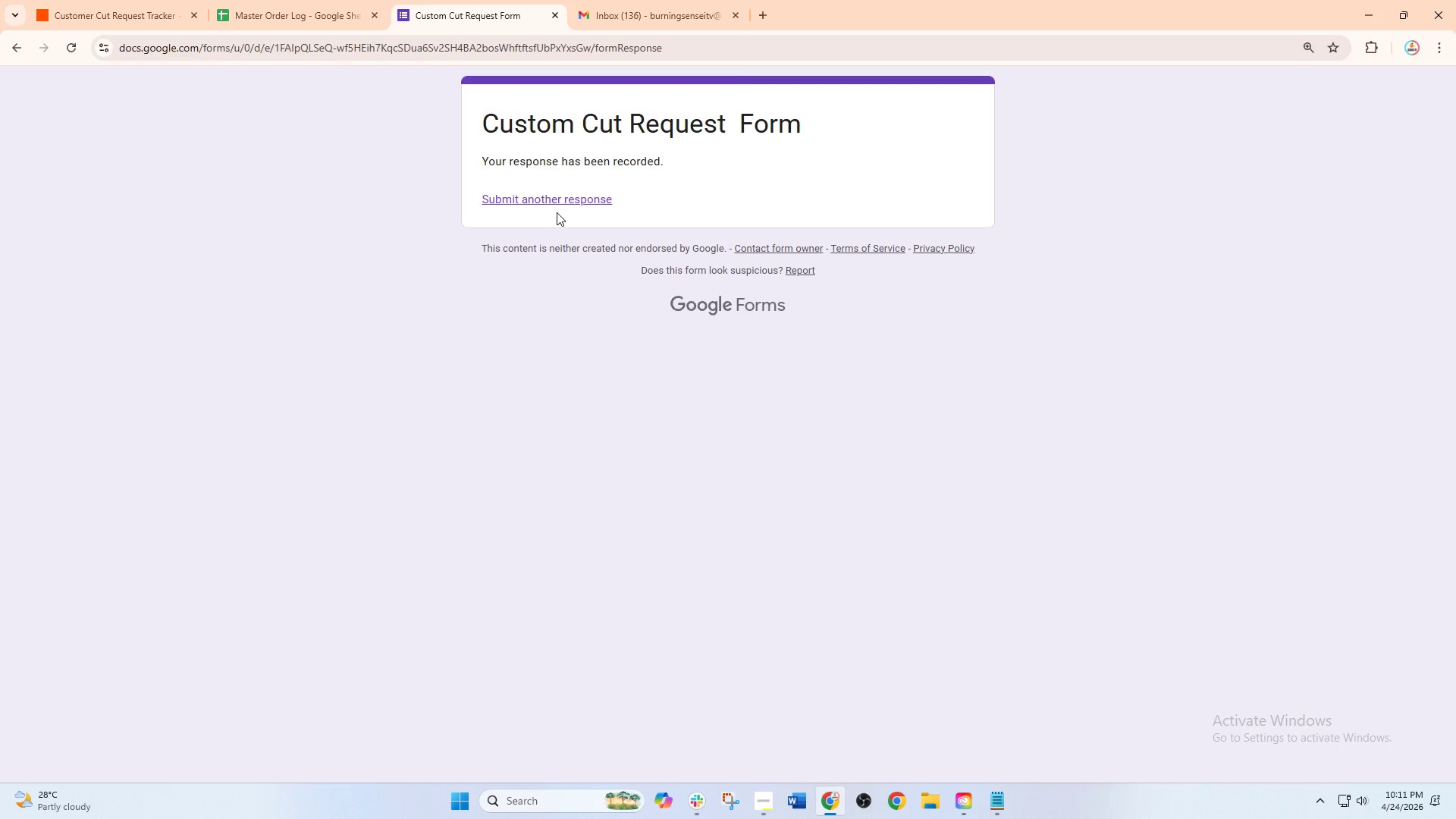 
left_click([563, 192])
 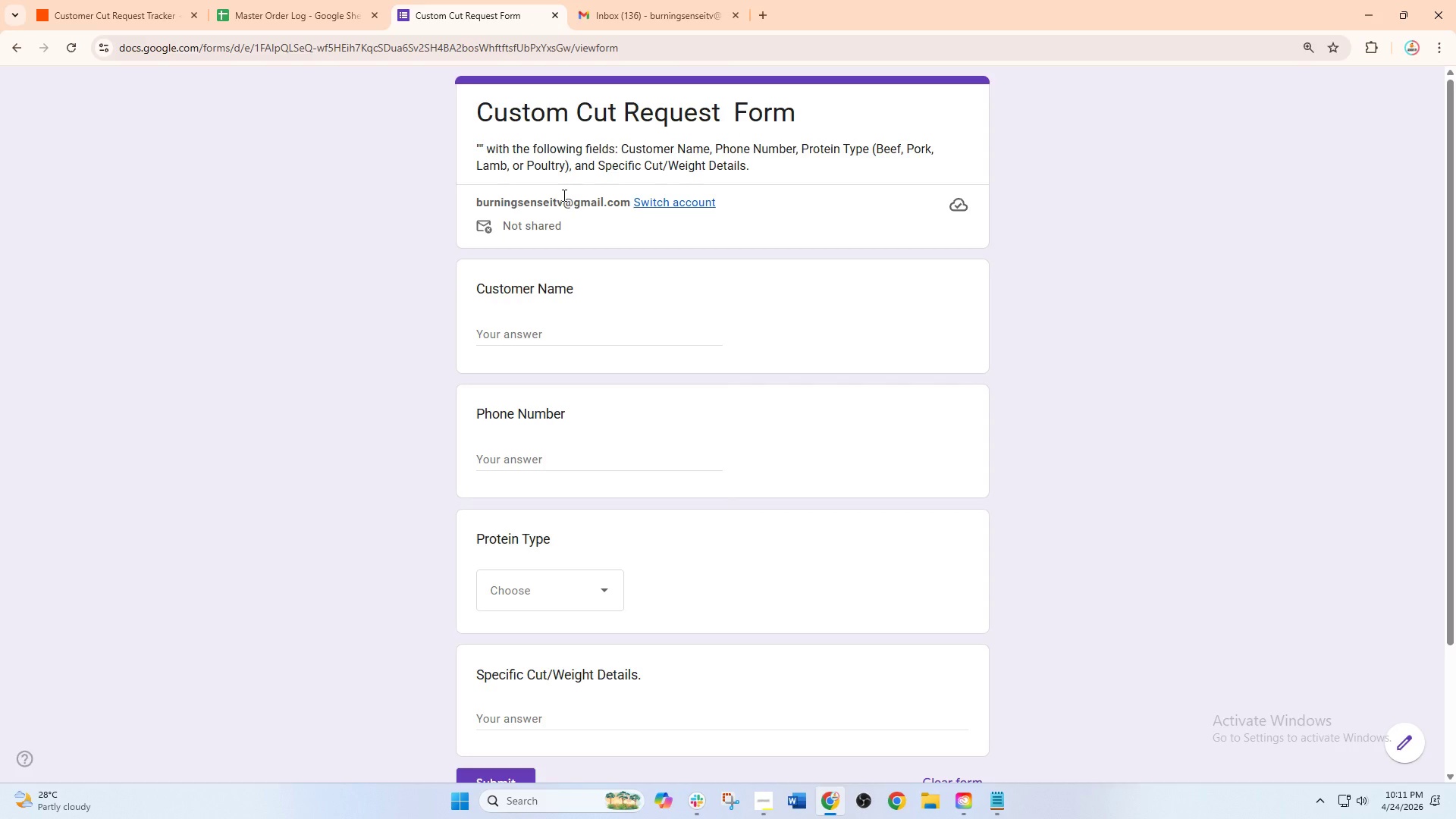 
wait(19.48)
 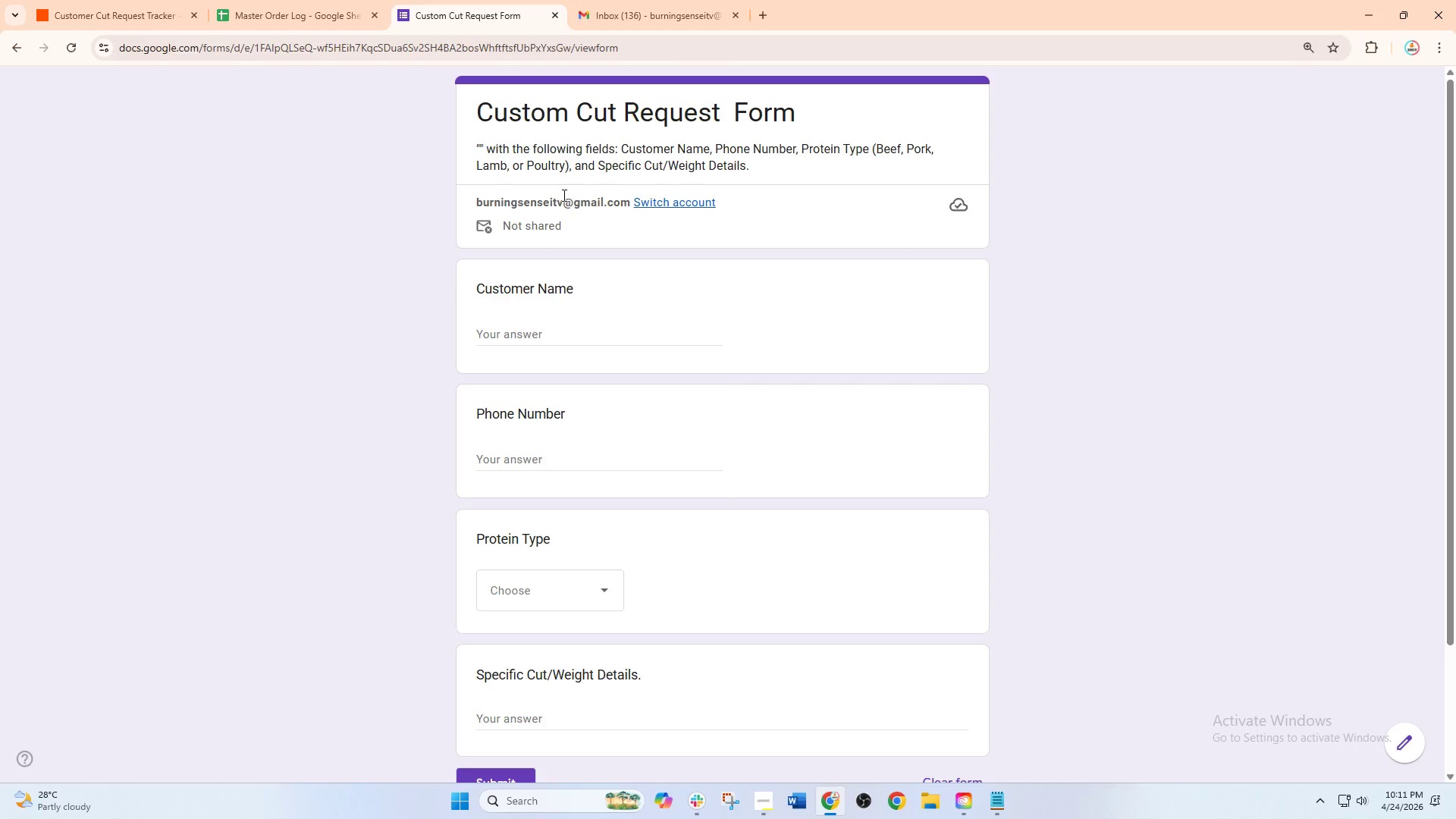 
left_click([493, 326])
 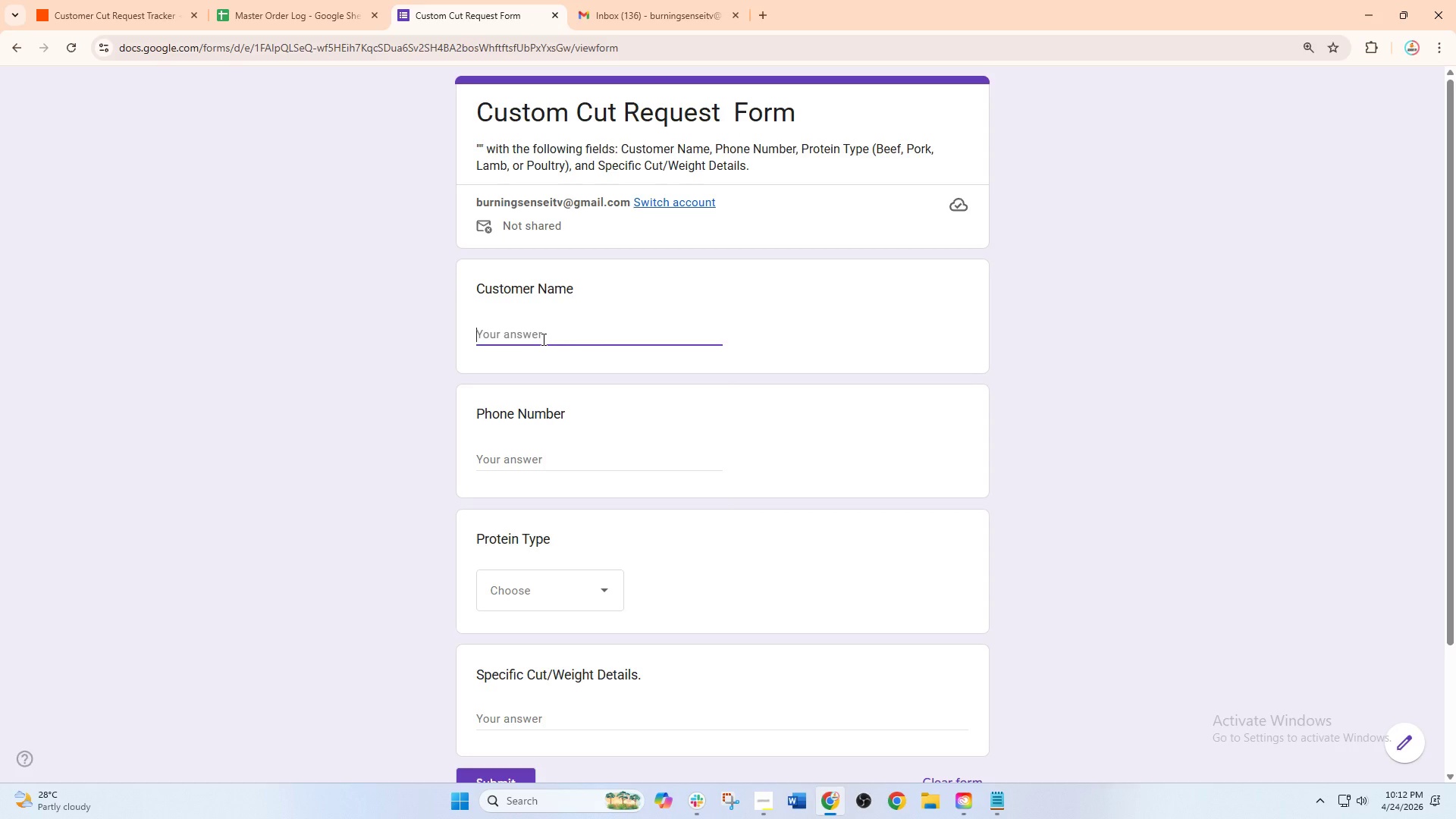 
wait(18.02)
 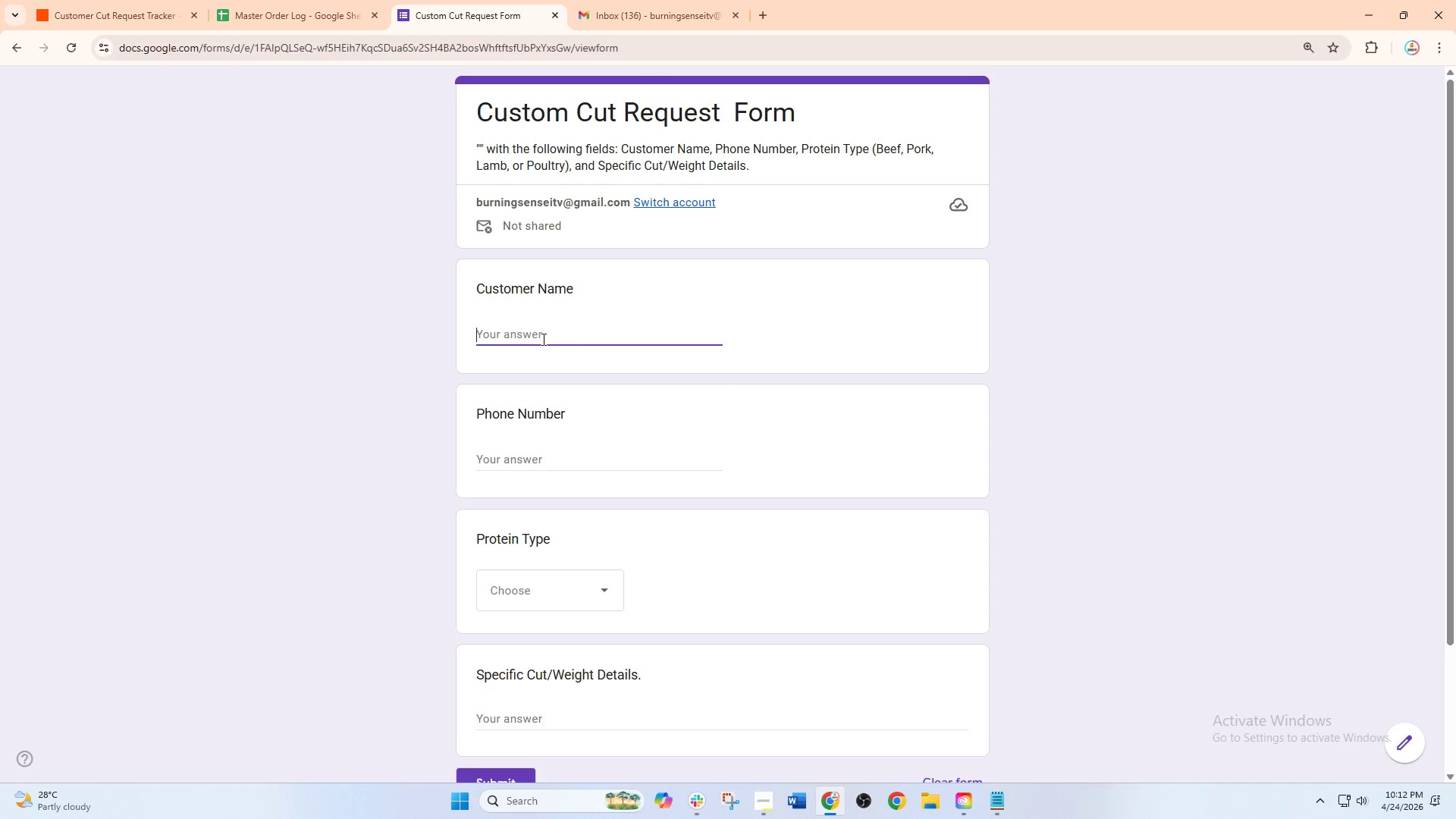 
left_click([542, 344])
 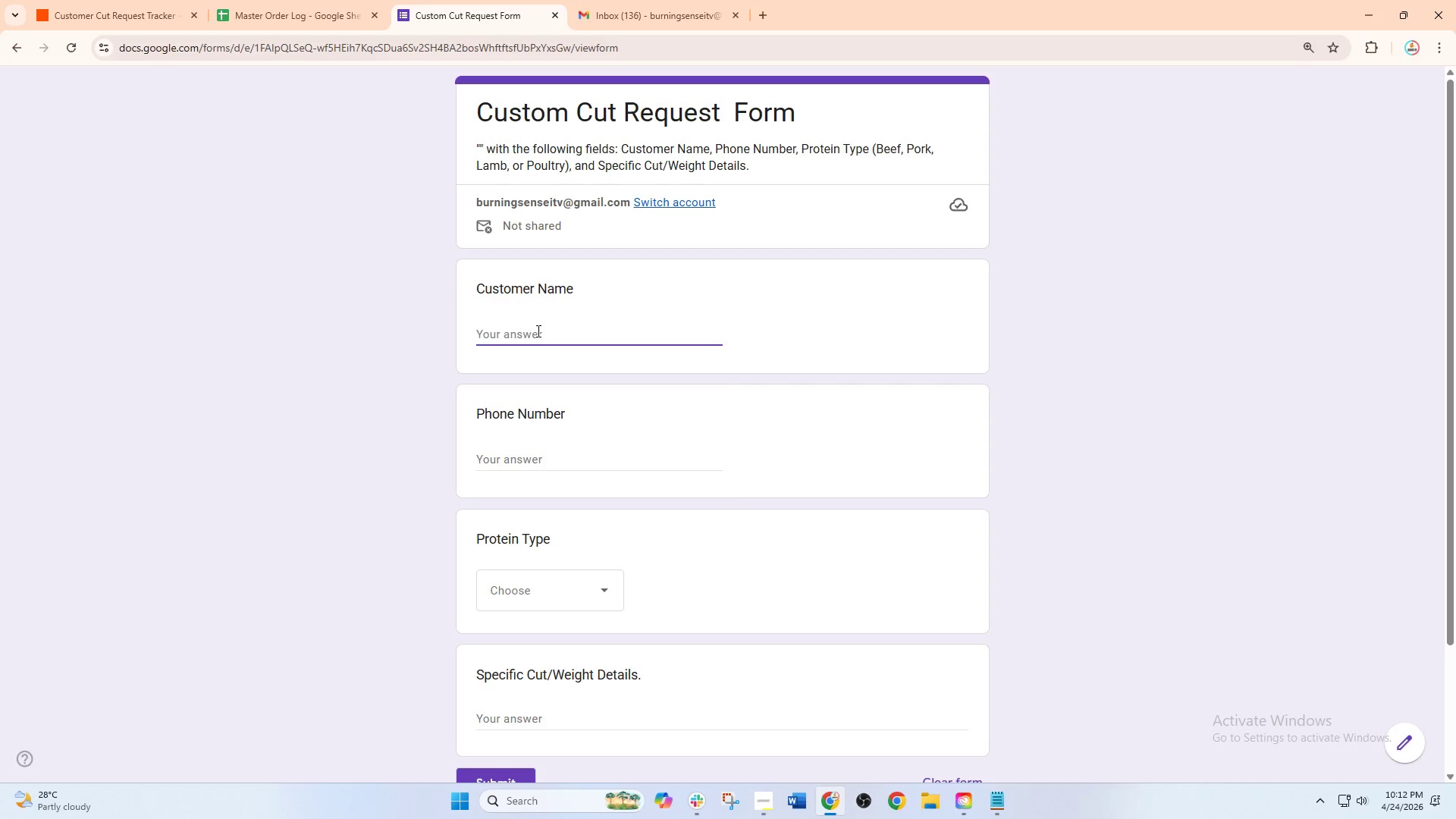 
type(Camille Diaz)
 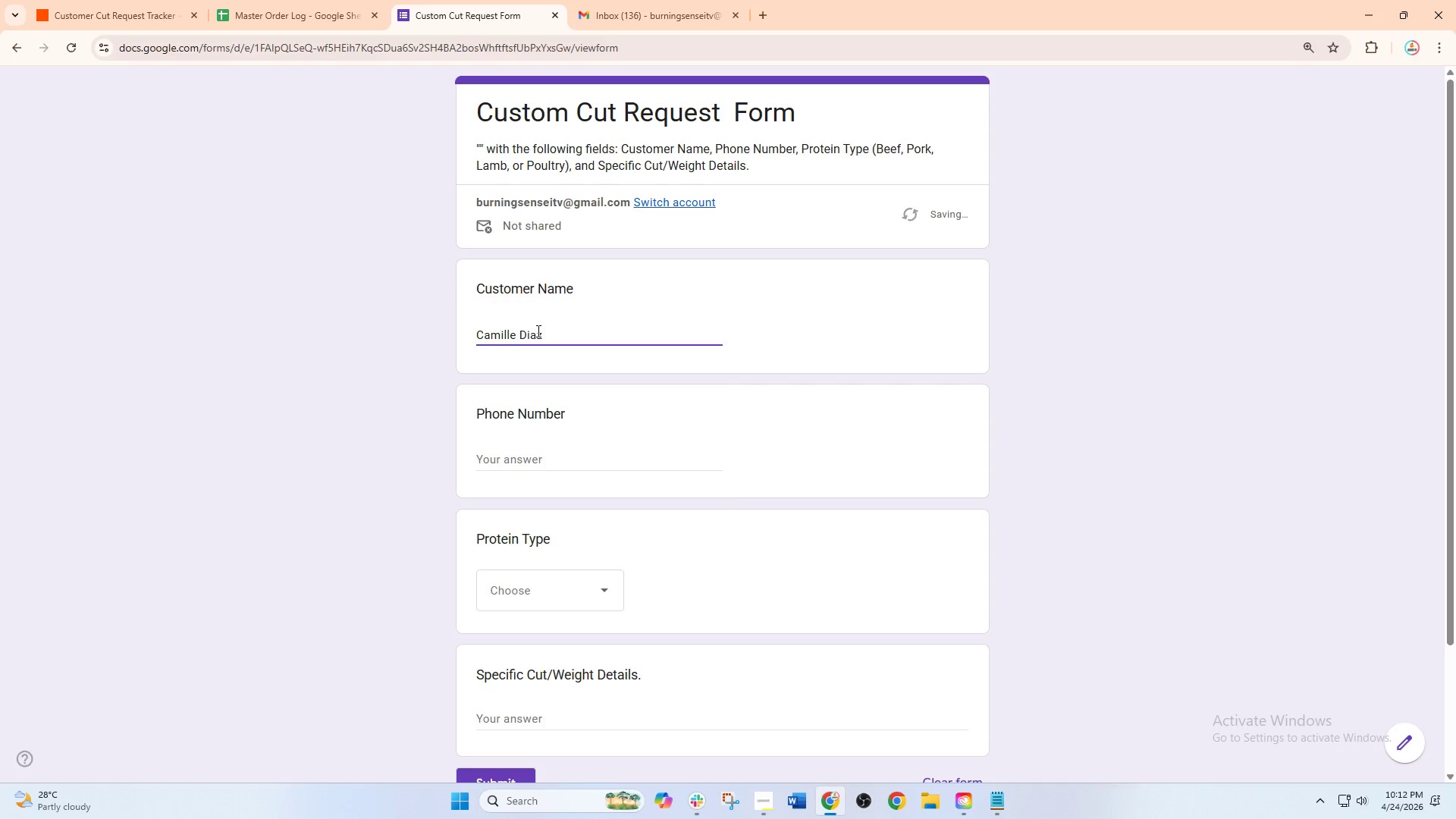 
left_click([535, 451])
 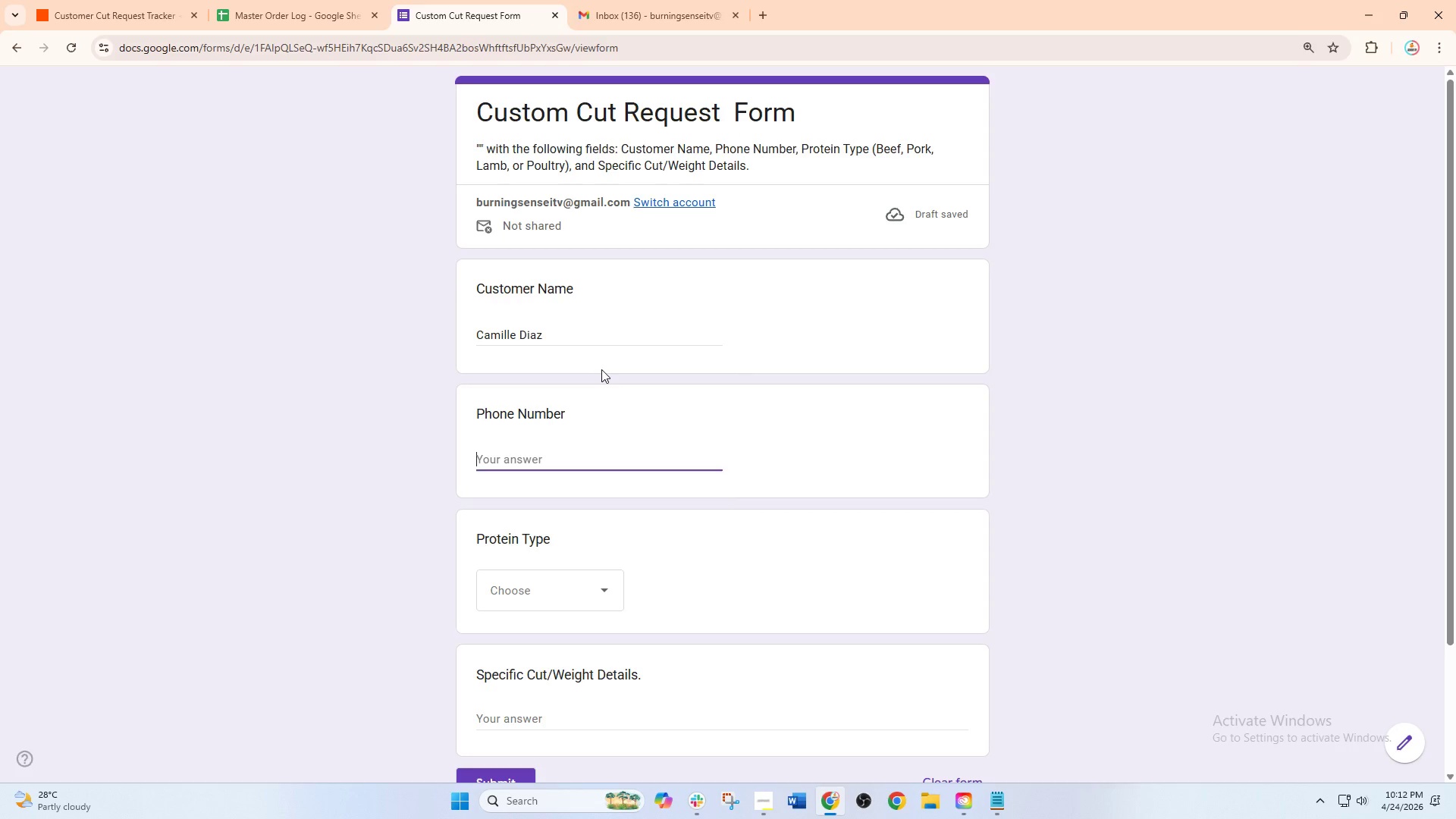 
key(Numpad0)
 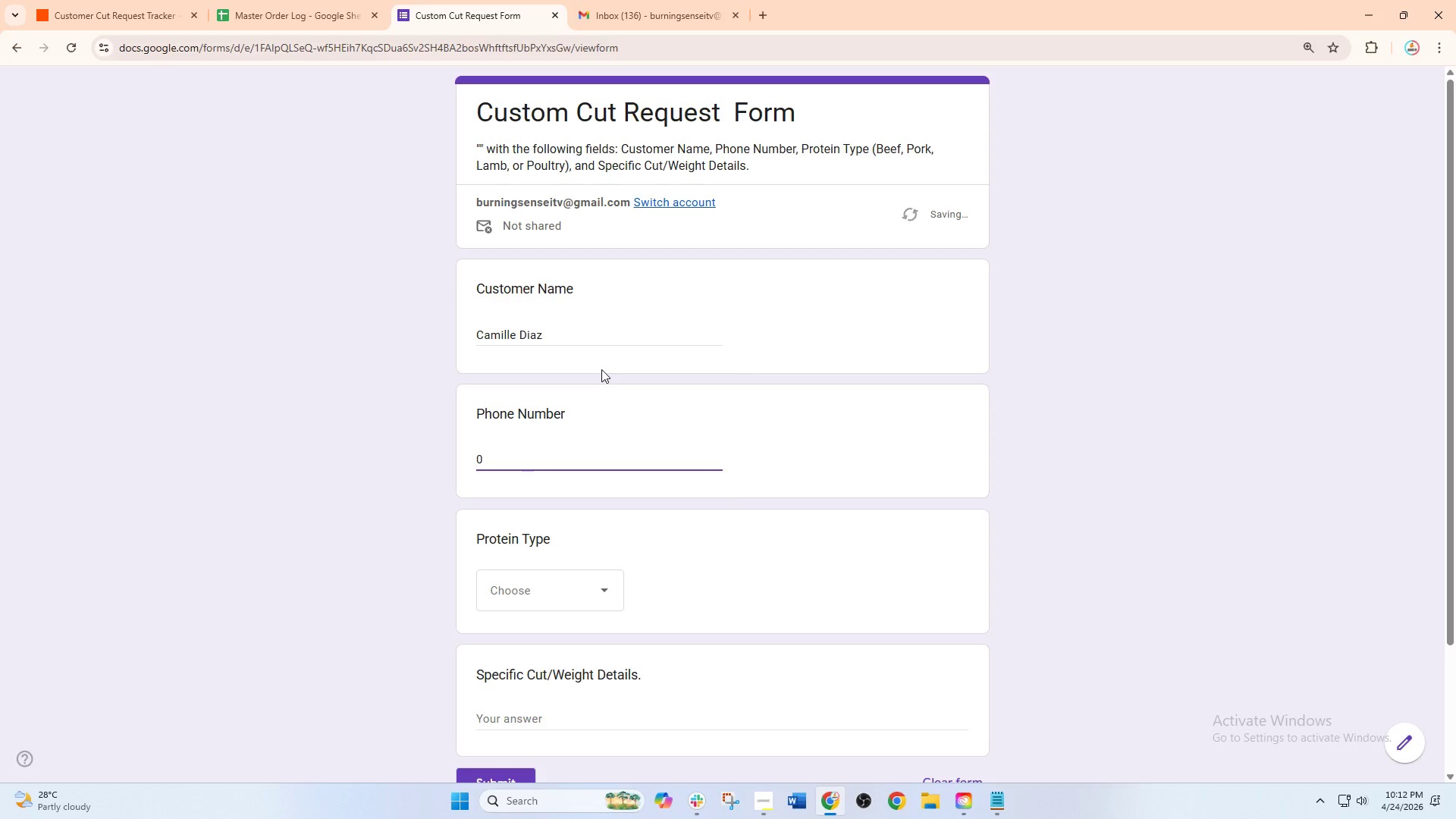 
key(Numpad9)
 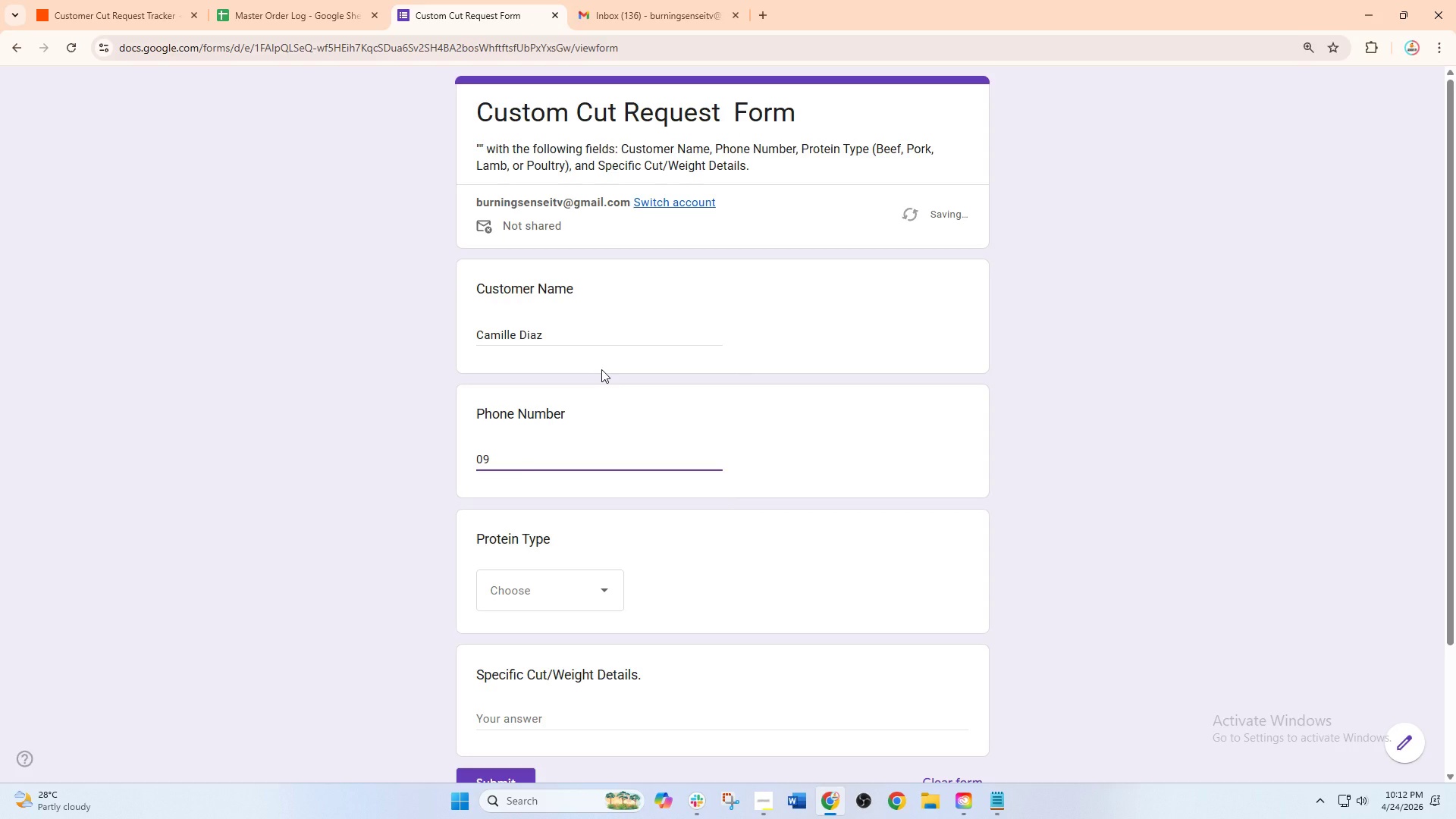 
key(Numpad2)
 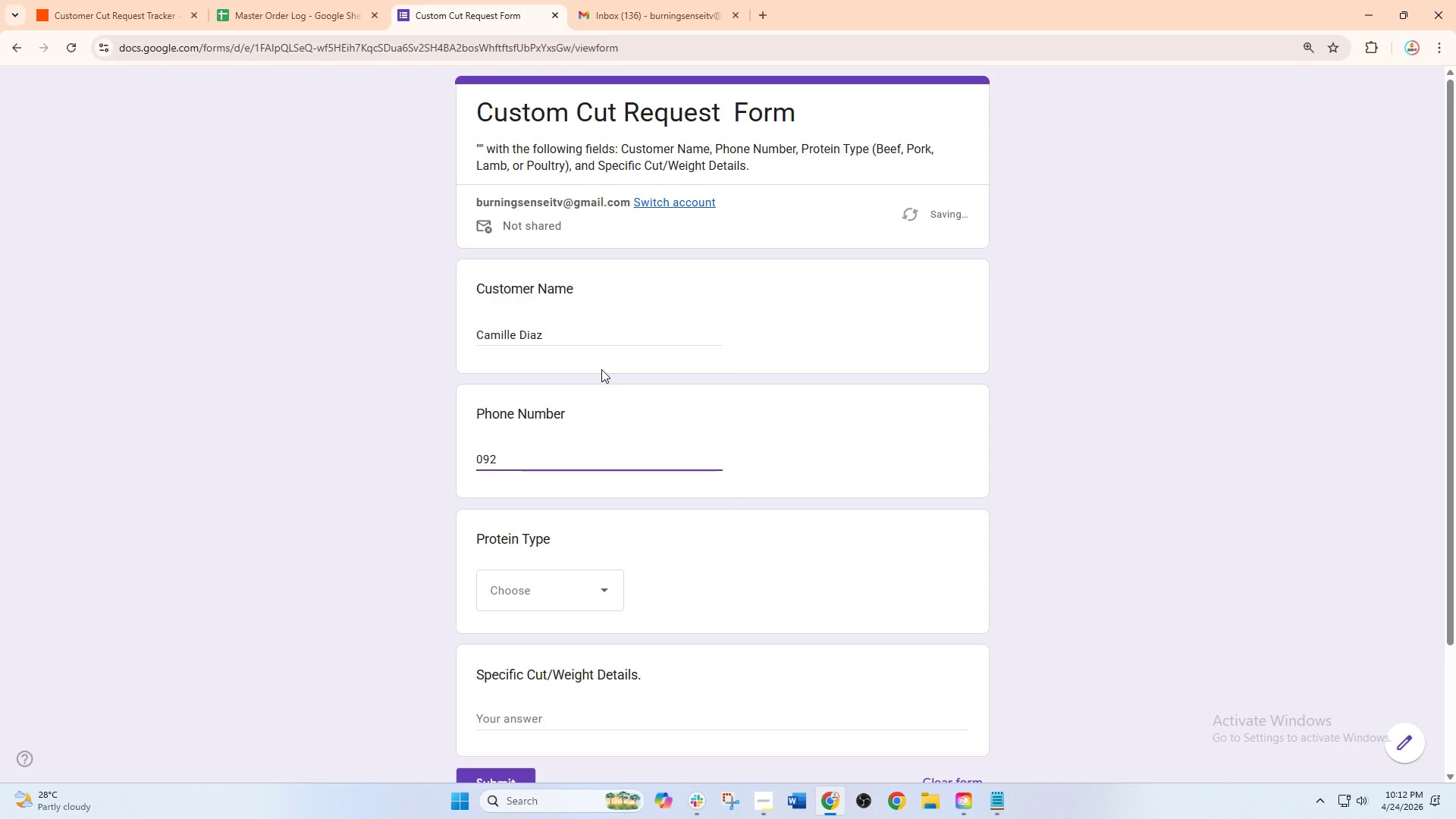 
key(Numpad6)
 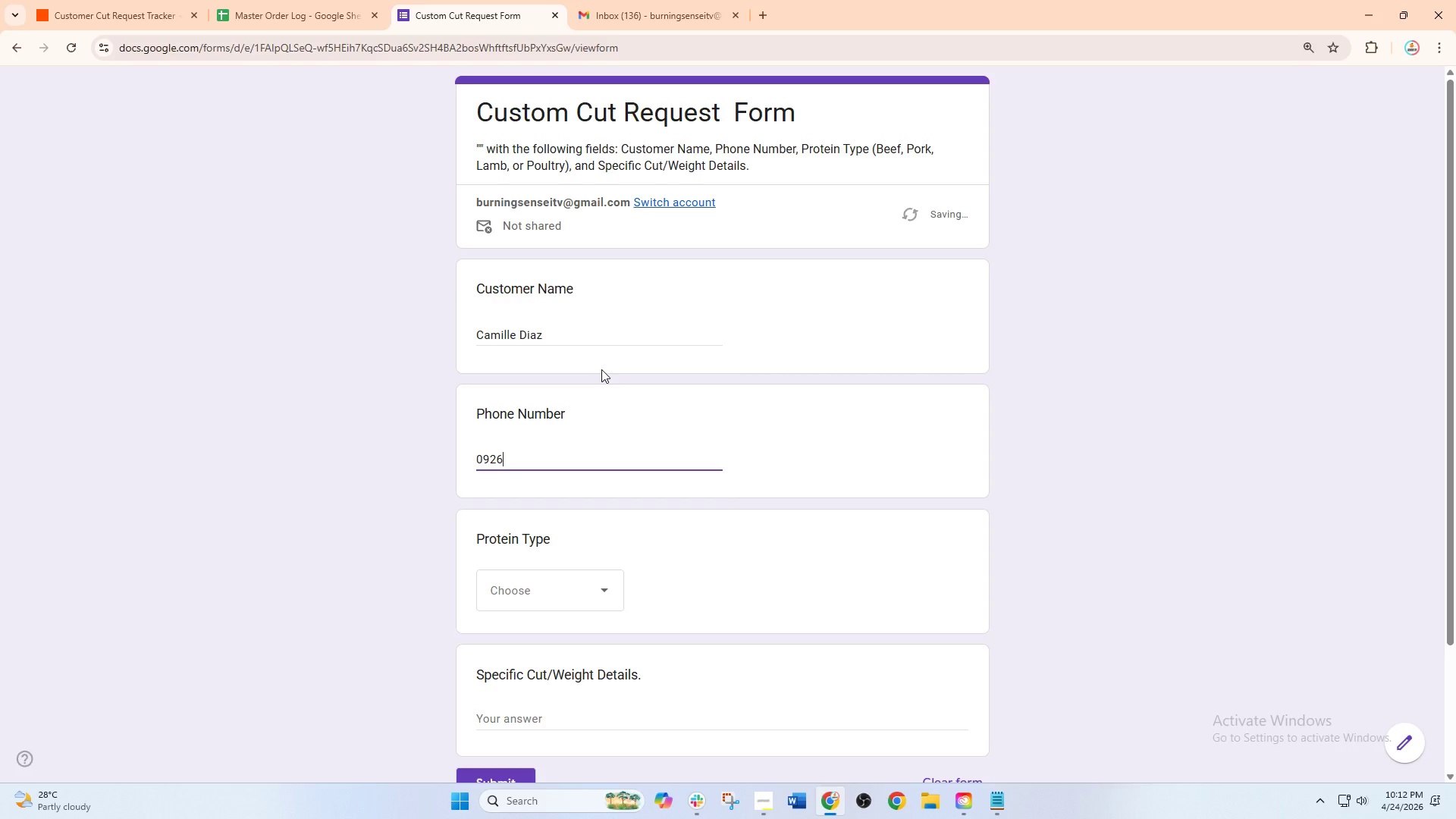 
key(Numpad2)
 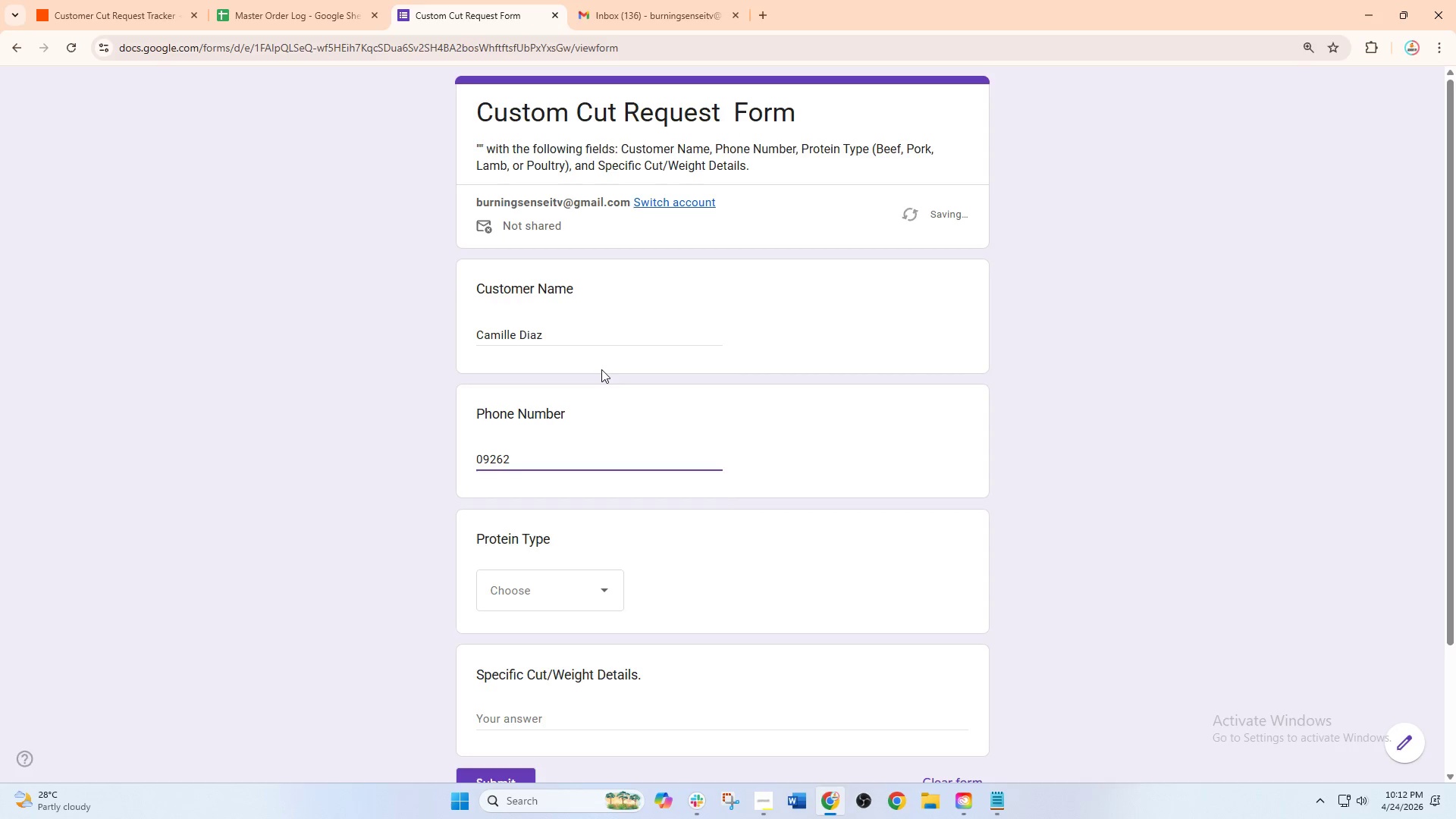 
key(Numpad3)
 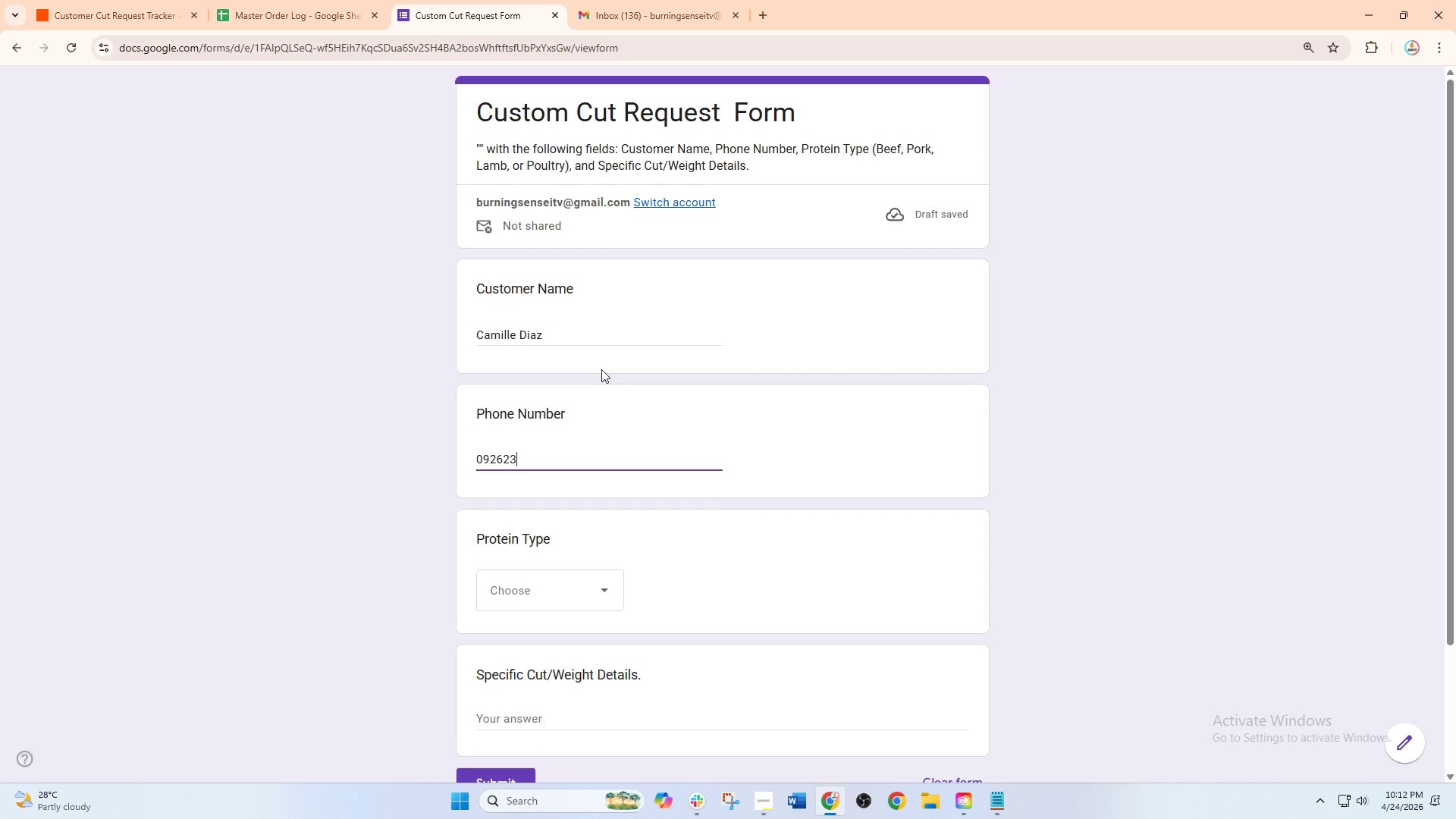 
key(Numpad1)
 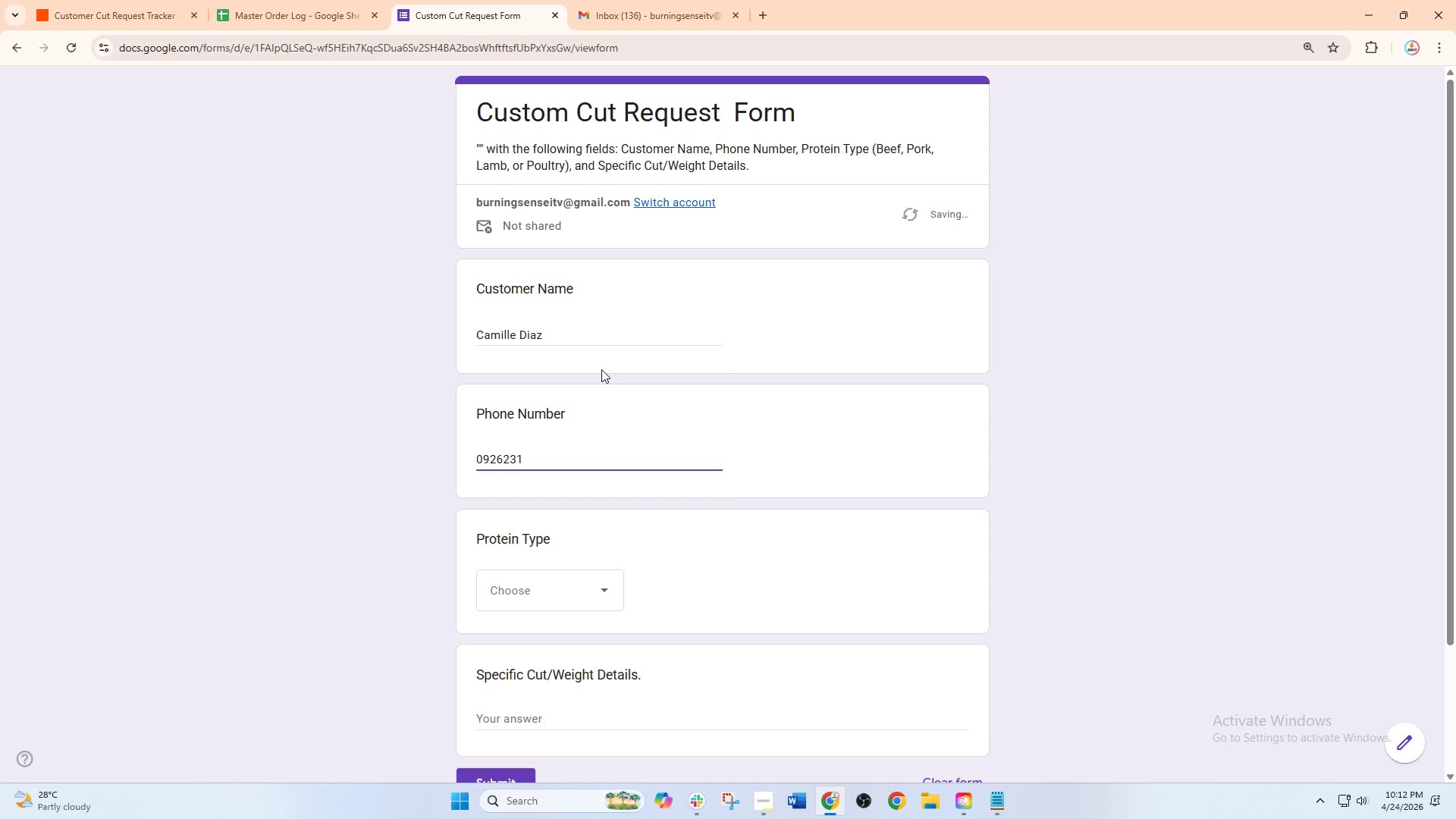 
key(Numpad4)
 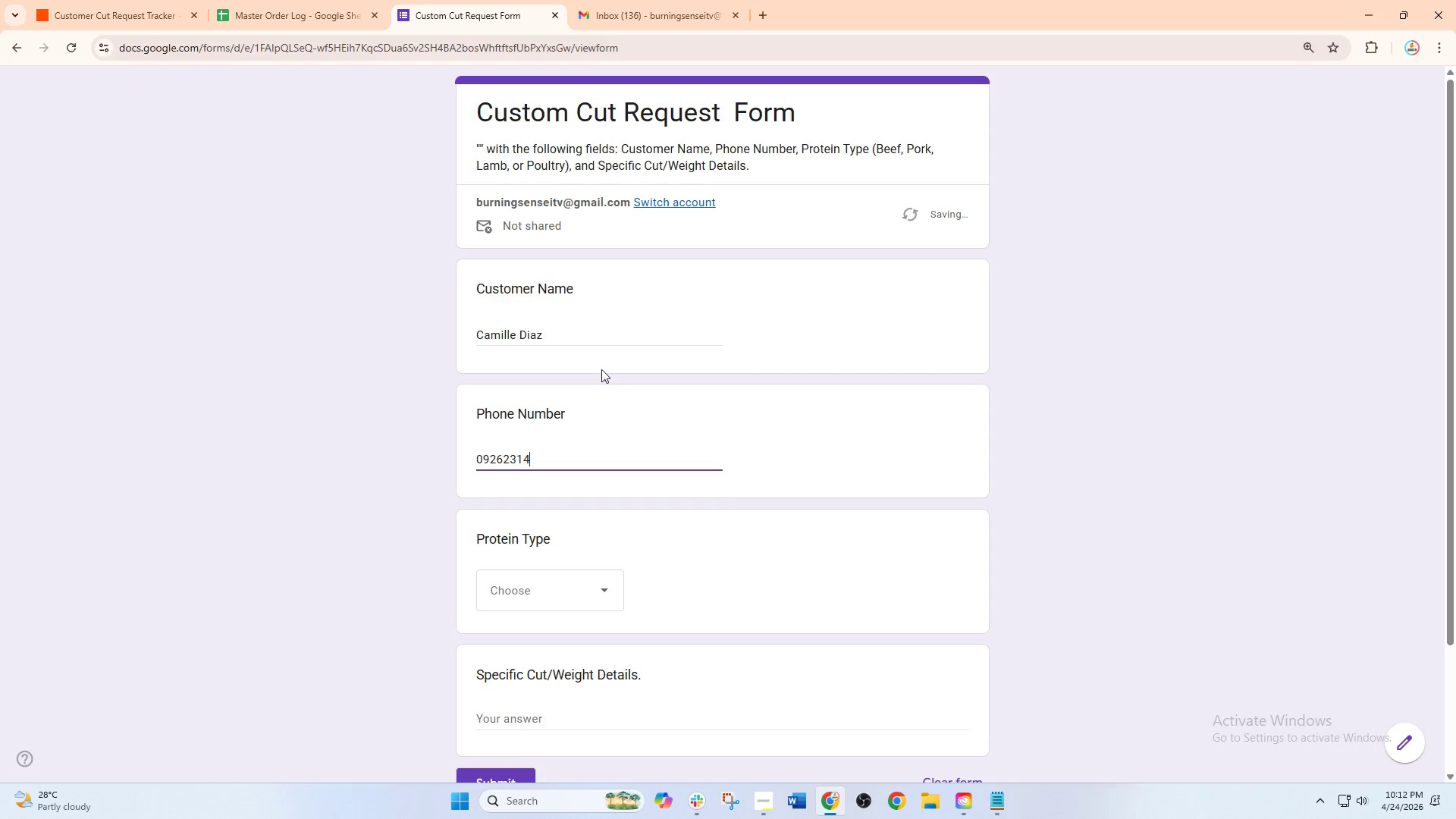 
key(Numpad5)
 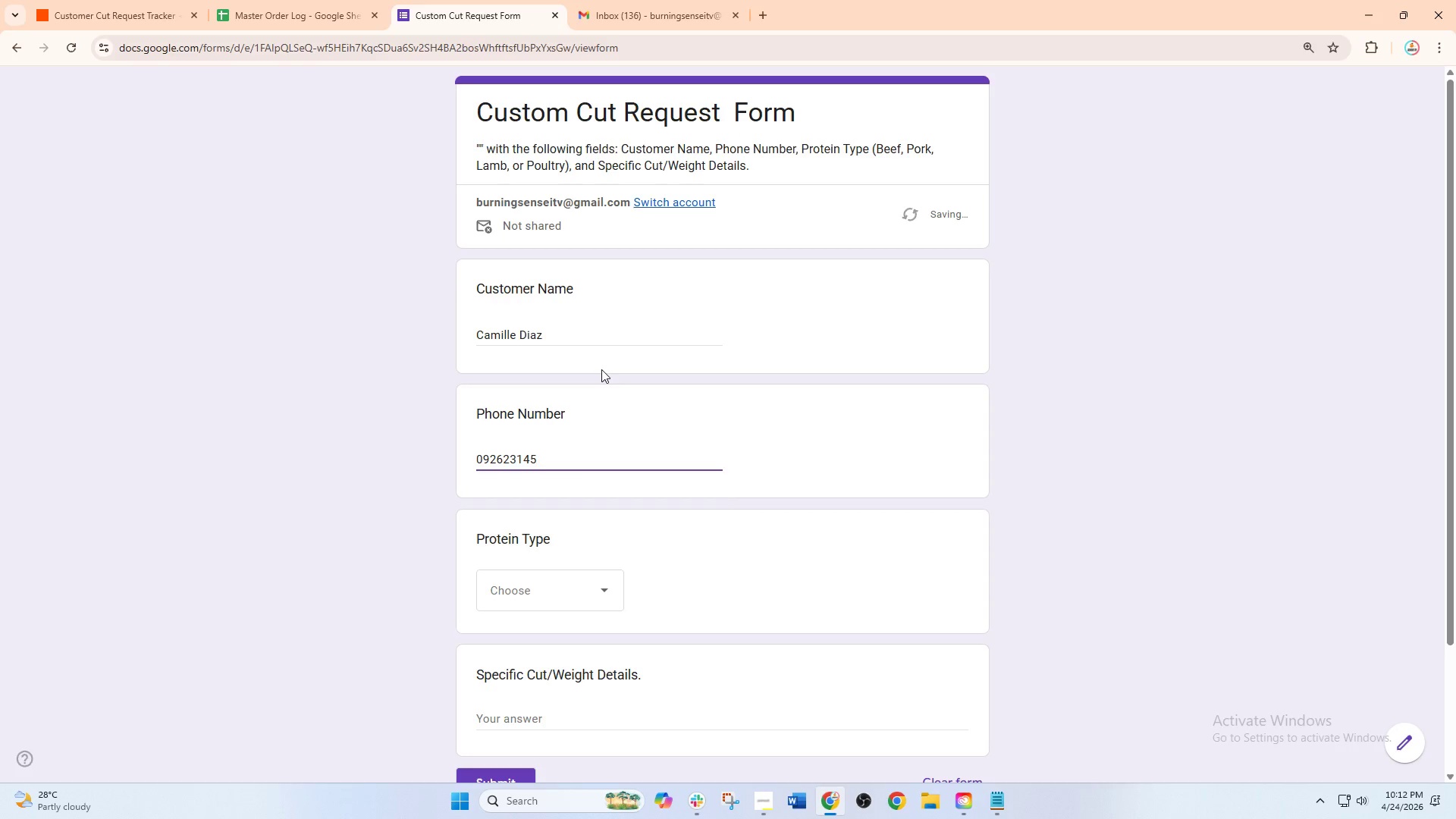 
key(Numpad7)
 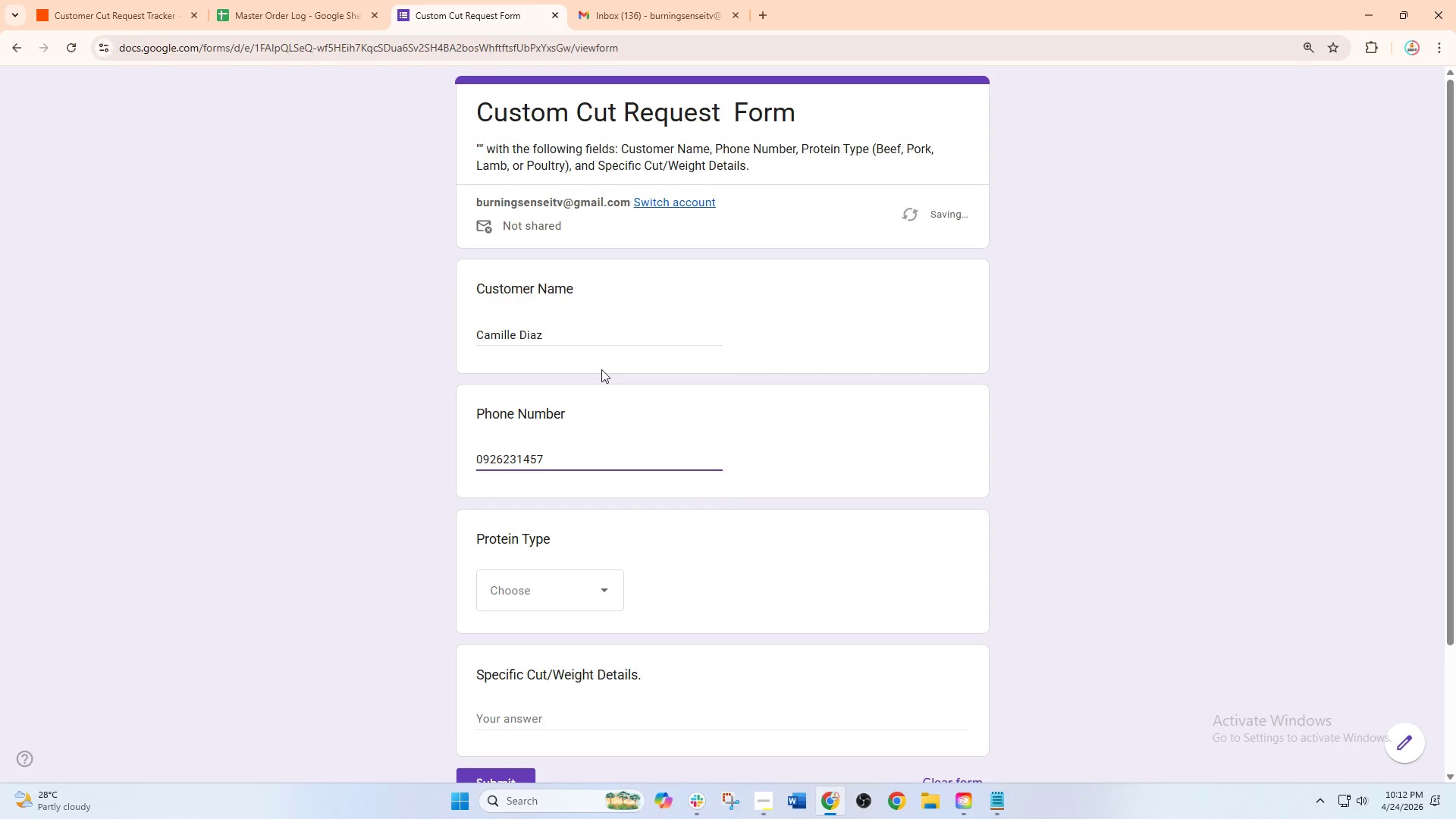 
key(Numpad9)
 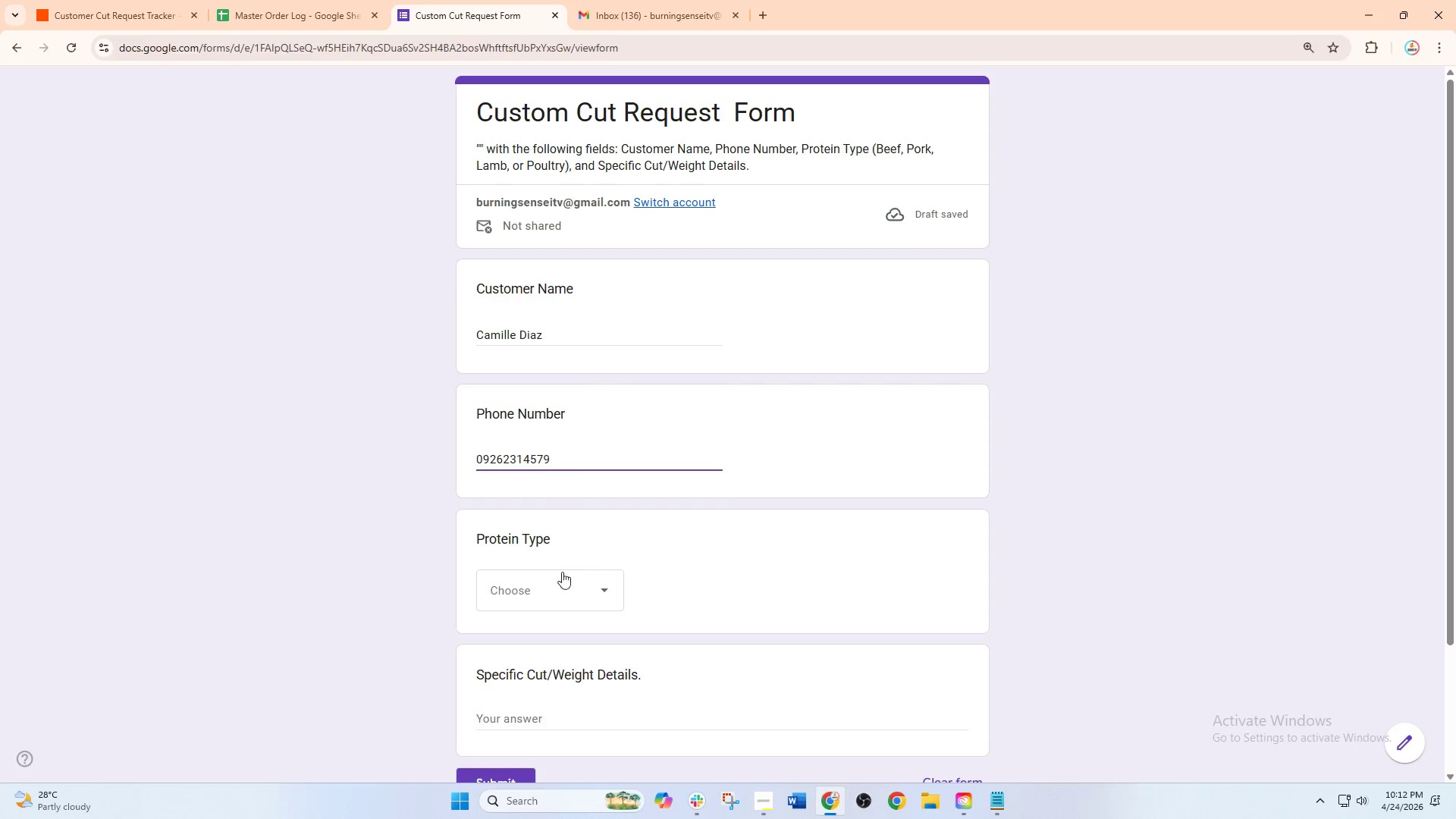 
wait(6.92)
 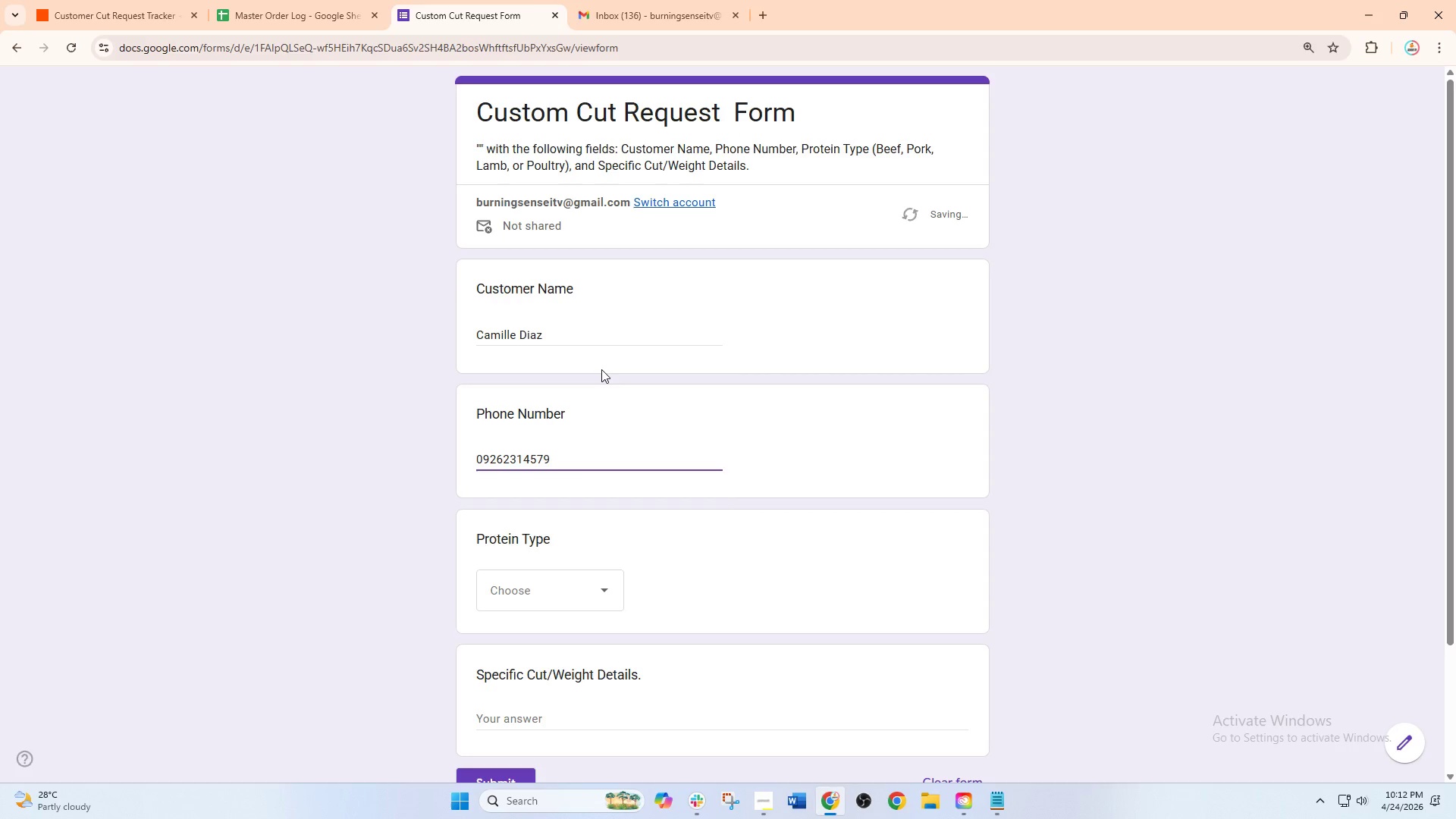 
left_click([543, 648])
 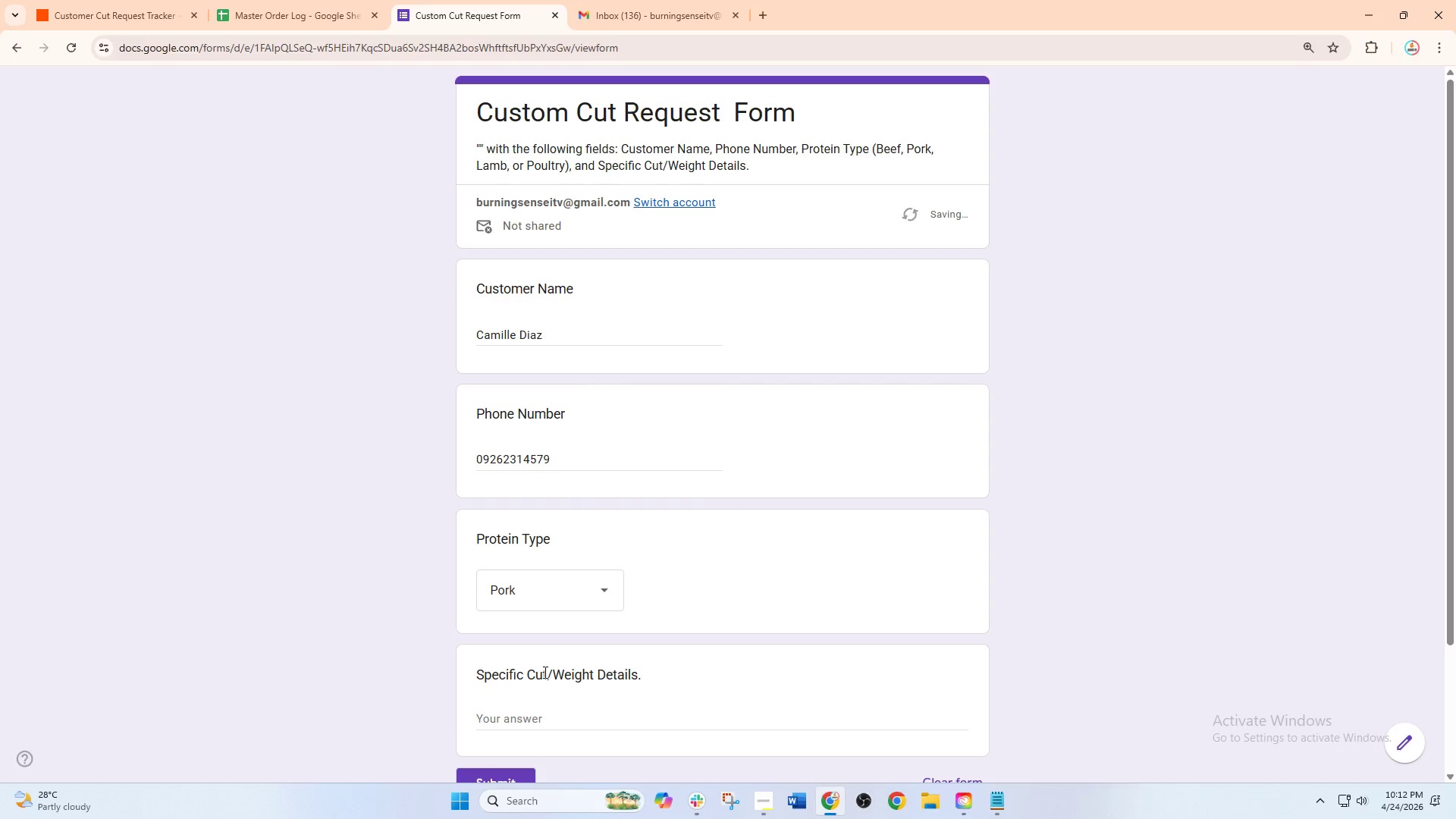 
left_click([550, 713])
 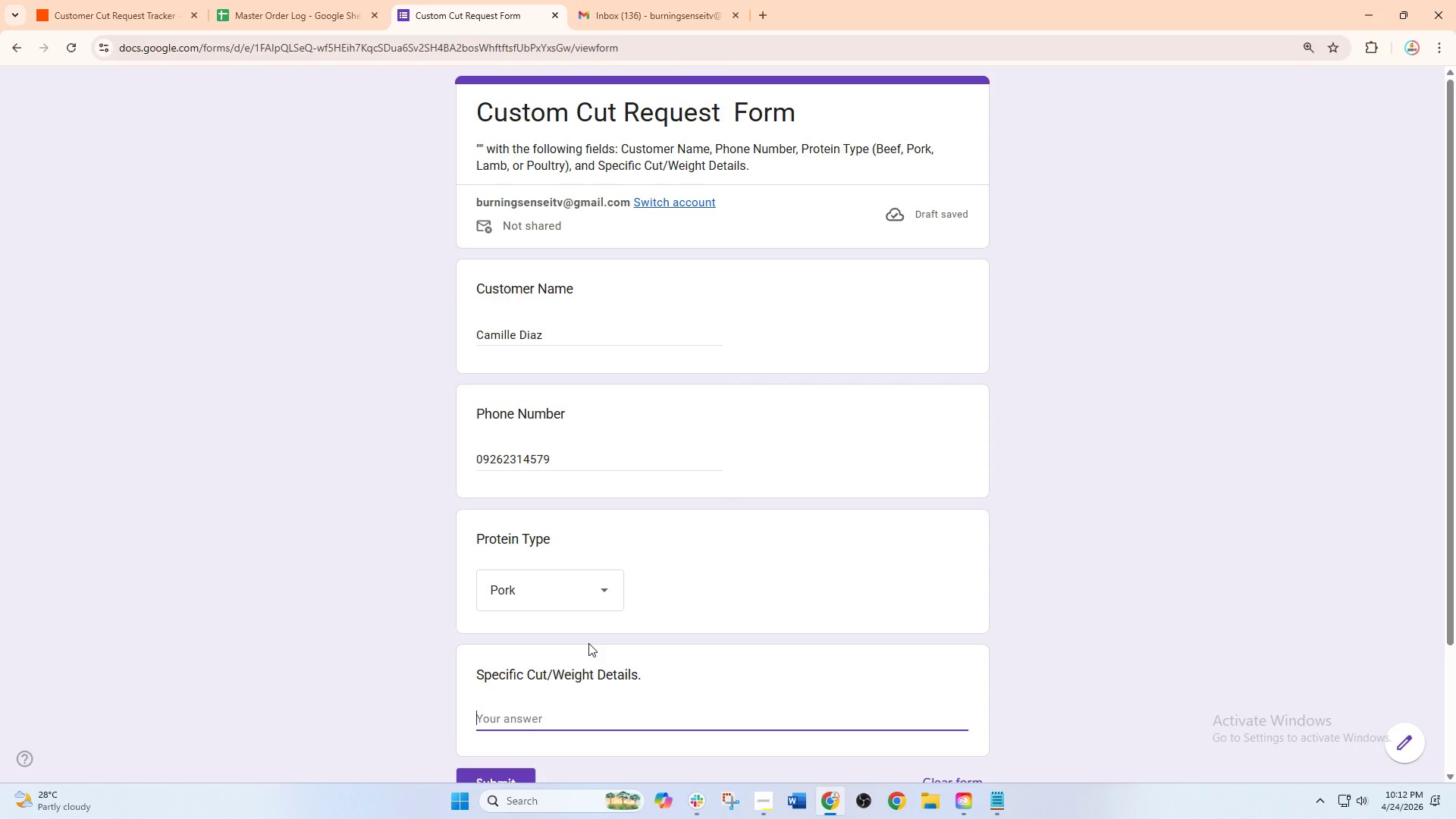 
type(2kg)
 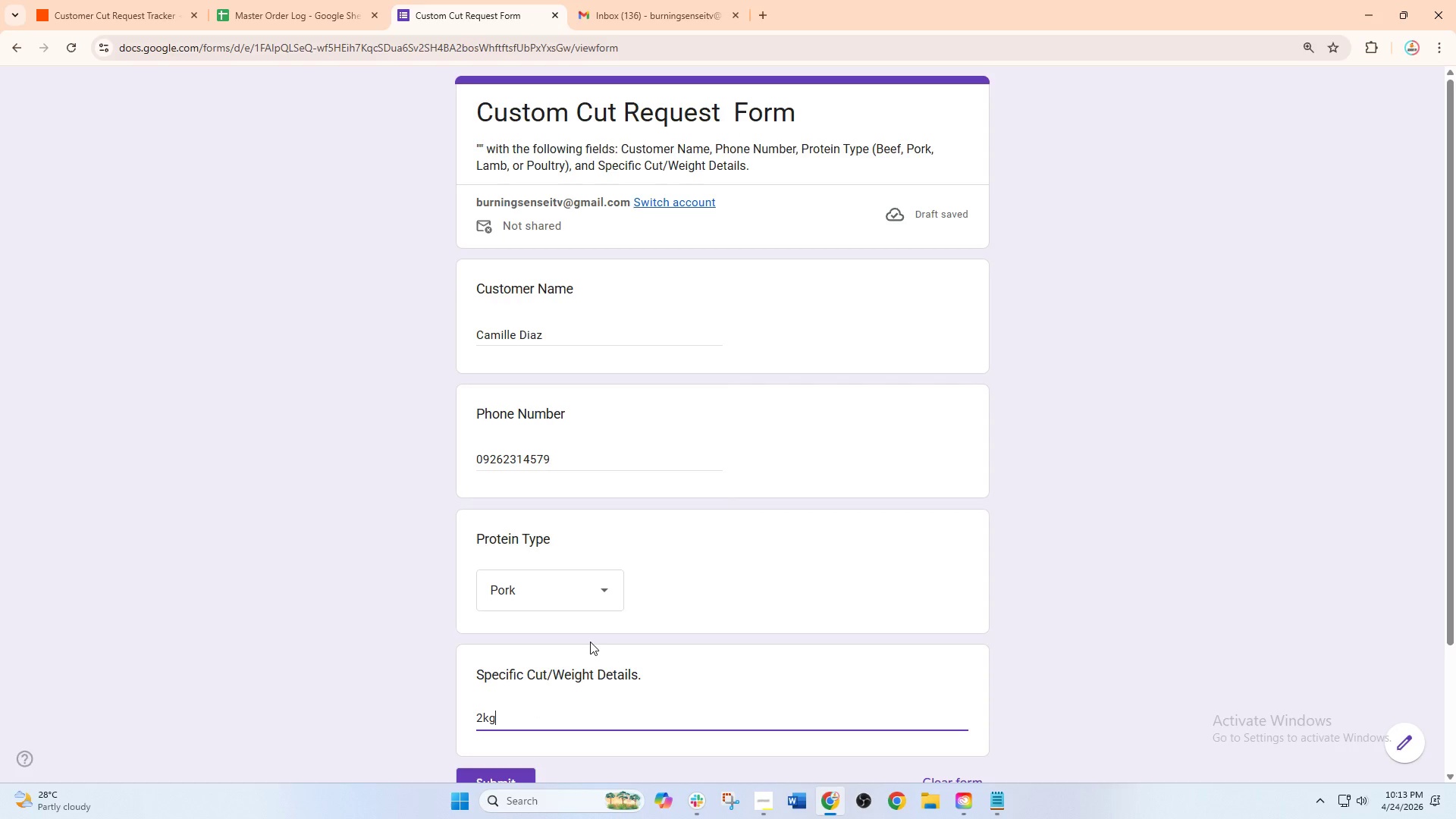 
wait(8.53)
 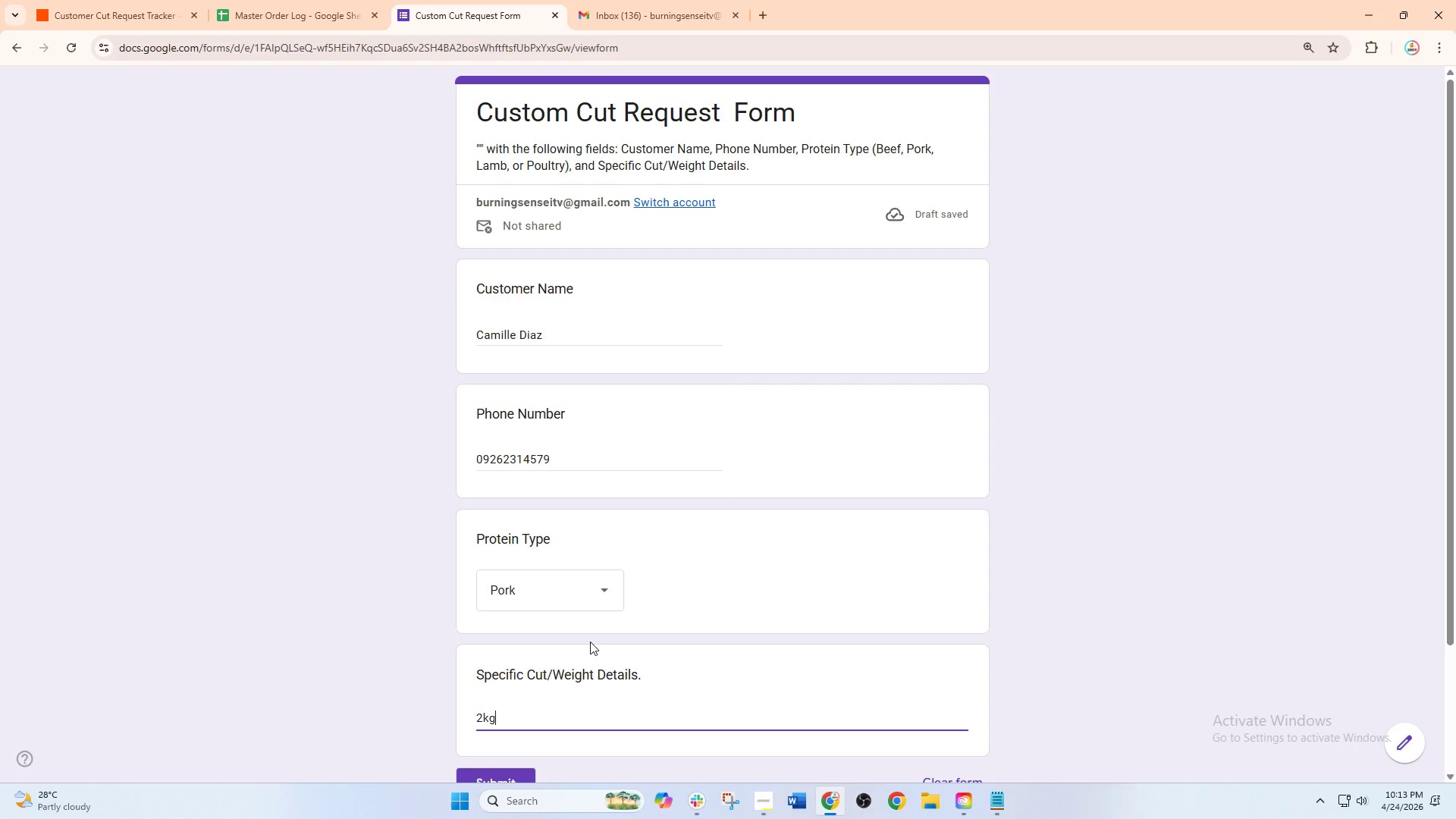 
key(Space)
 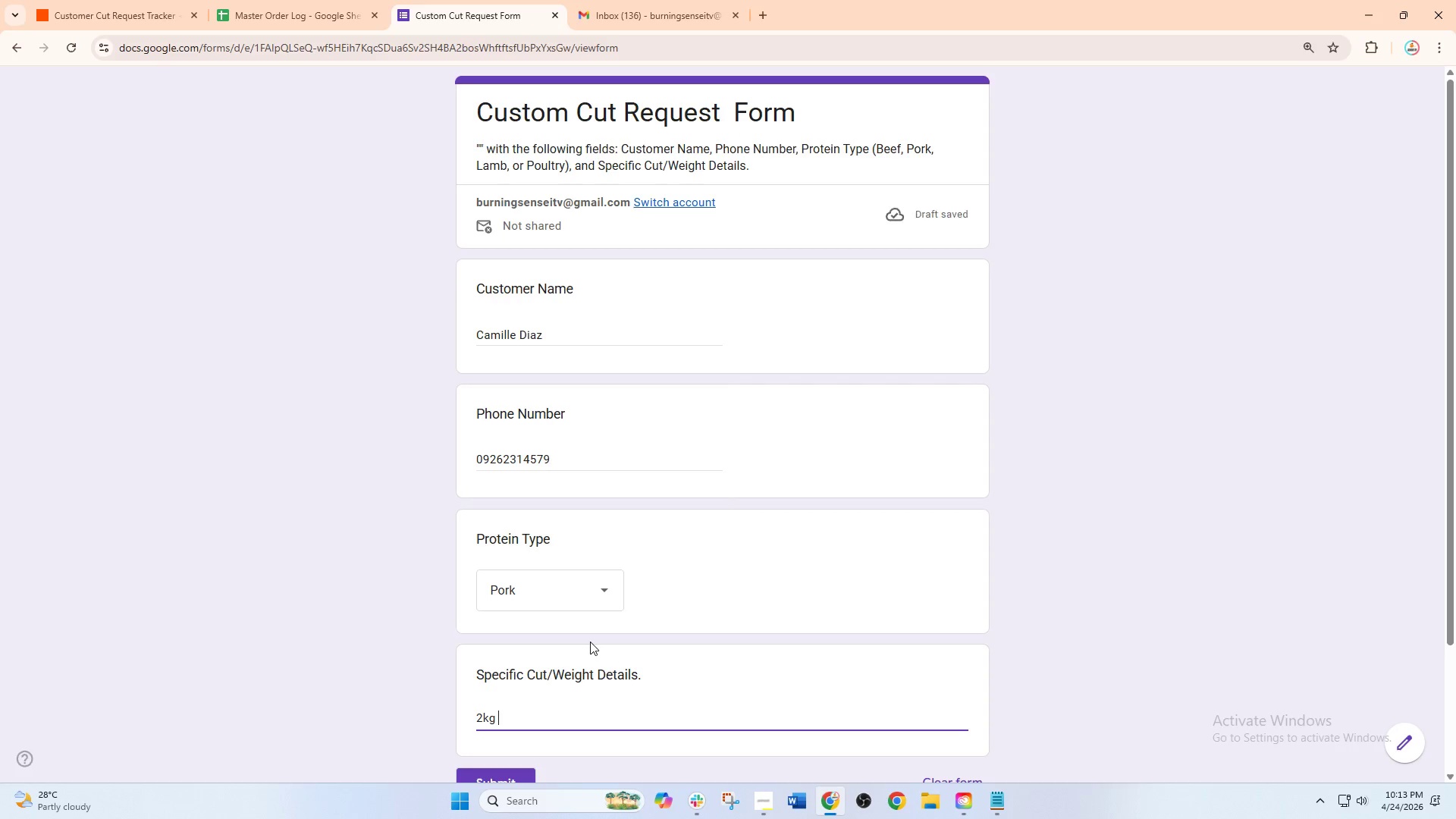 
type(Pork Choip)
key(Backspace)
key(Backspace)
type(p c)
 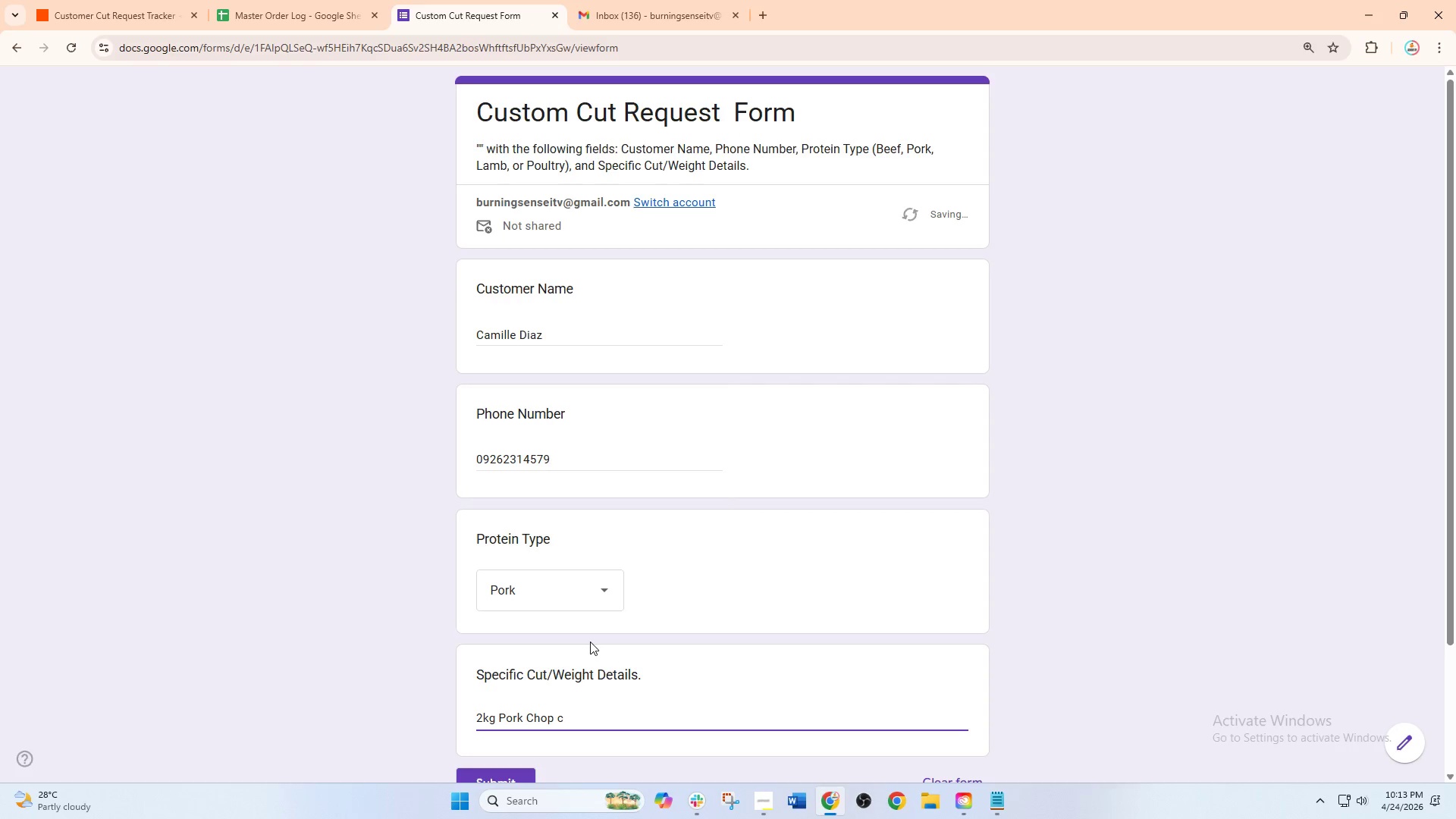 
type(n)
key(Backspace)
type(enter cut slices)
 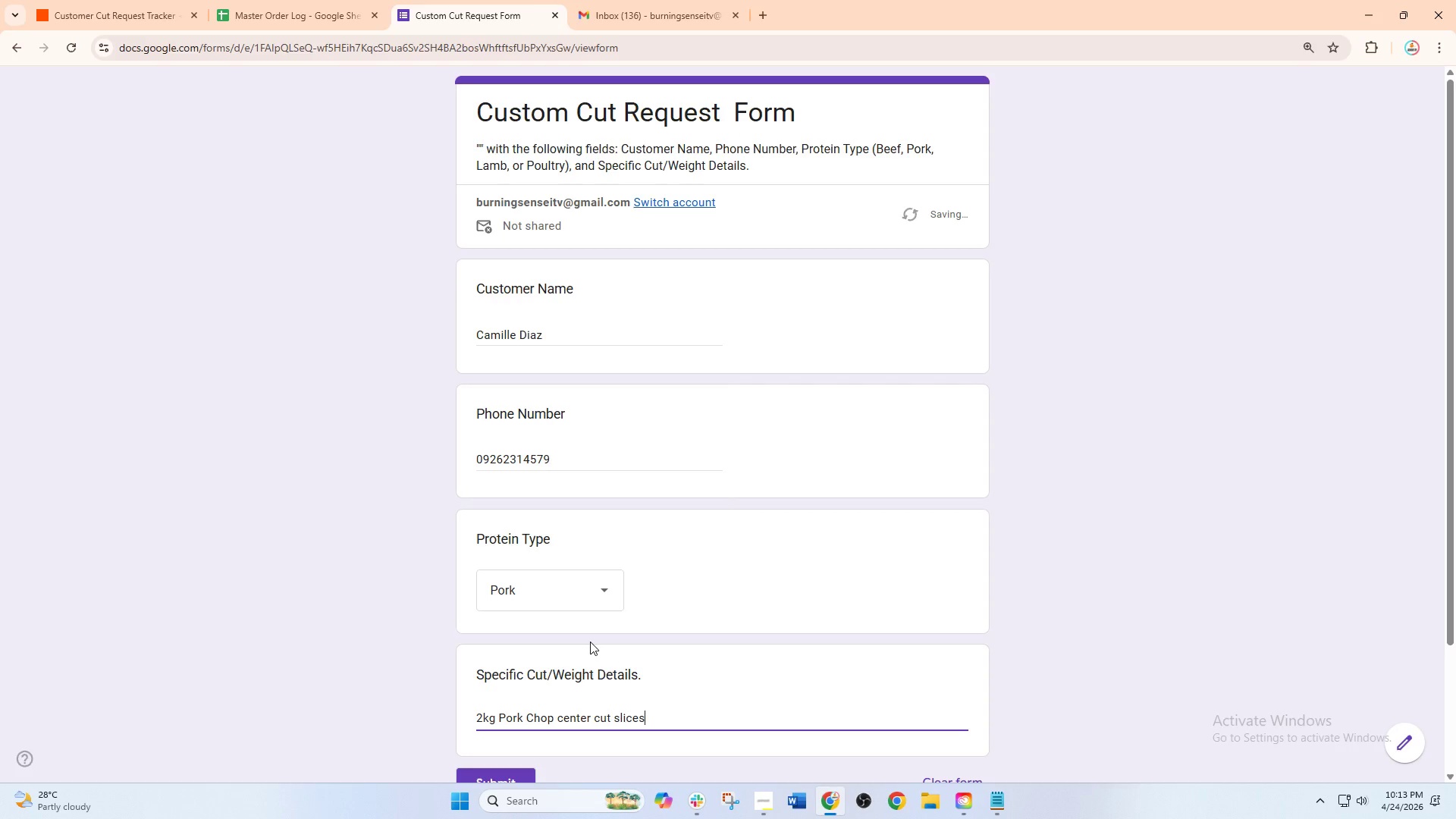 
scroll: coordinate [590, 642], scroll_direction: down, amount: 2.0
 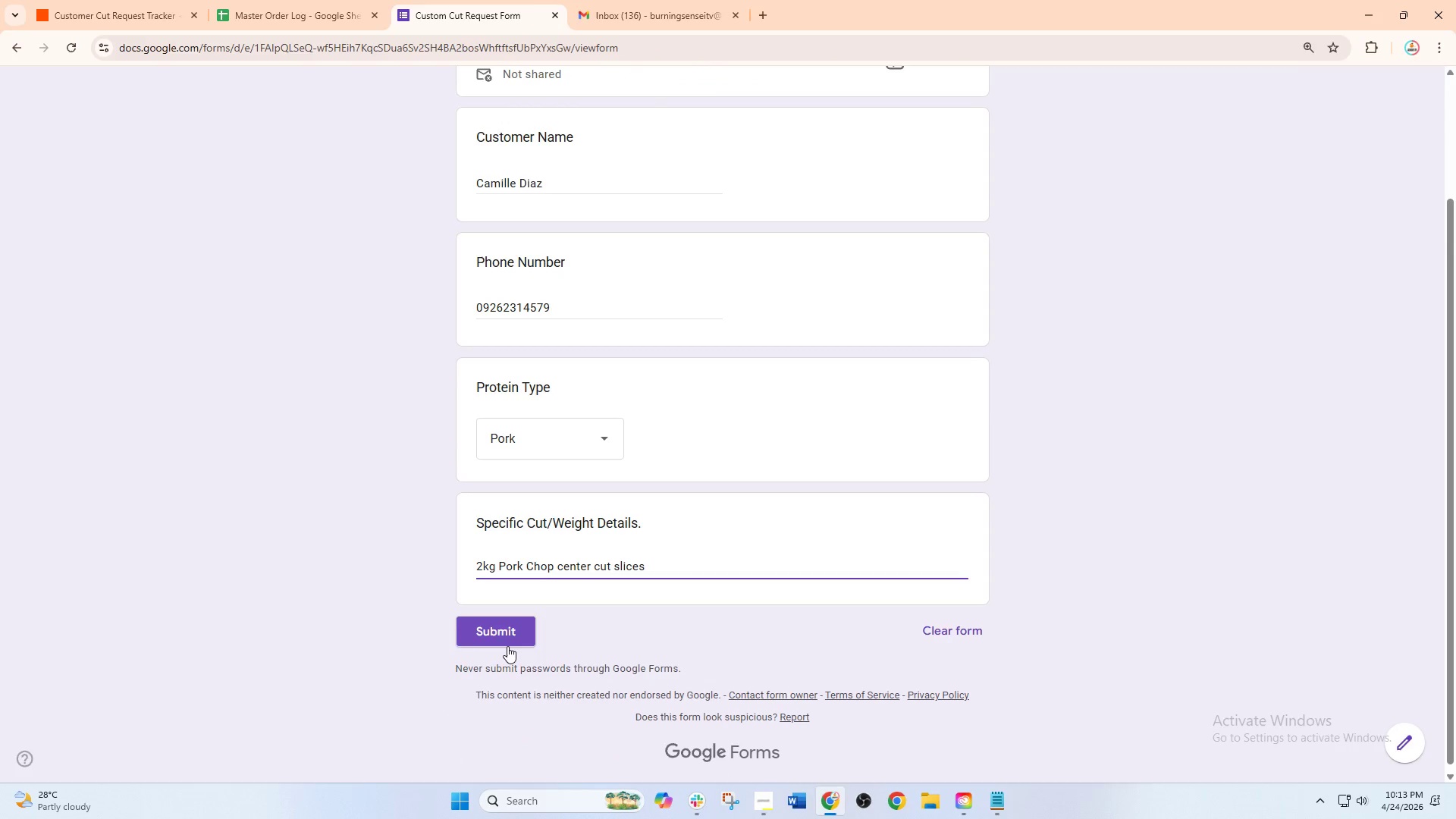 
left_click([507, 646])
 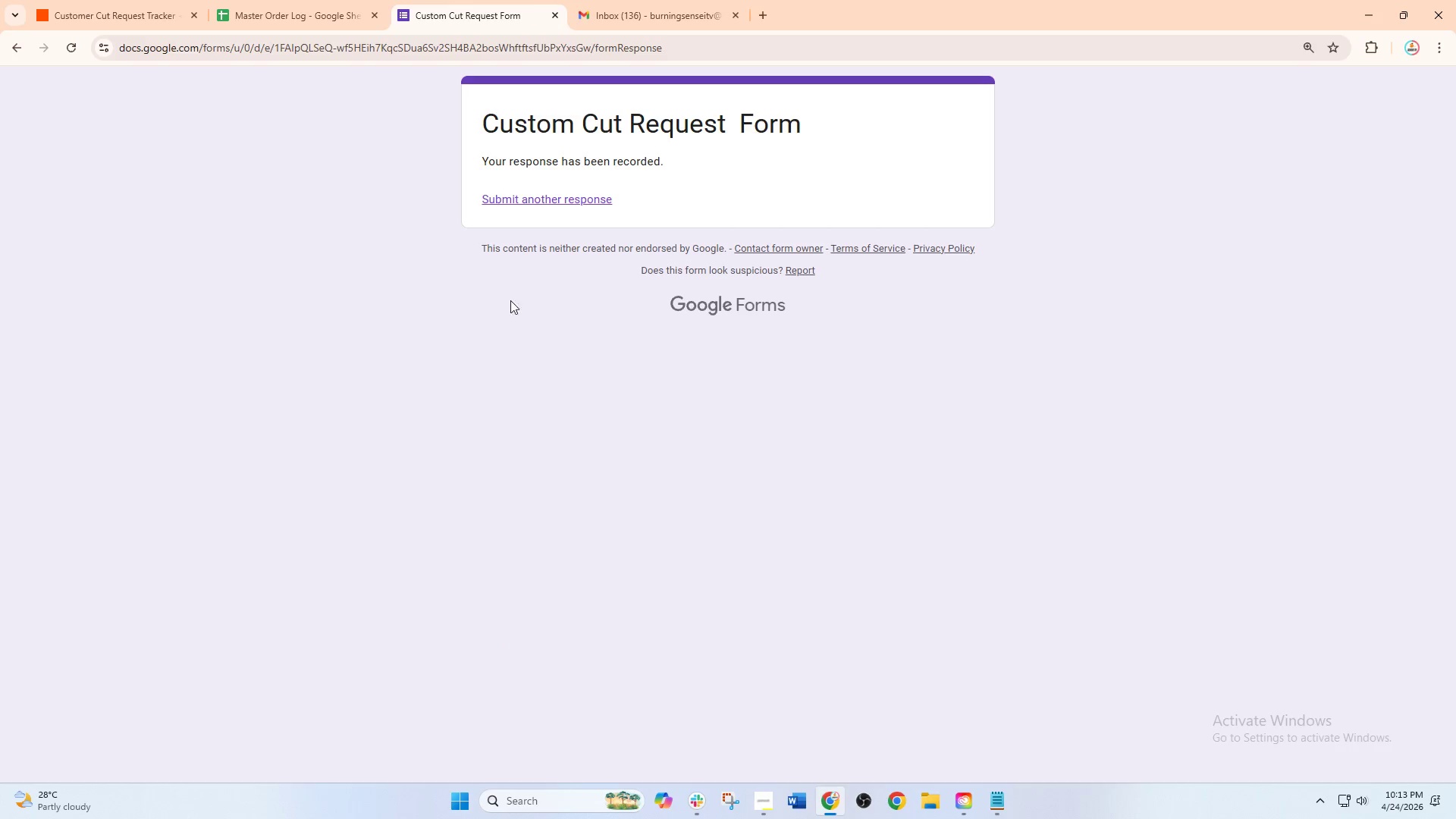 
wait(6.81)
 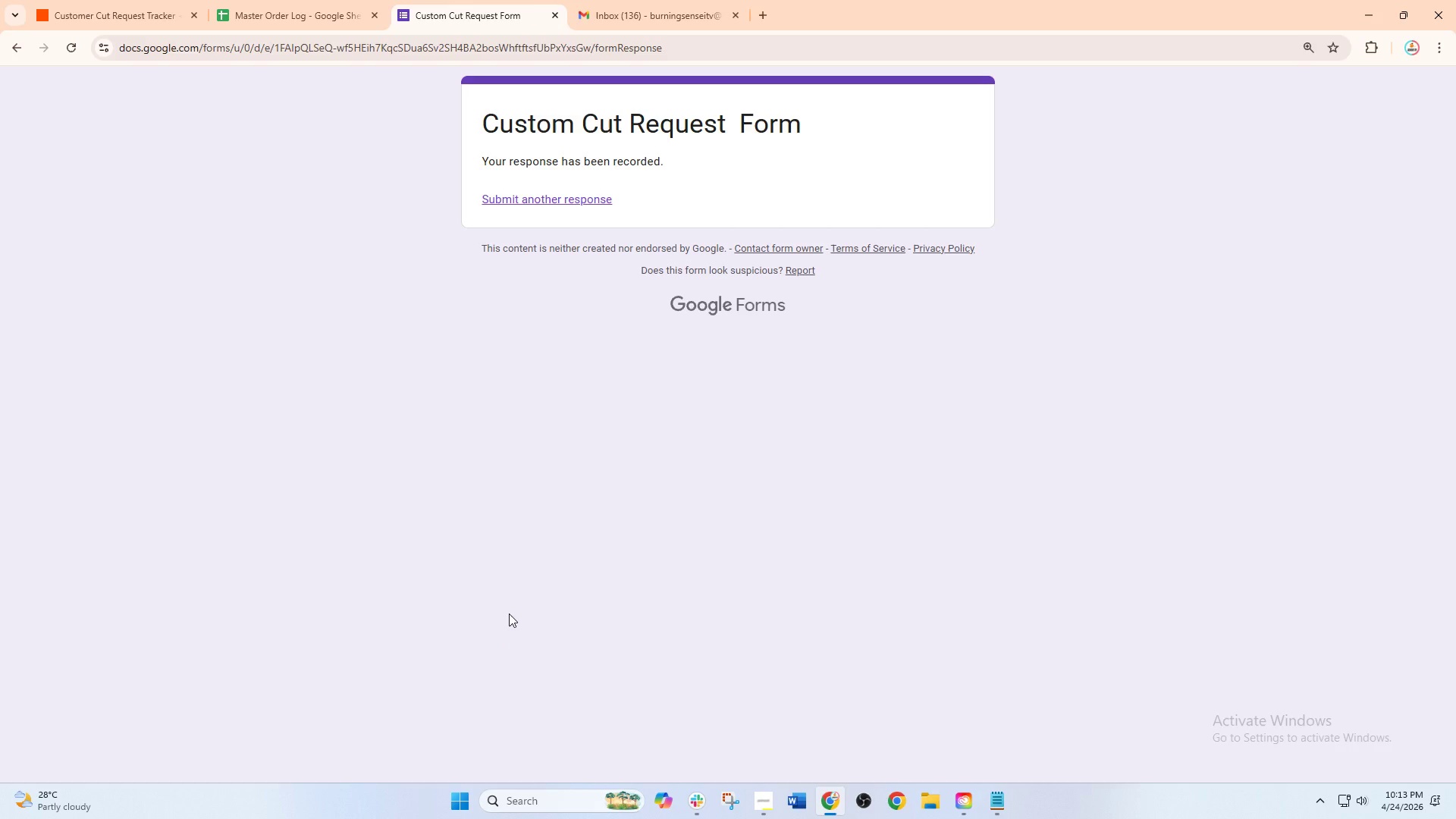 
double_click([527, 204])
 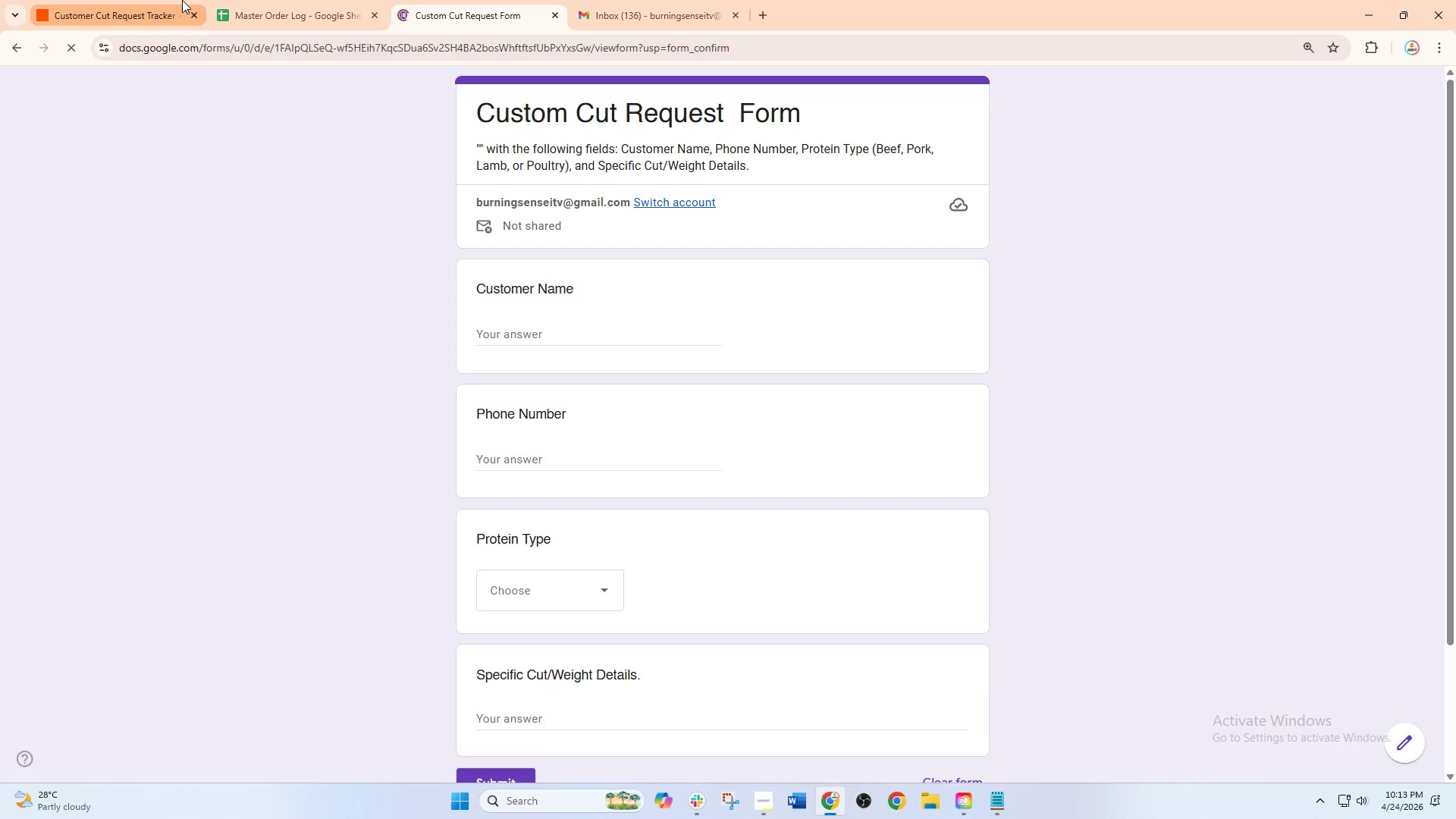 
left_click([182, 0])
 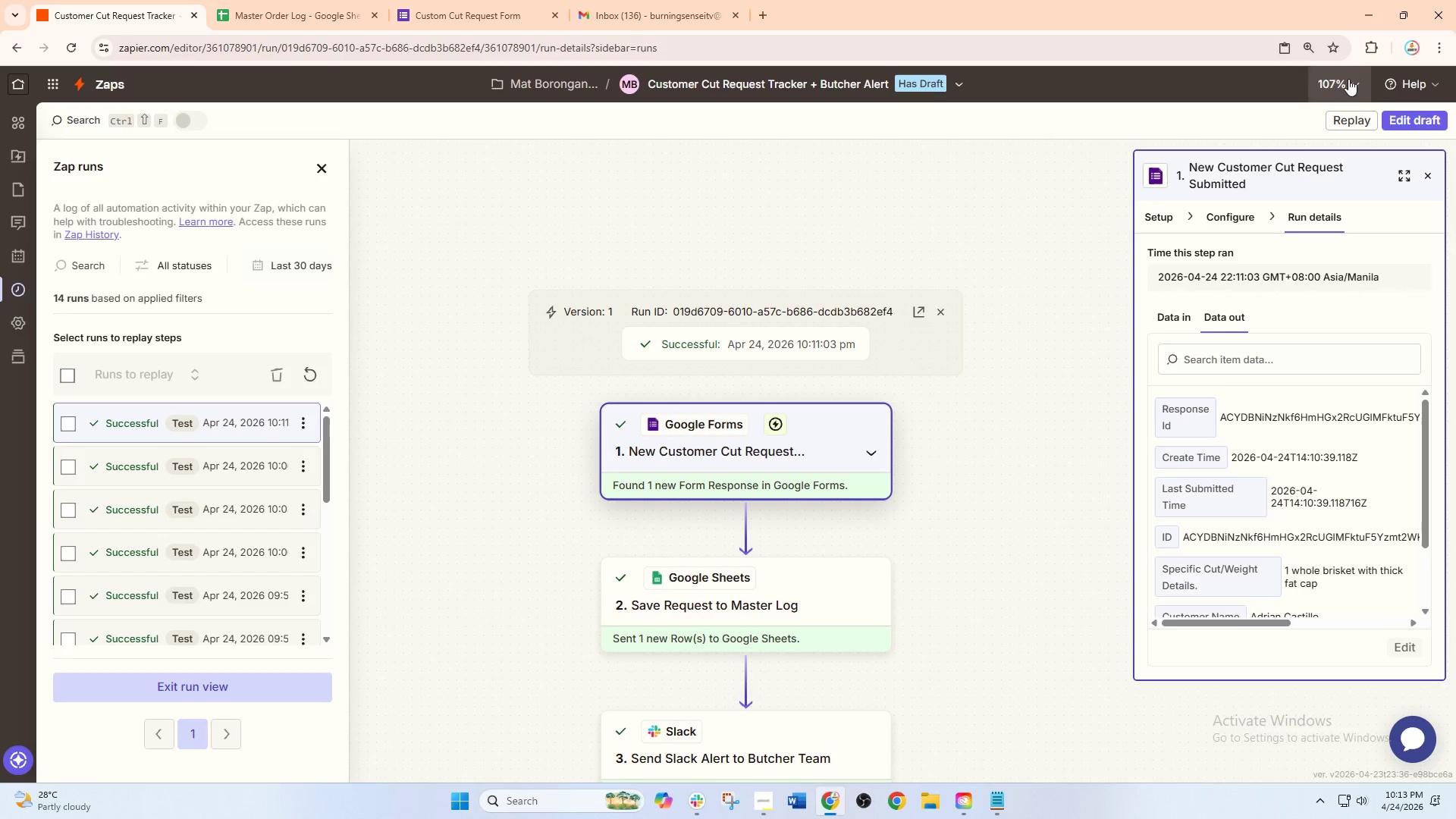 
left_click([1429, 117])
 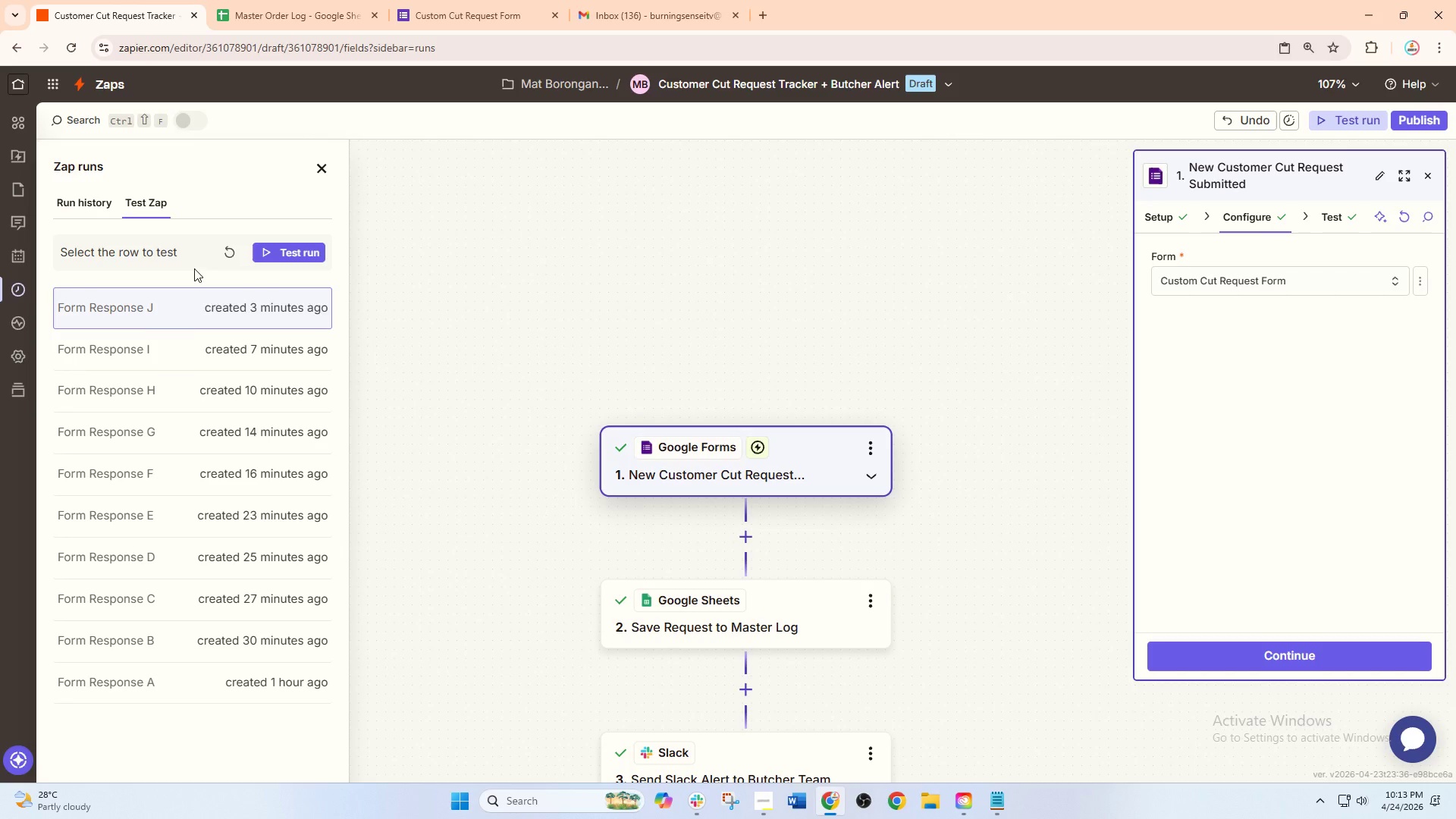 
left_click([228, 259])
 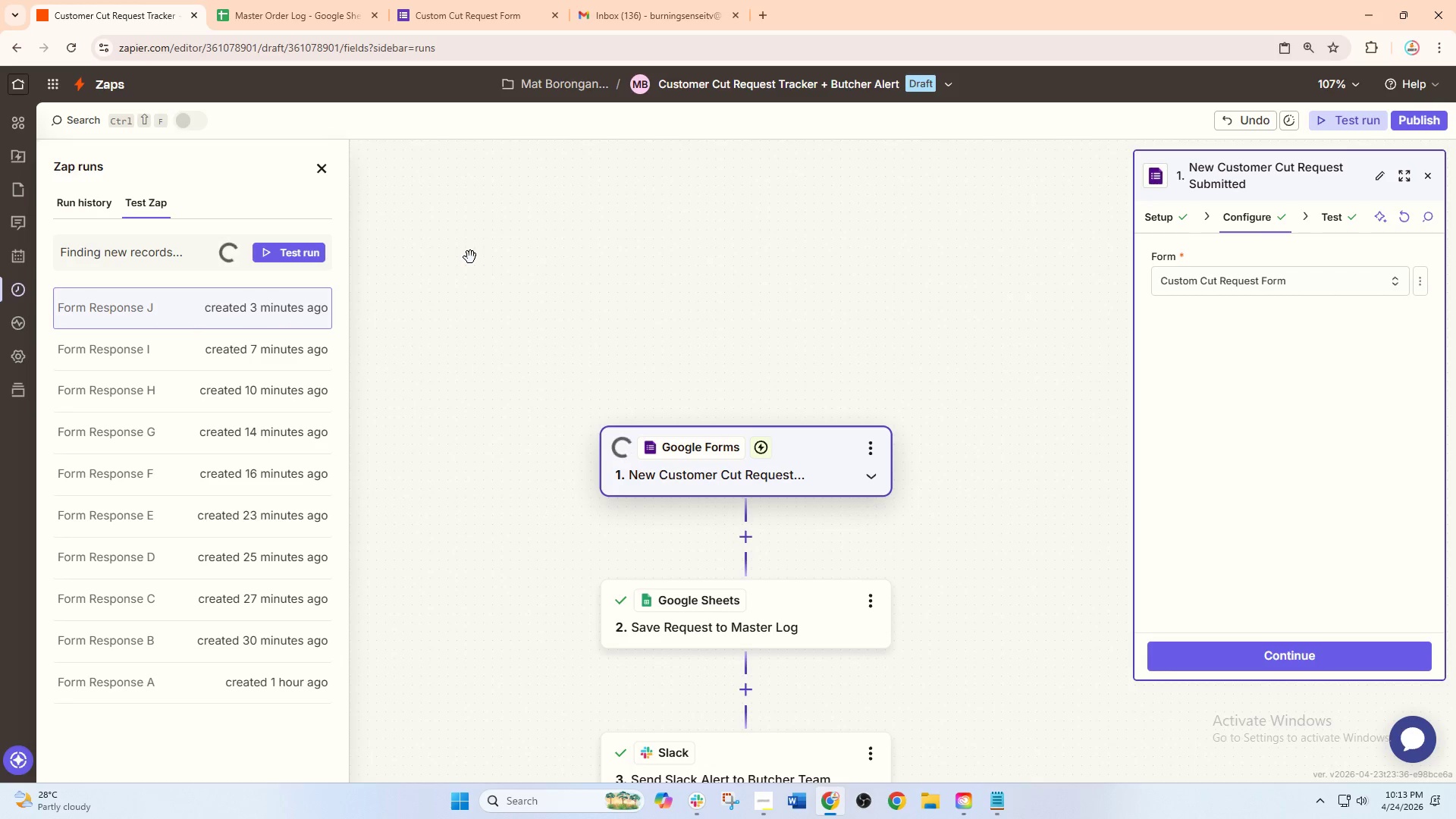 
left_click([248, 312])
 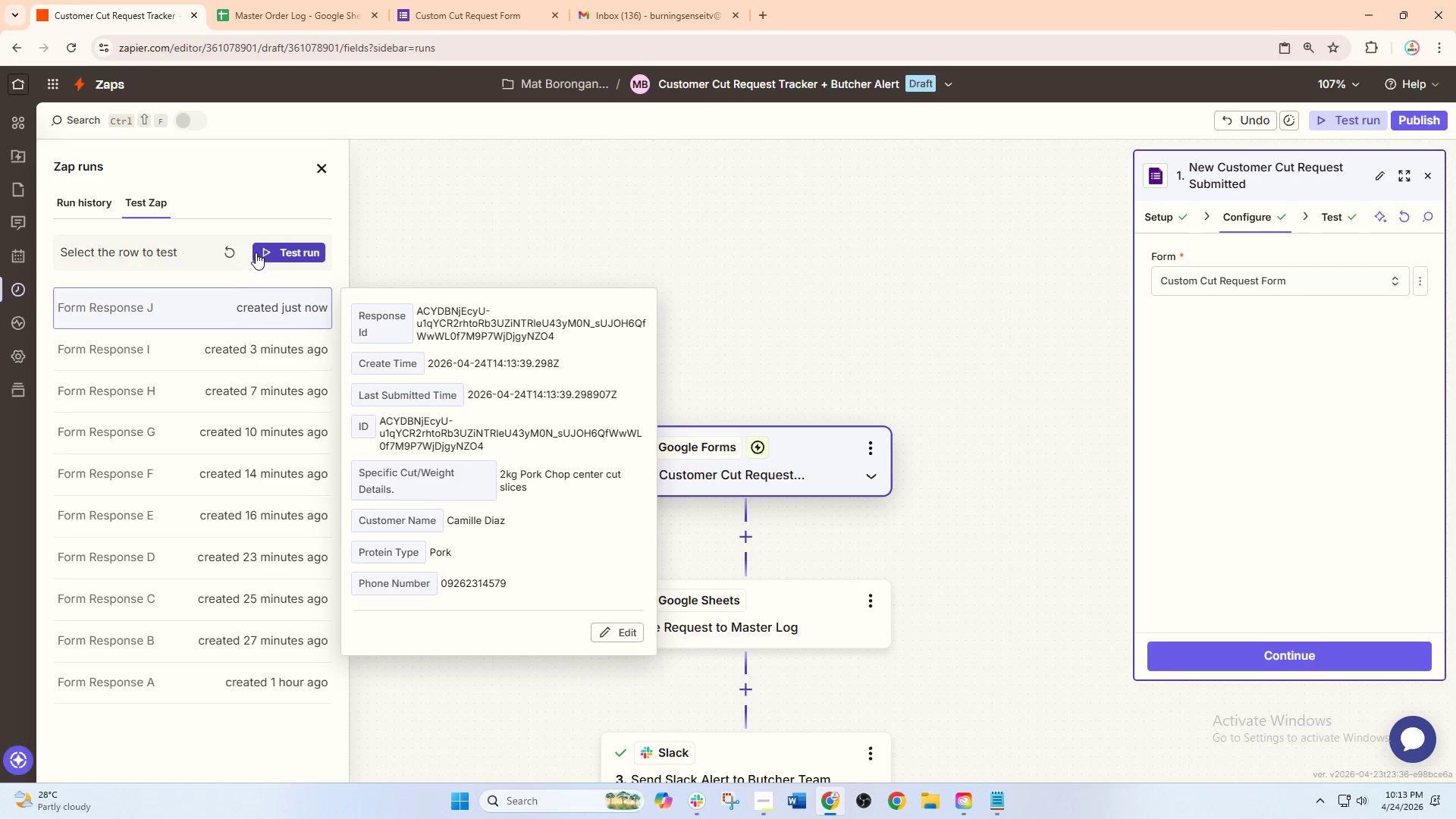 
left_click([256, 253])
 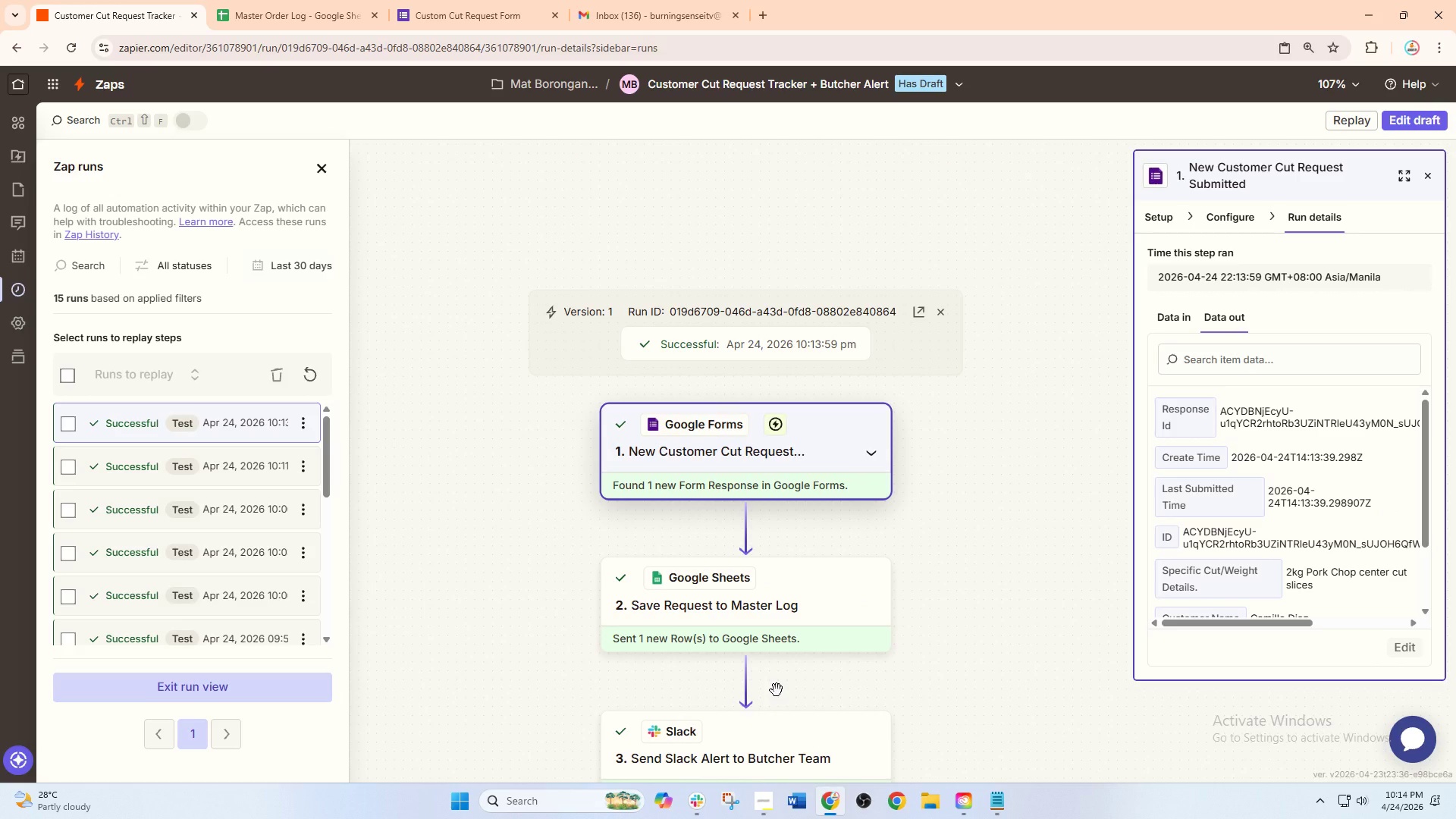 
wait(30.36)
 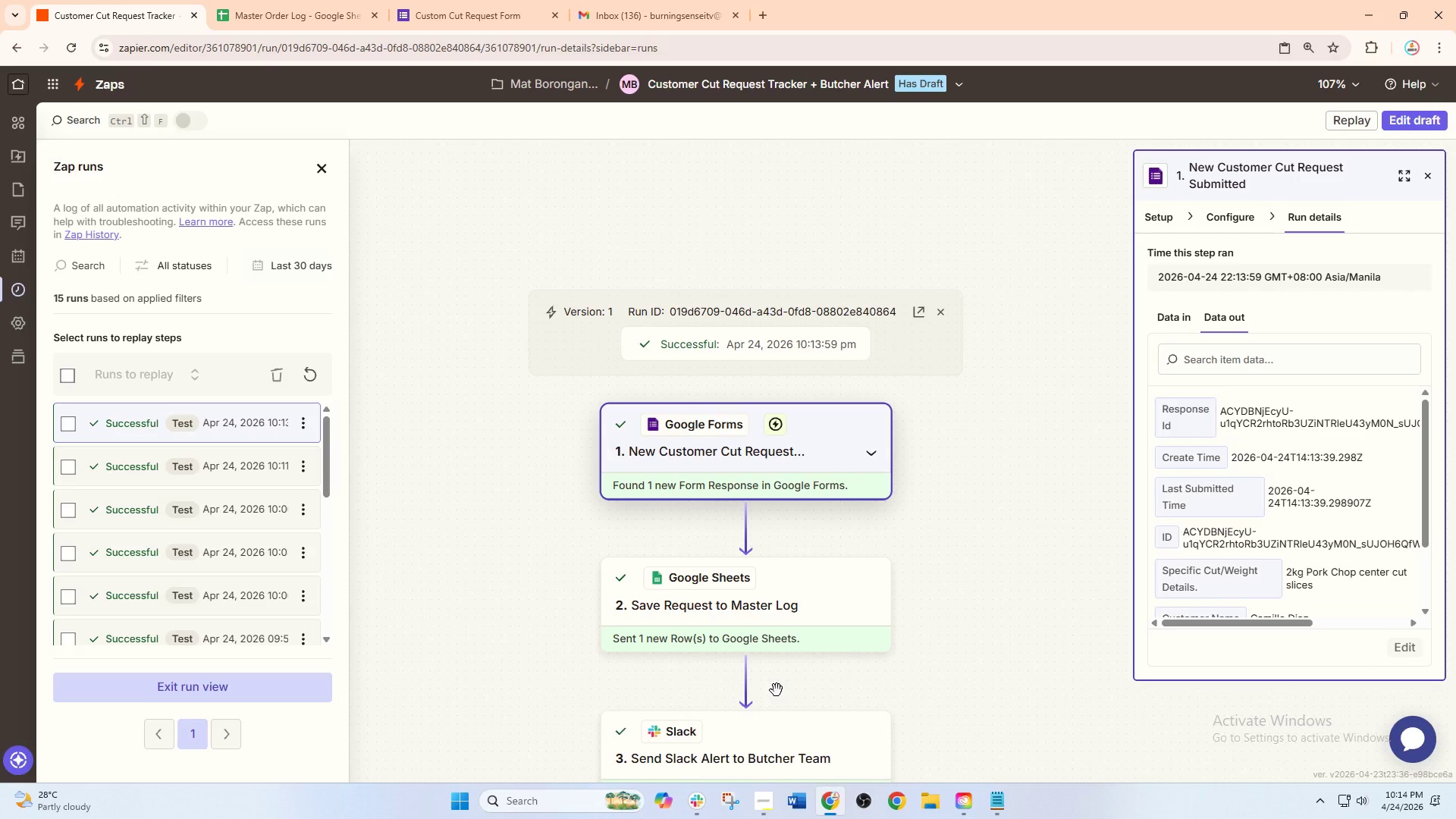 
left_click([454, 0])
 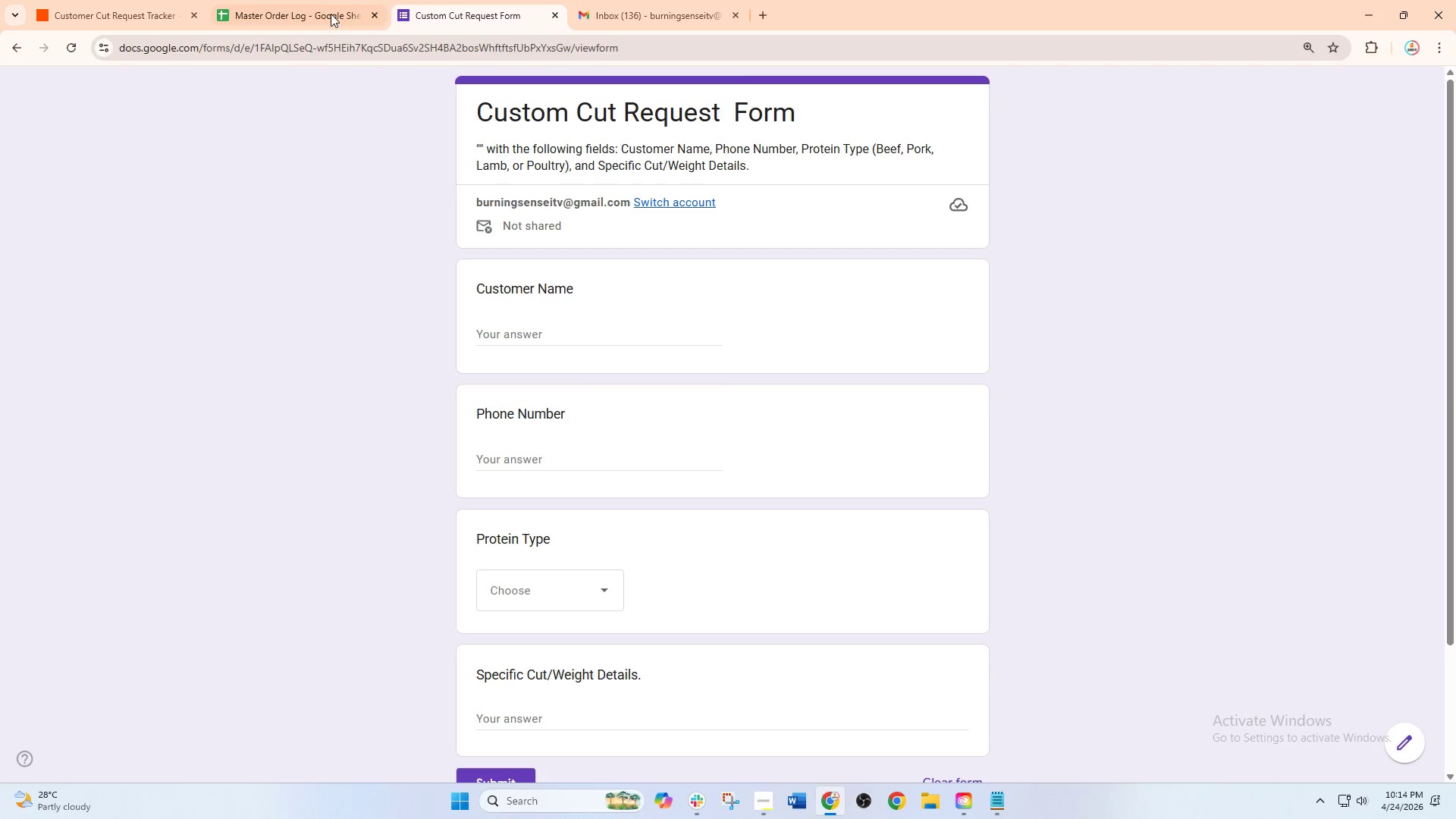 
left_click([321, 8])
 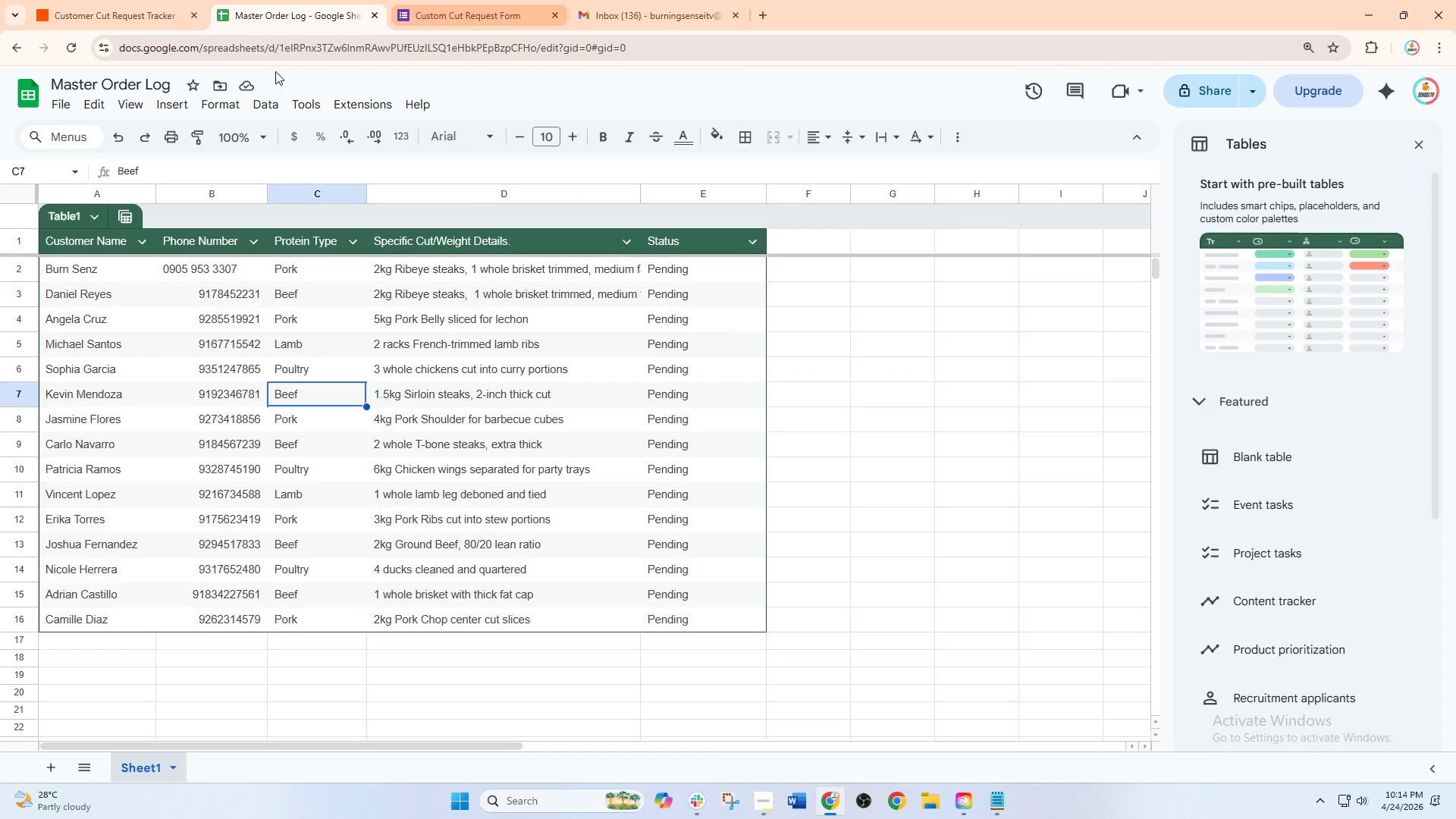 
left_click_drag(start_coordinate=[199, 73], to_coordinate=[199, 78])
 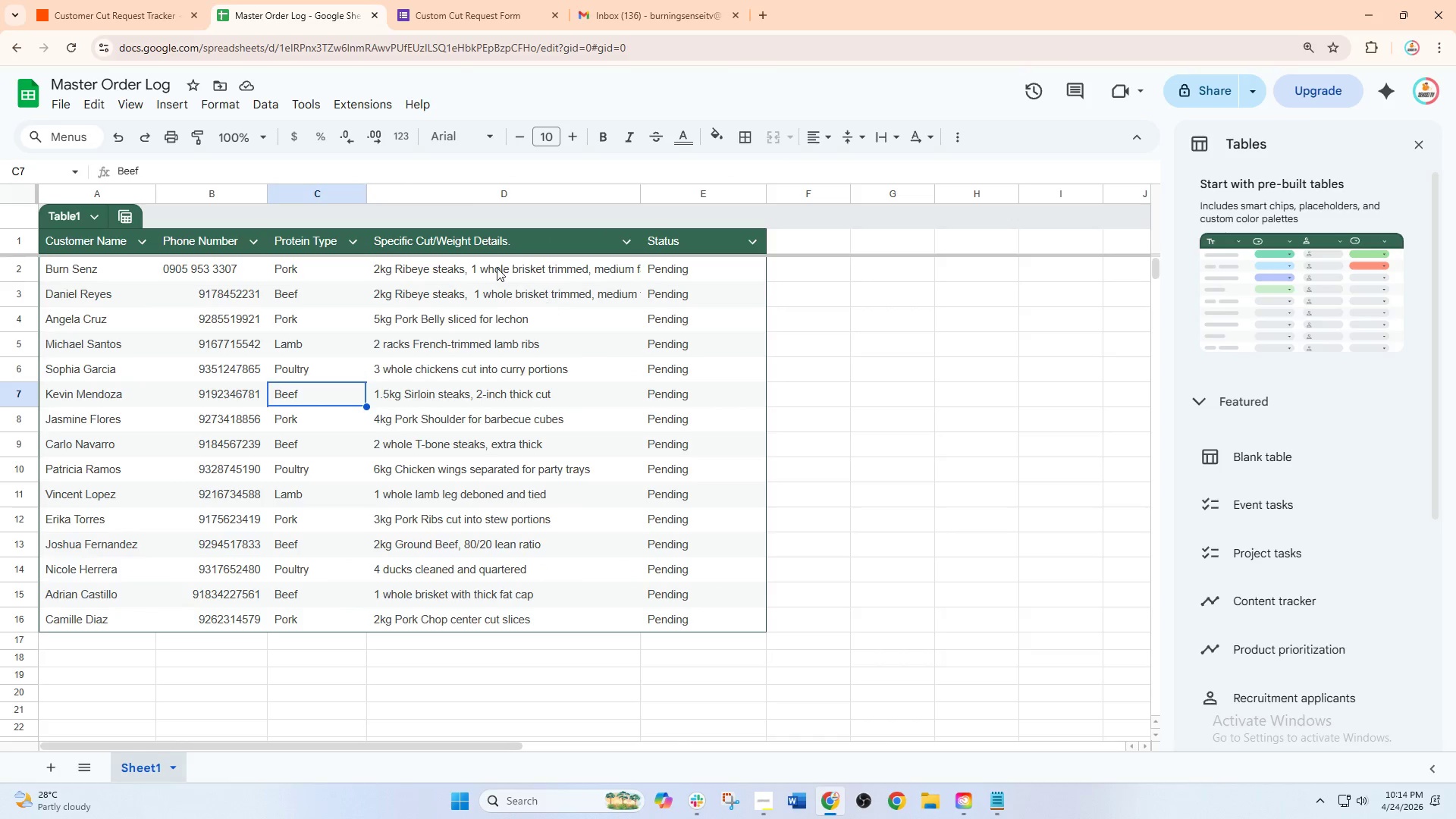 
wait(6.31)
 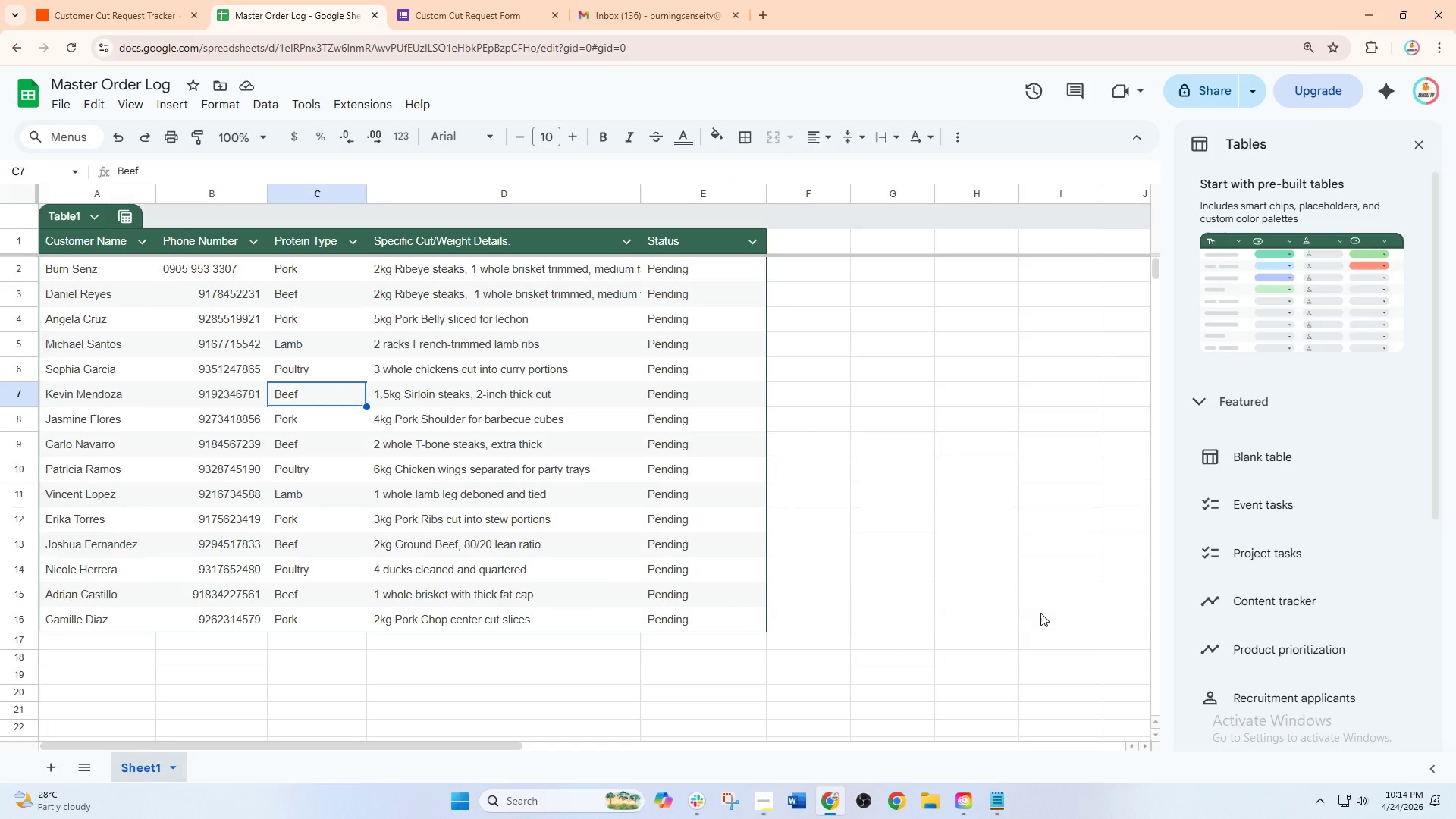 
left_click([165, 0])
 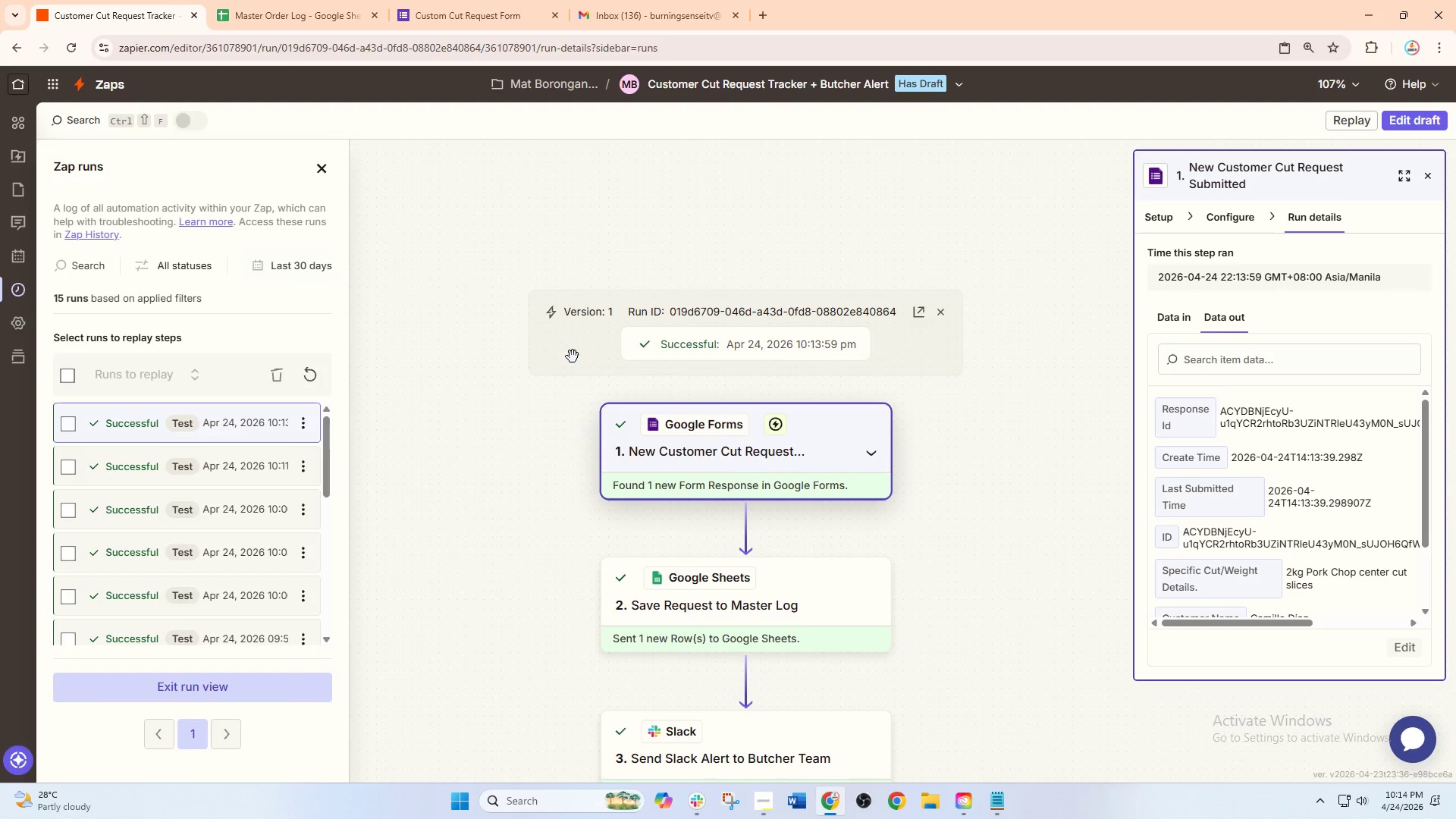 
left_click_drag(start_coordinate=[575, 356], to_coordinate=[581, 184])
 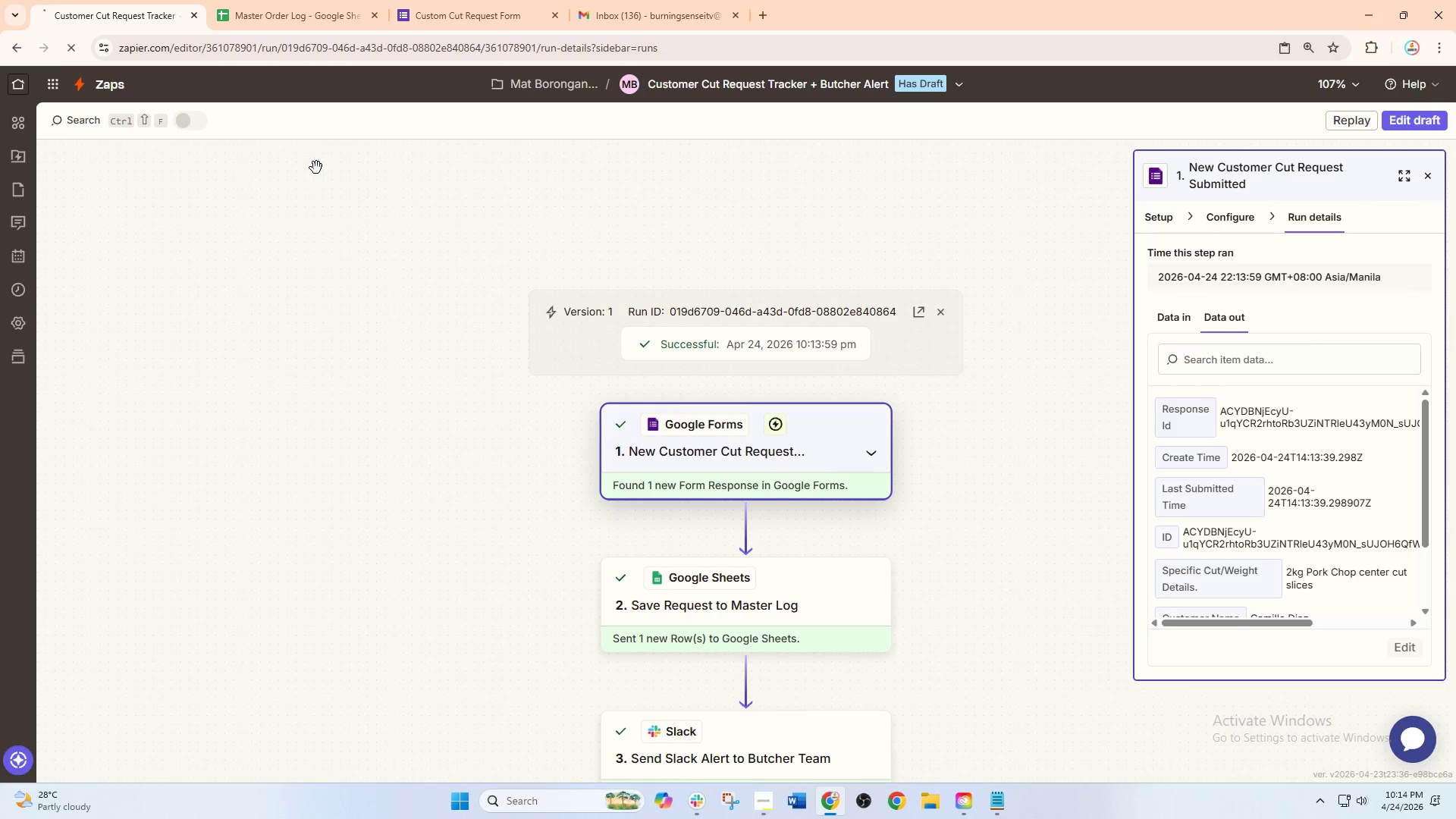 
left_click_drag(start_coordinate=[447, 508], to_coordinate=[491, 348])
 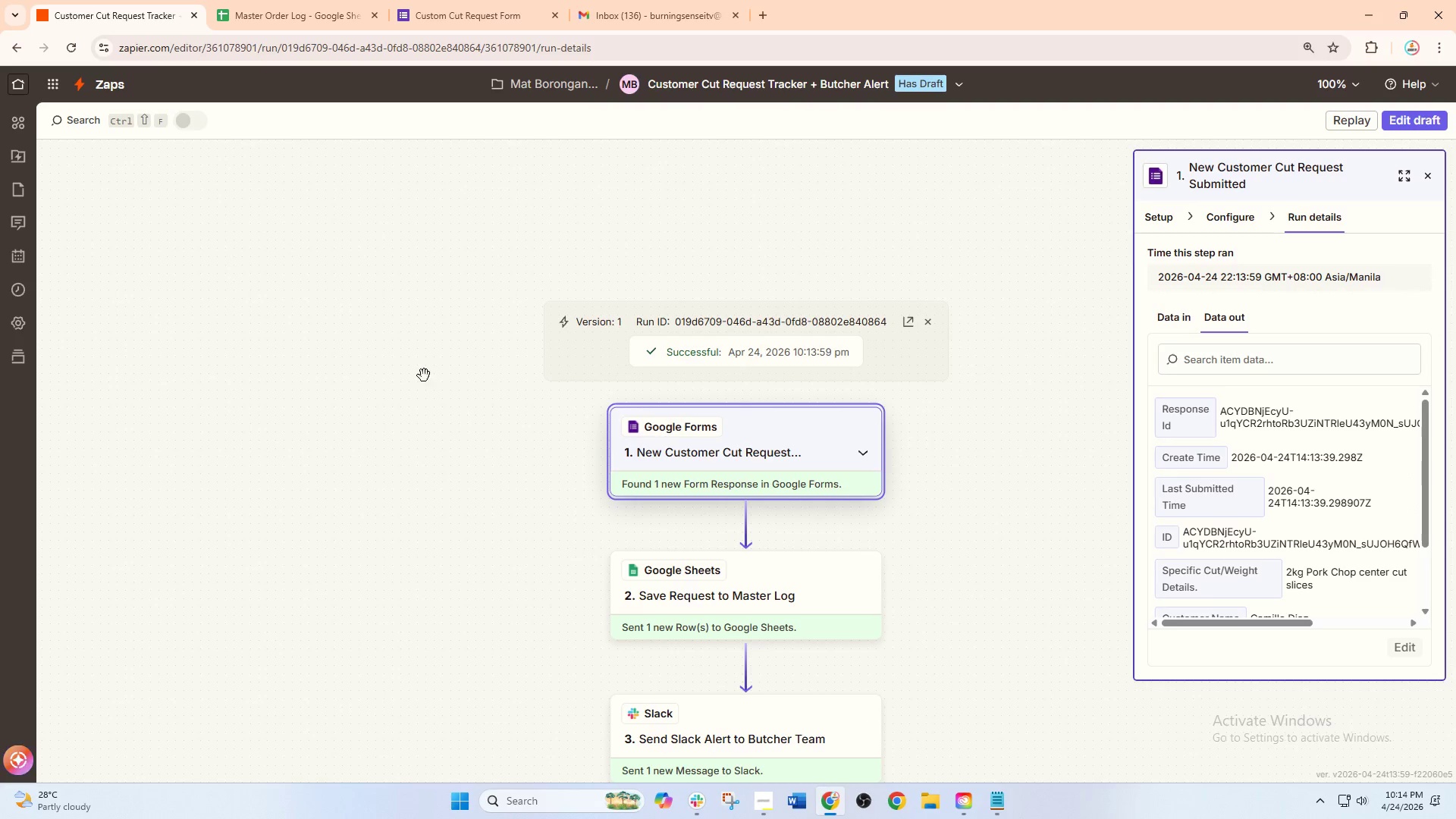 
wait(6.12)
 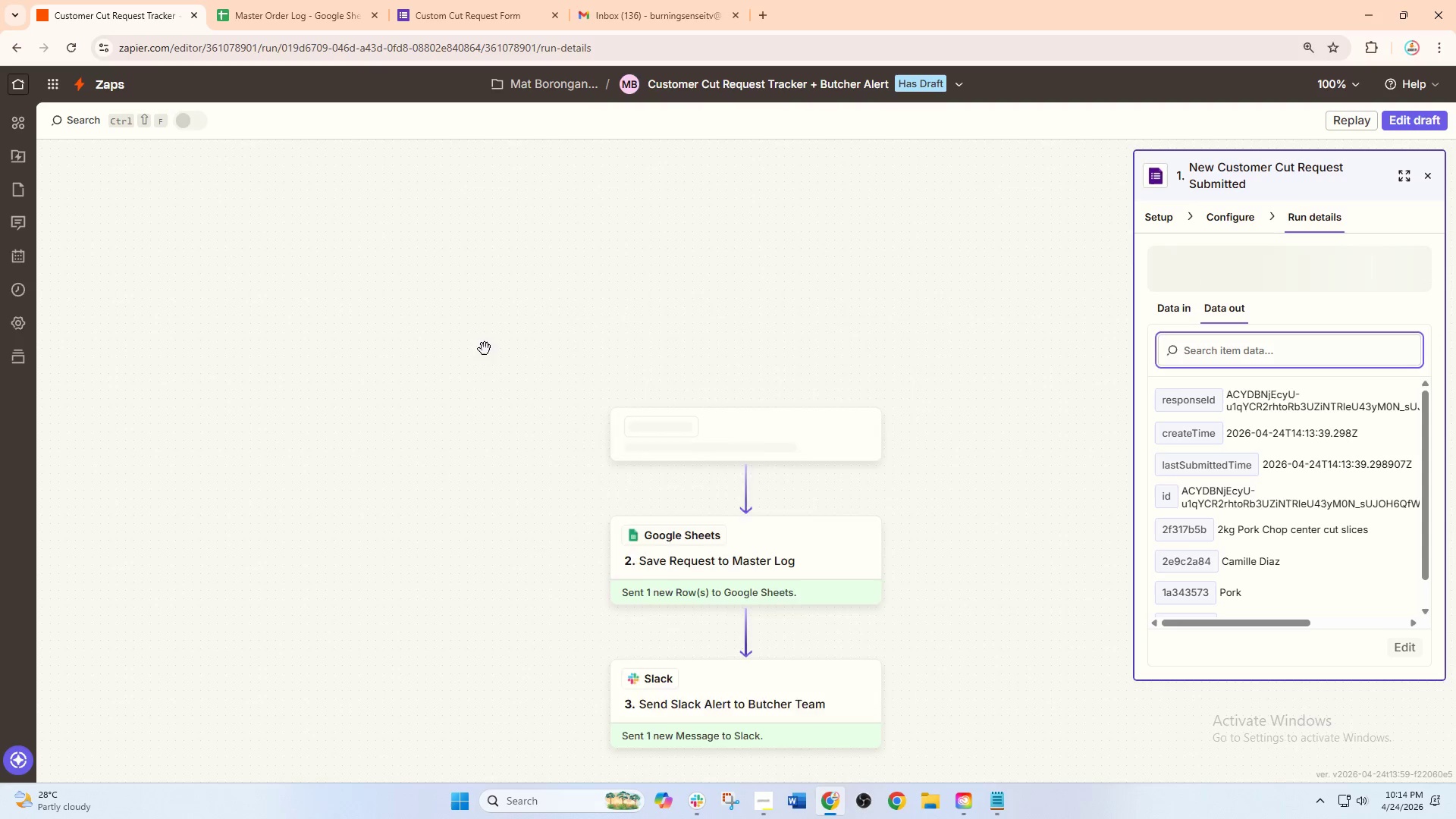 
left_click_drag(start_coordinate=[271, 384], to_coordinate=[234, 278])
 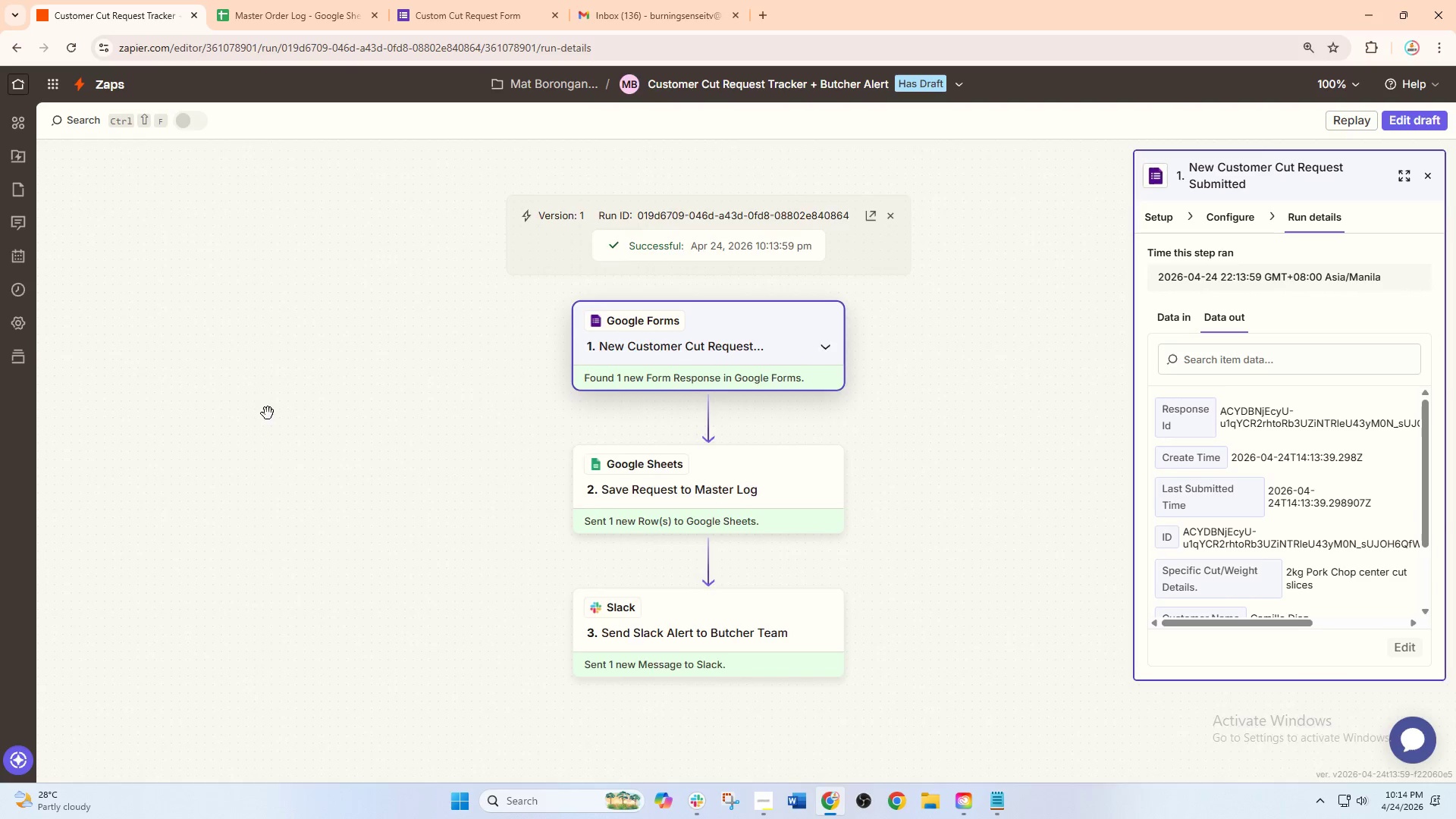 
left_click_drag(start_coordinate=[271, 412], to_coordinate=[324, 251])
 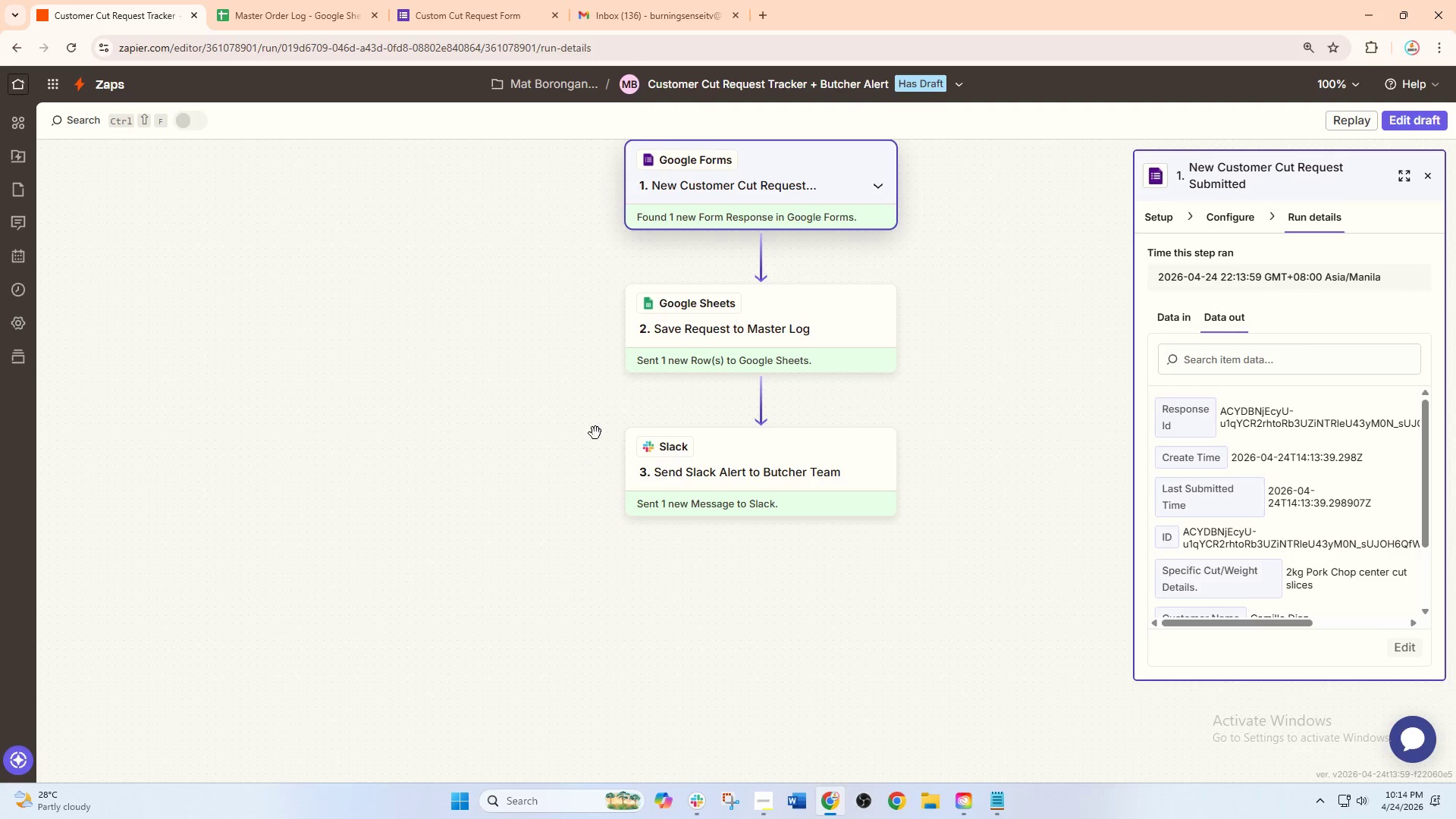 
scroll: coordinate [604, 481], scroll_direction: down, amount: 3.0
 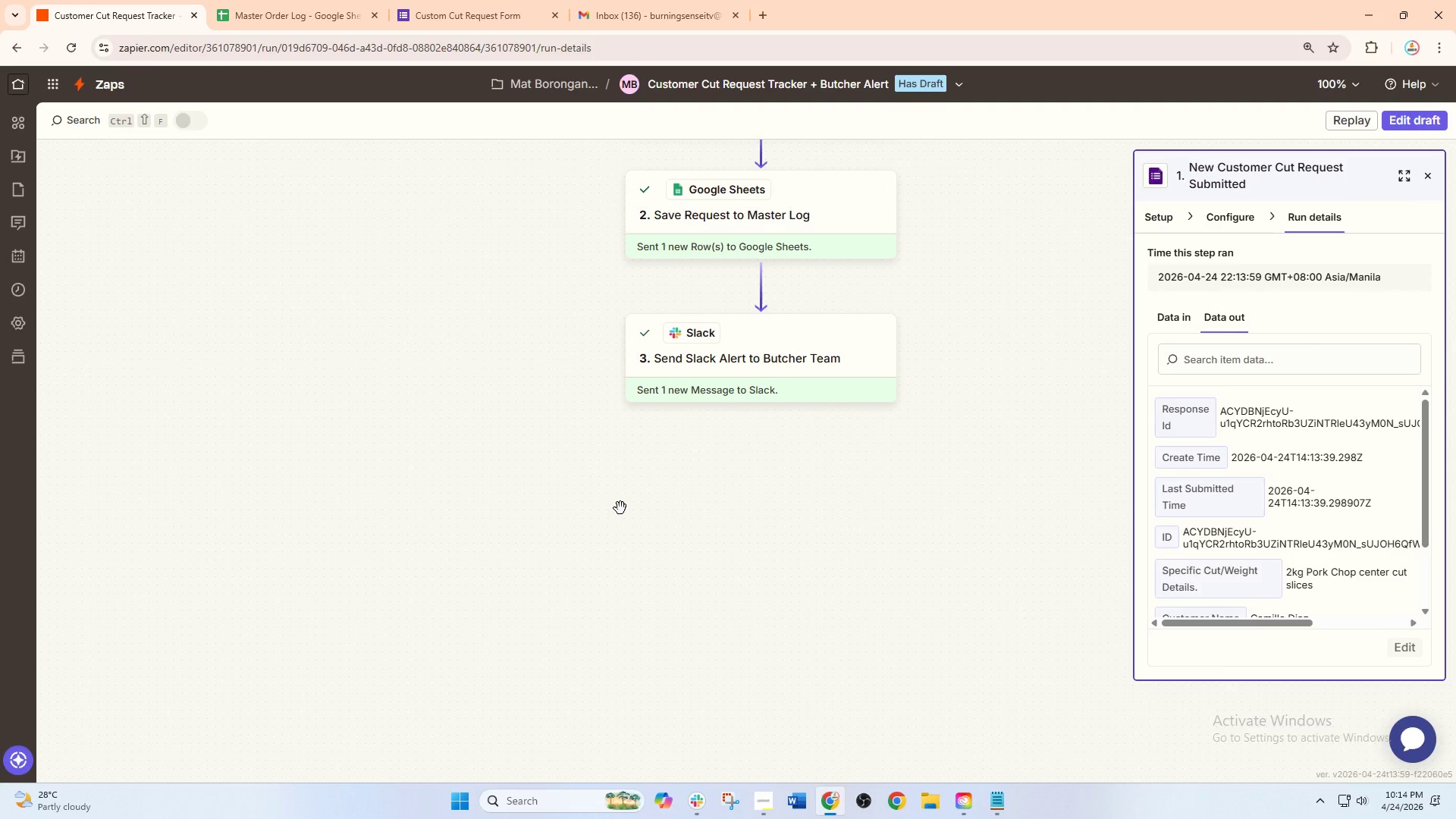 
scroll: coordinate [620, 508], scroll_direction: up, amount: 9.0
 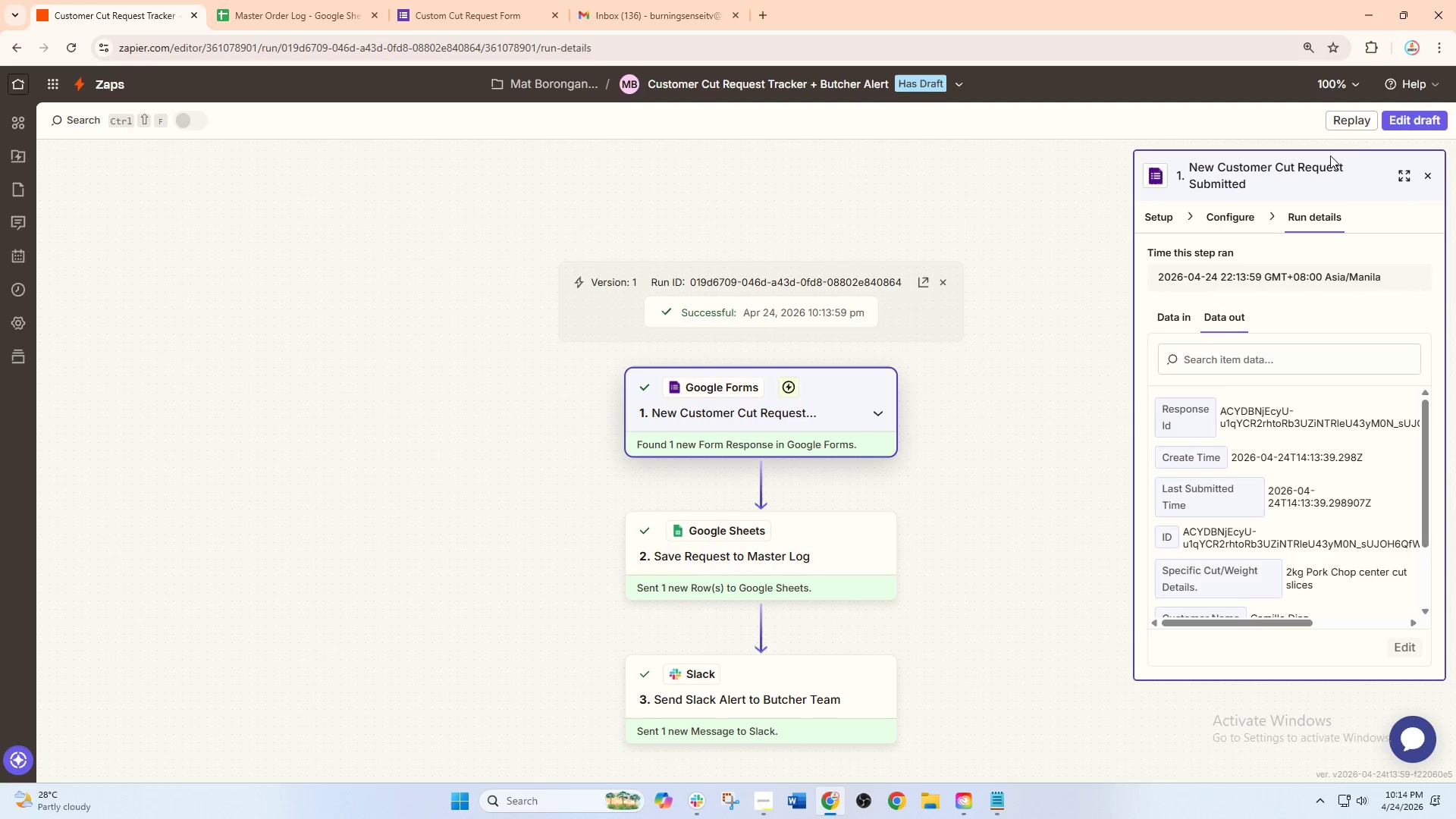 
left_click([1414, 123])
 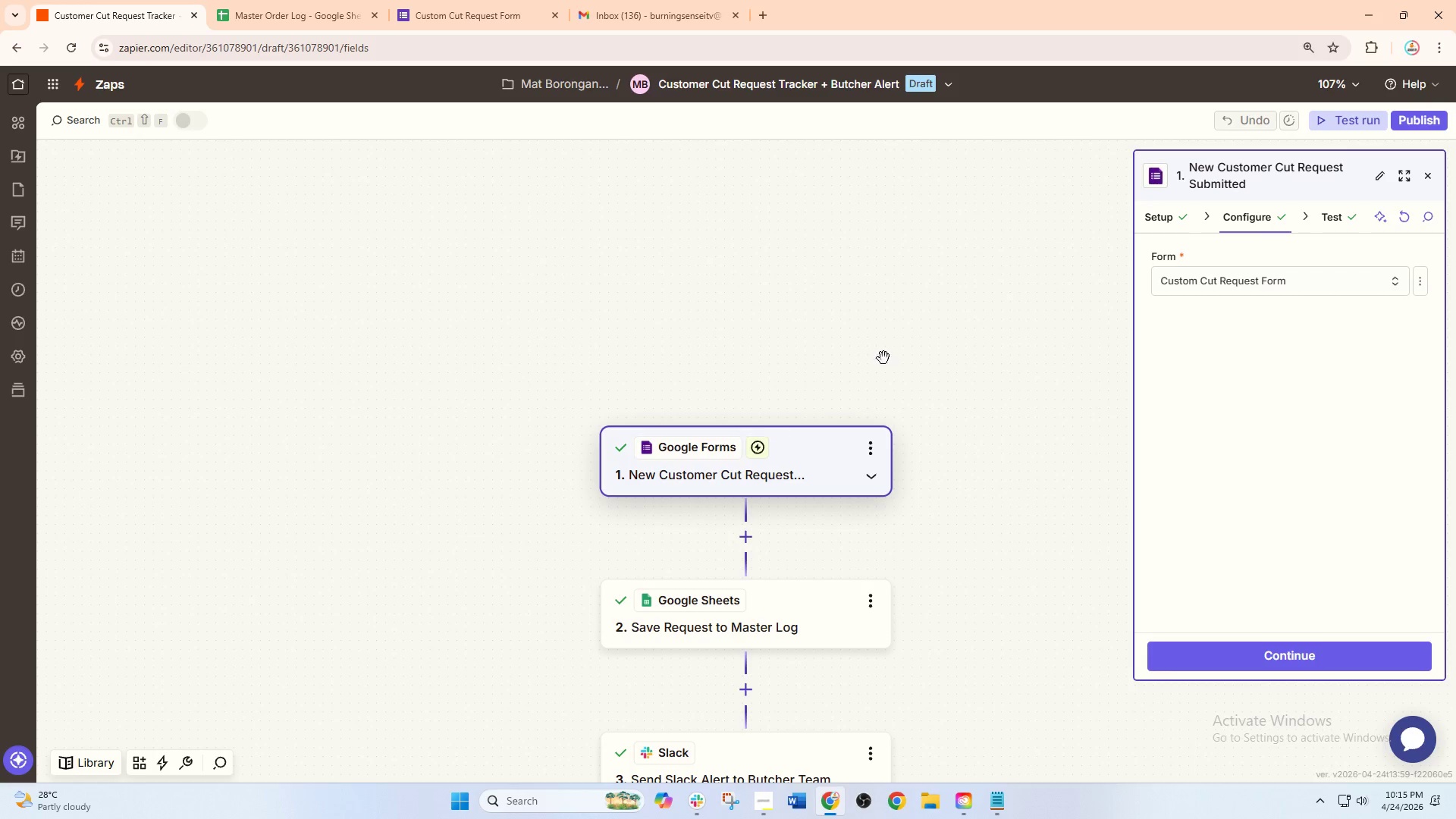 
left_click([1353, 130])
 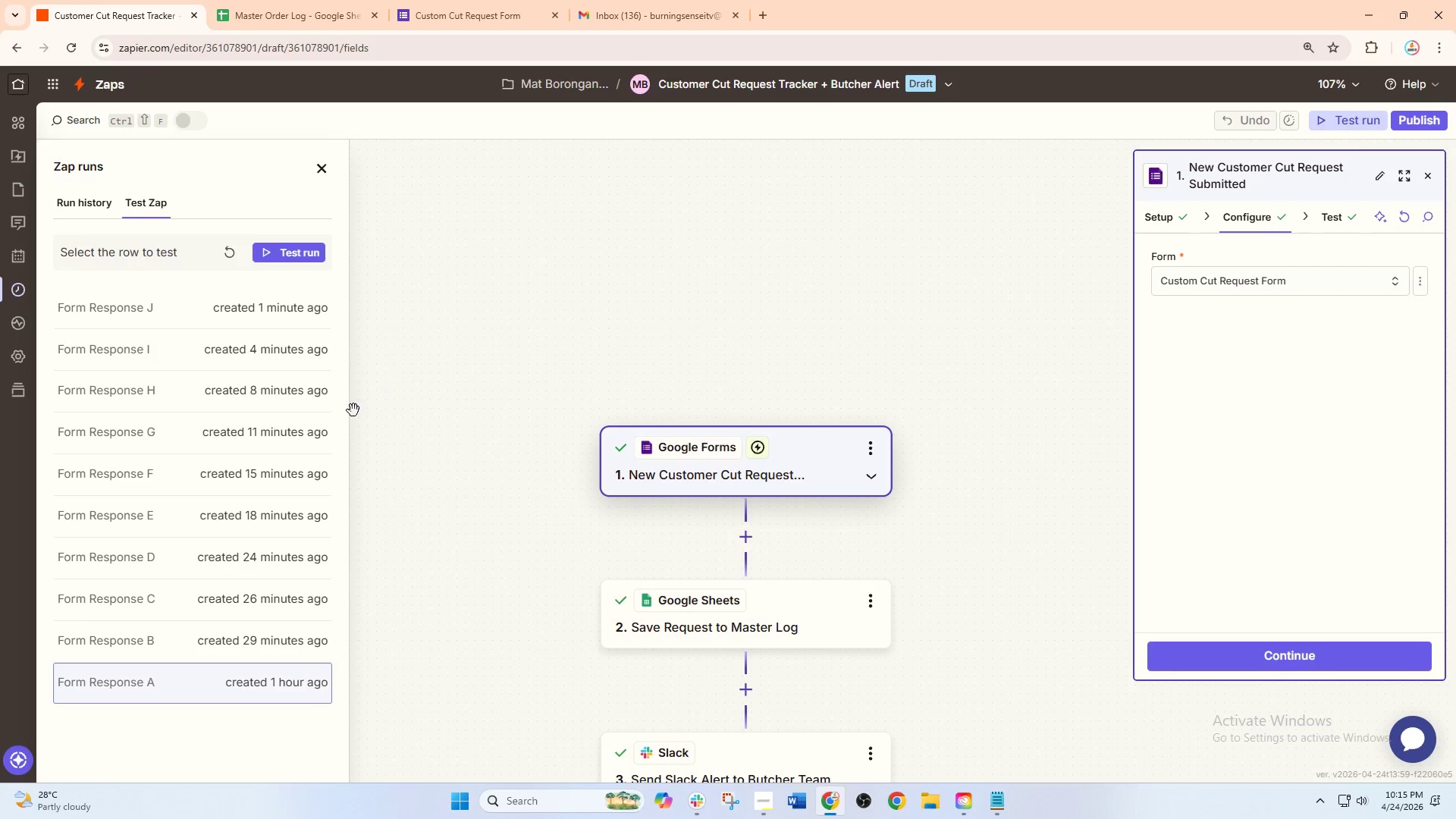 
scroll: coordinate [249, 472], scroll_direction: up, amount: 3.0
 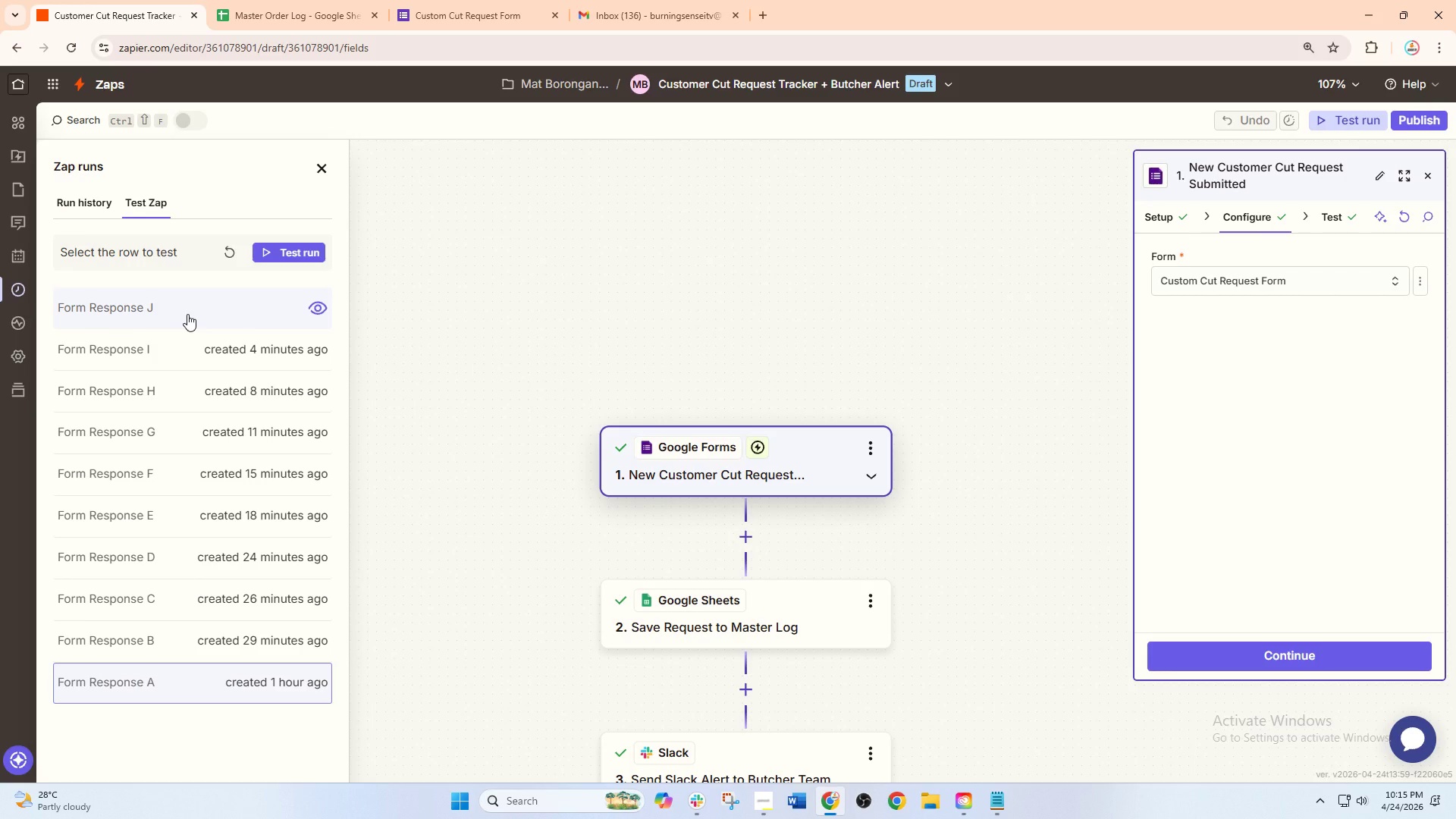 
left_click([187, 314])
 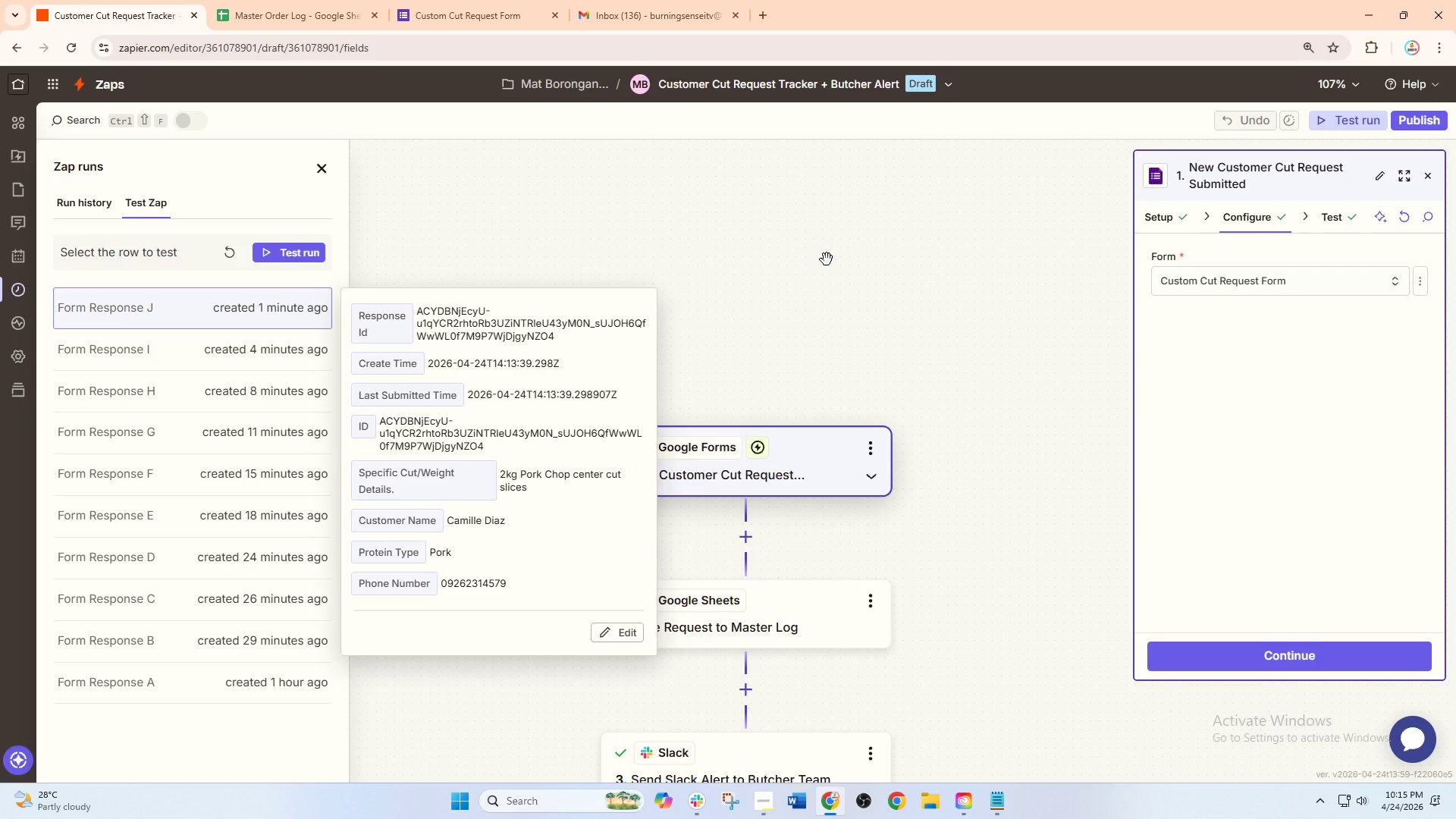 
left_click([827, 259])
 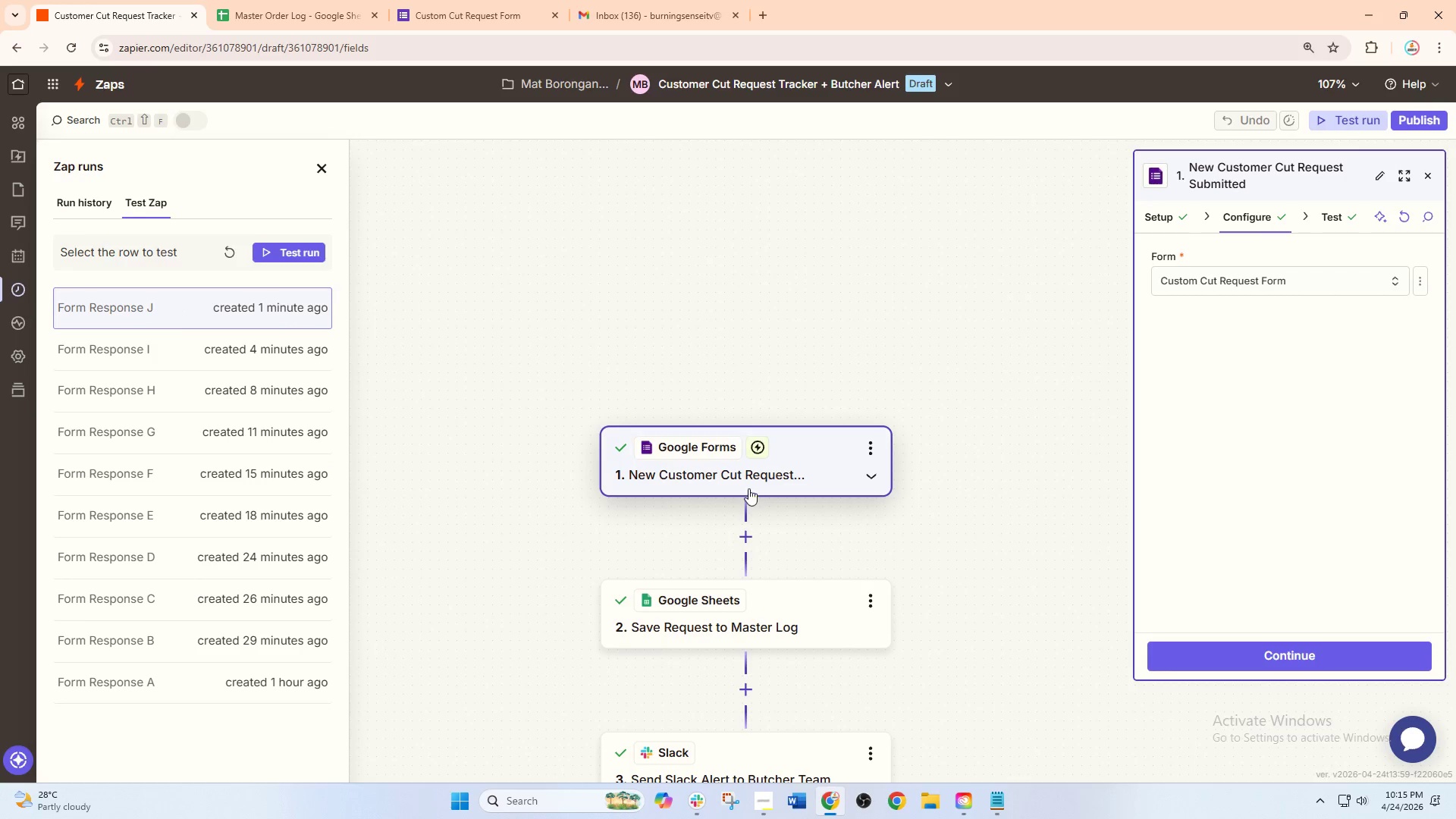 
scroll: coordinate [746, 536], scroll_direction: down, amount: 4.0
 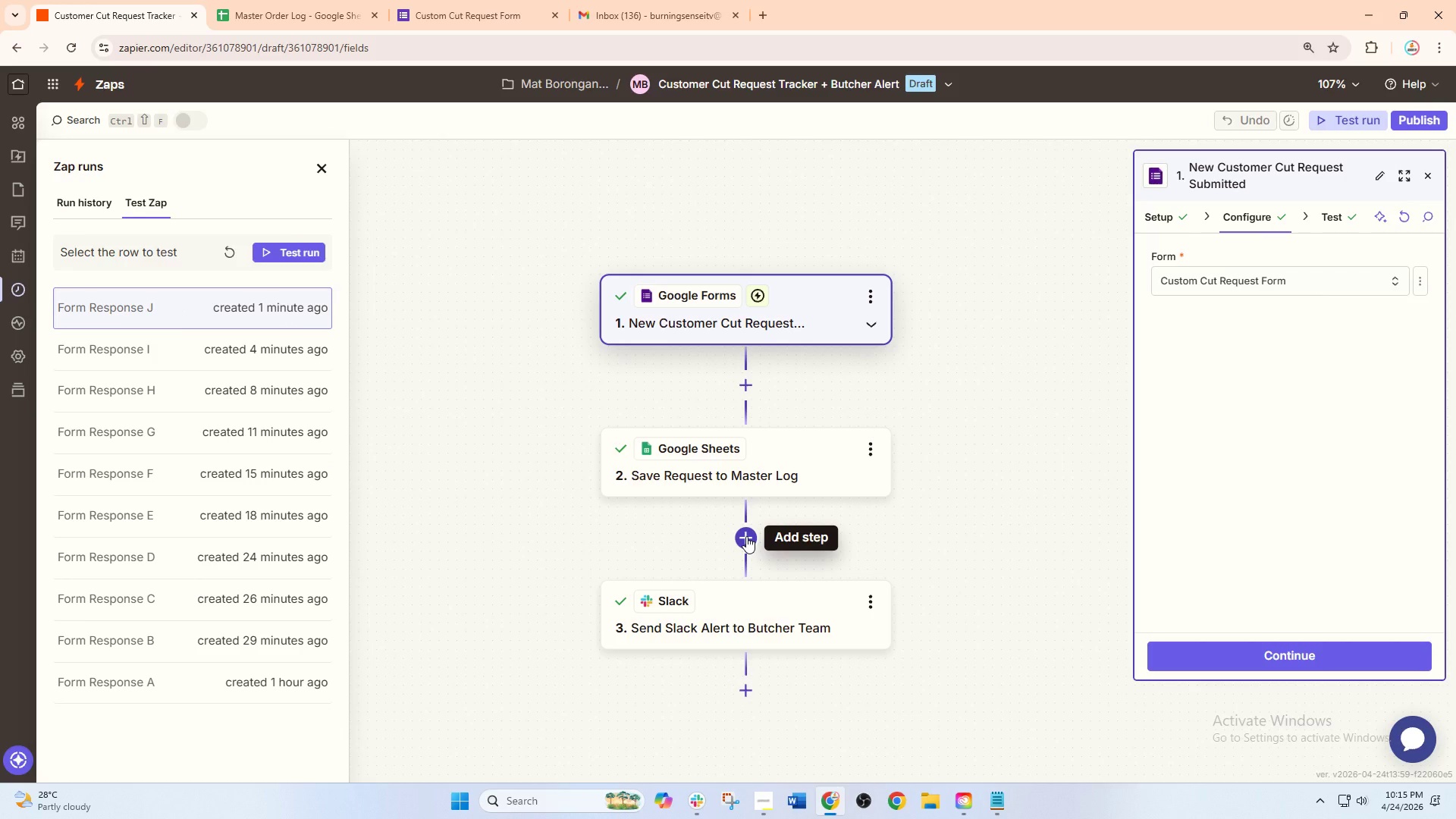 
scroll: coordinate [746, 536], scroll_direction: up, amount: 1.0
 